 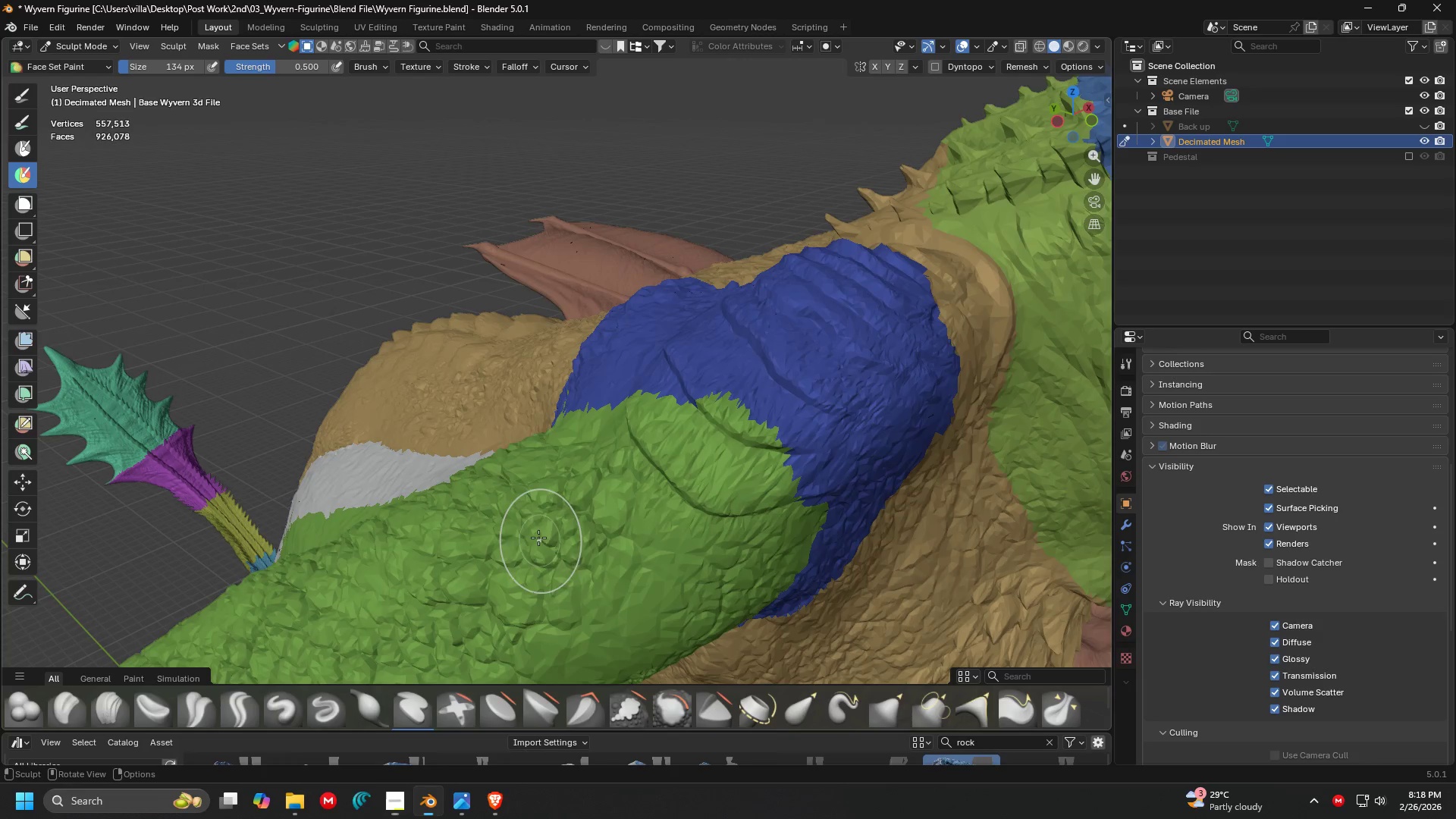 
scroll: coordinate [543, 497], scroll_direction: down, amount: 2.0
 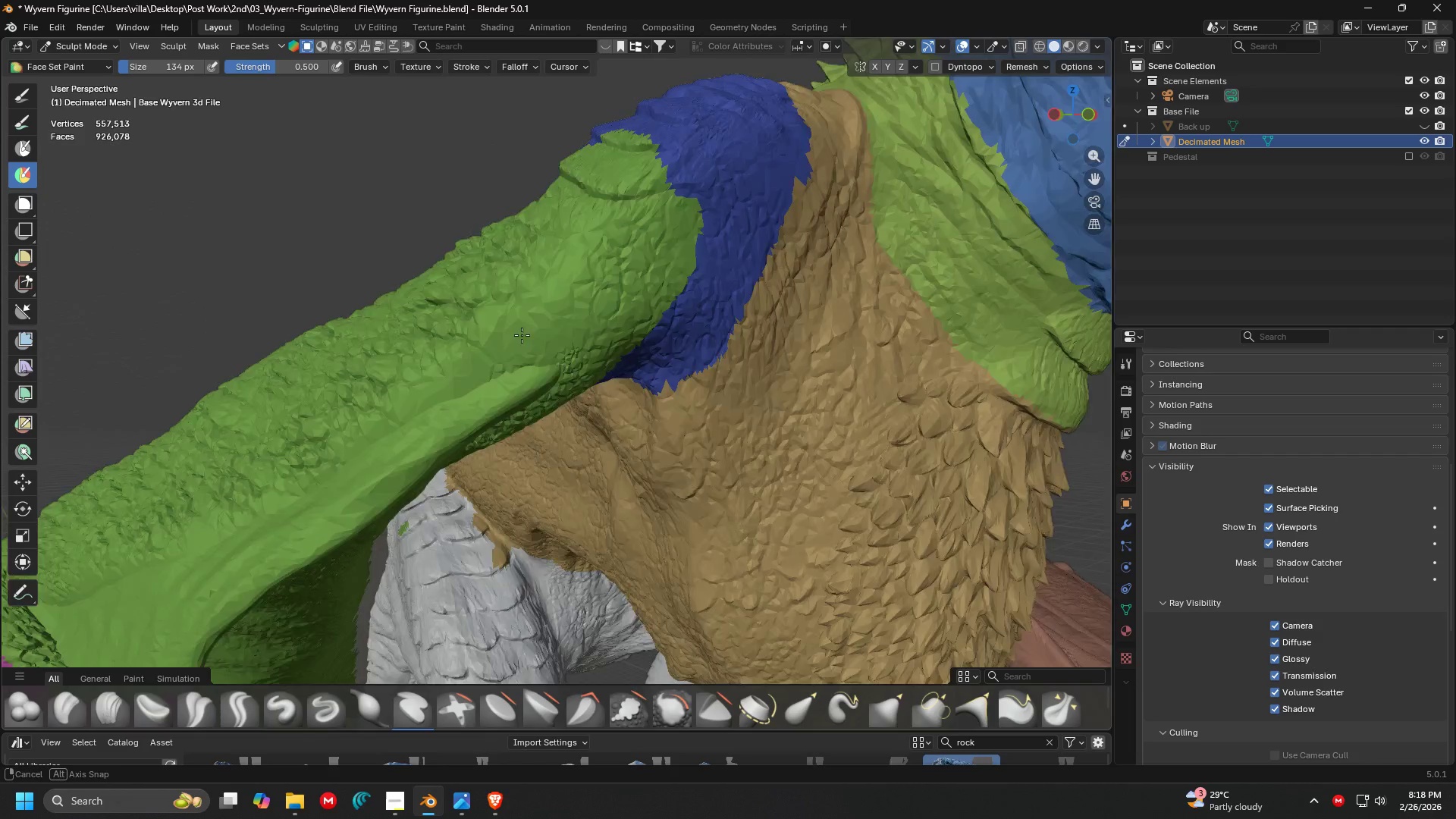 
hold_key(key=ShiftLeft, duration=0.31)
 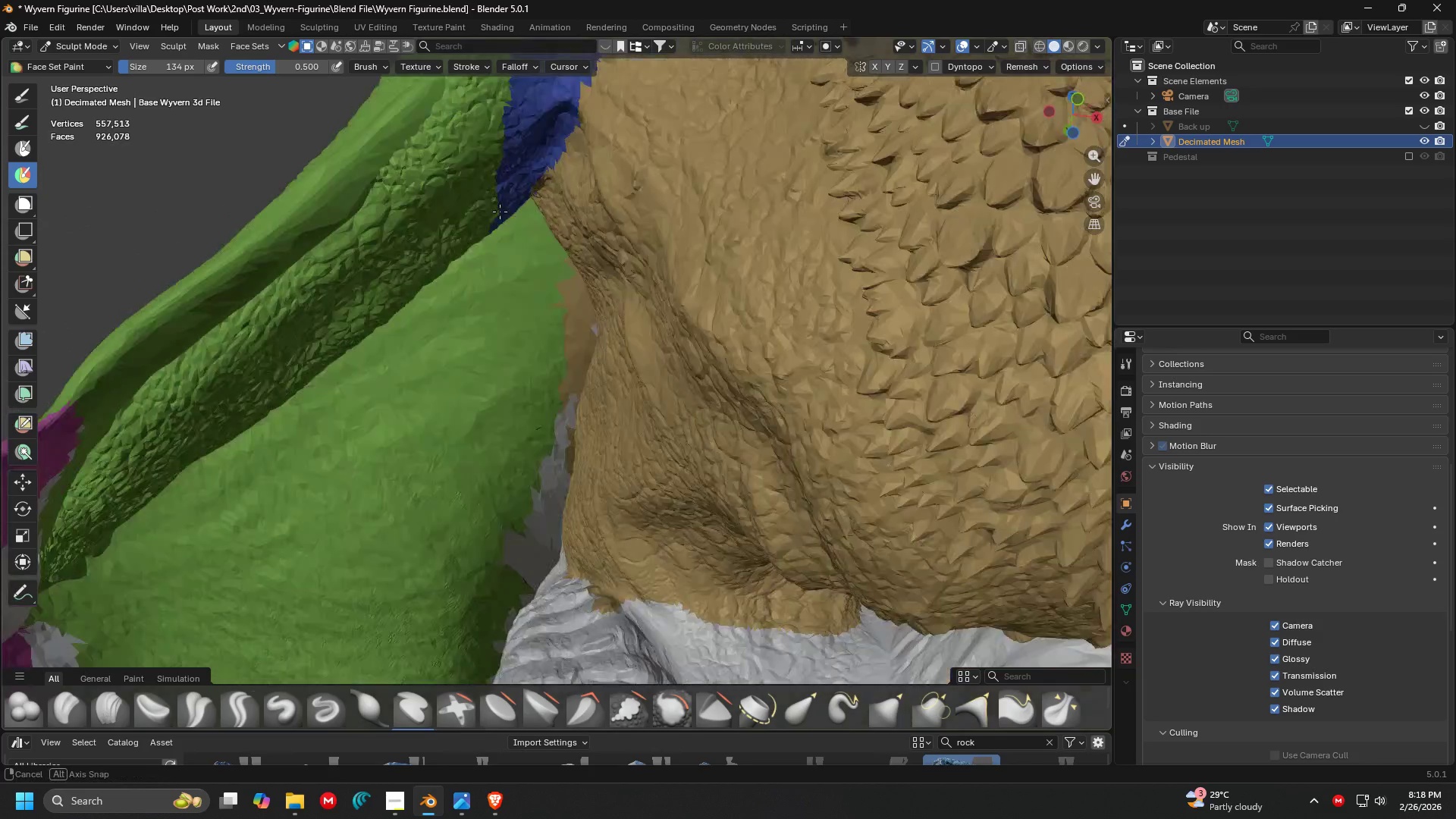 
scroll: coordinate [482, 309], scroll_direction: up, amount: 1.0
 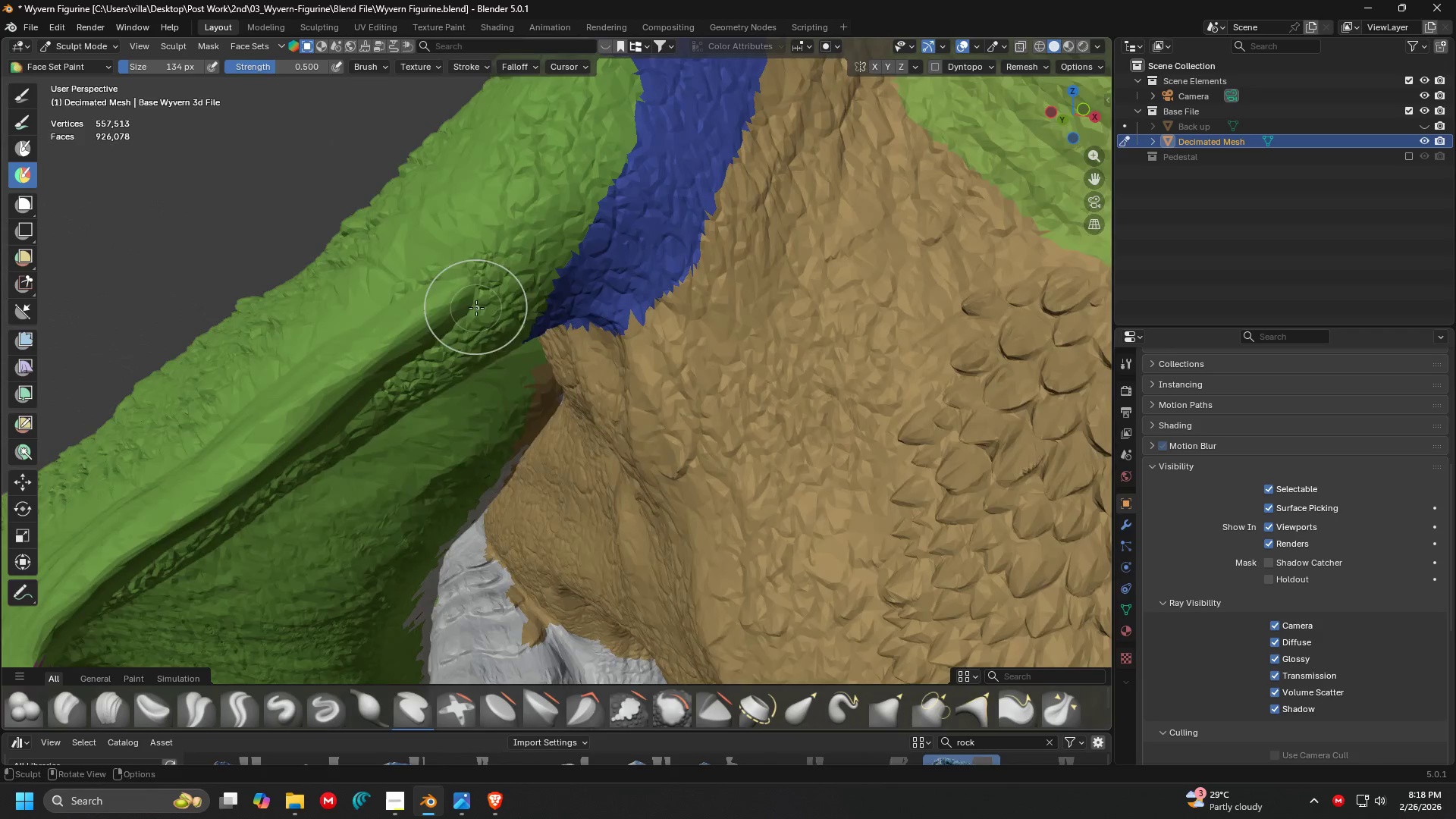 
key(Shift+ShiftLeft)
 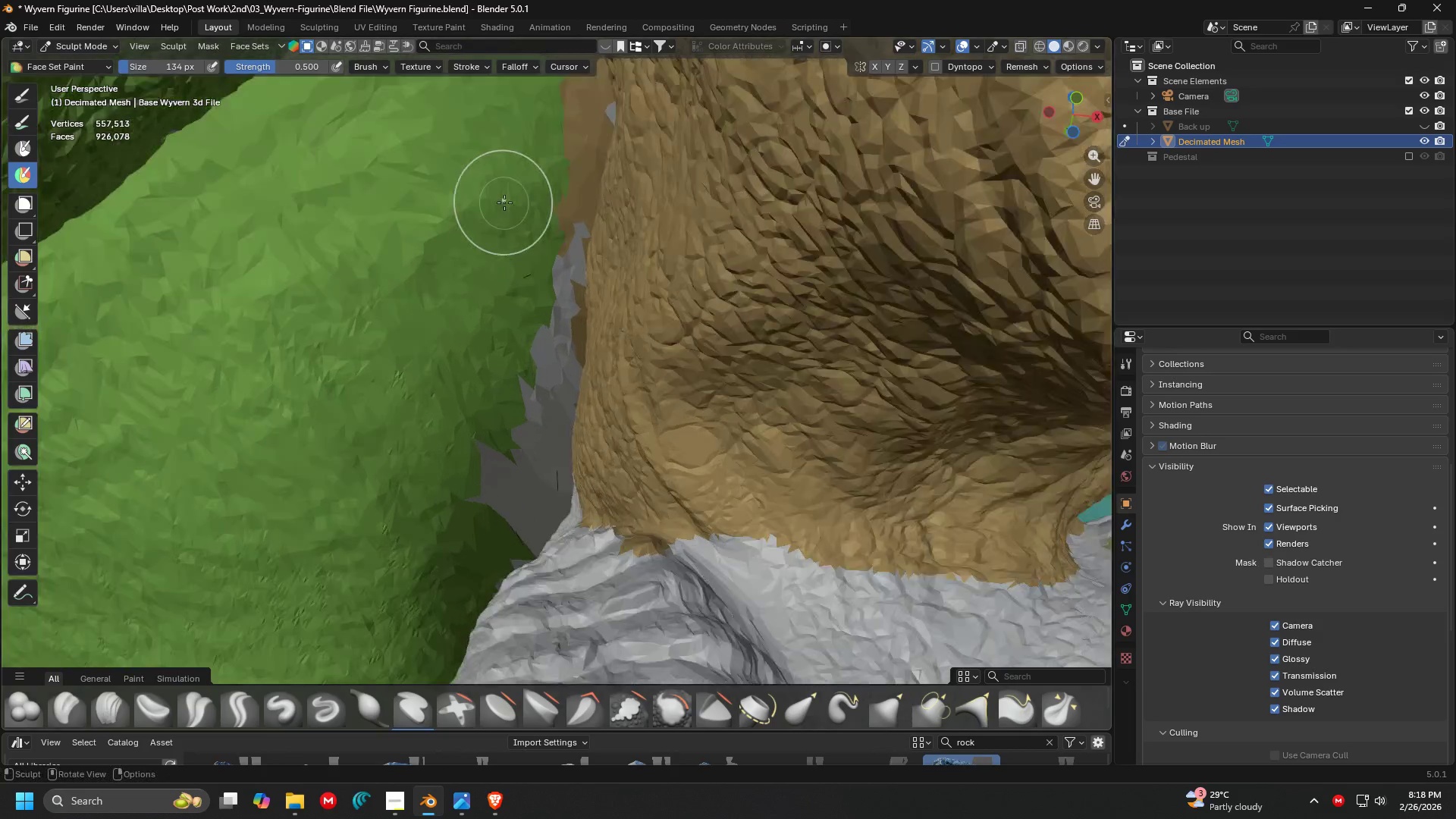 
key(Shift+ShiftLeft)
 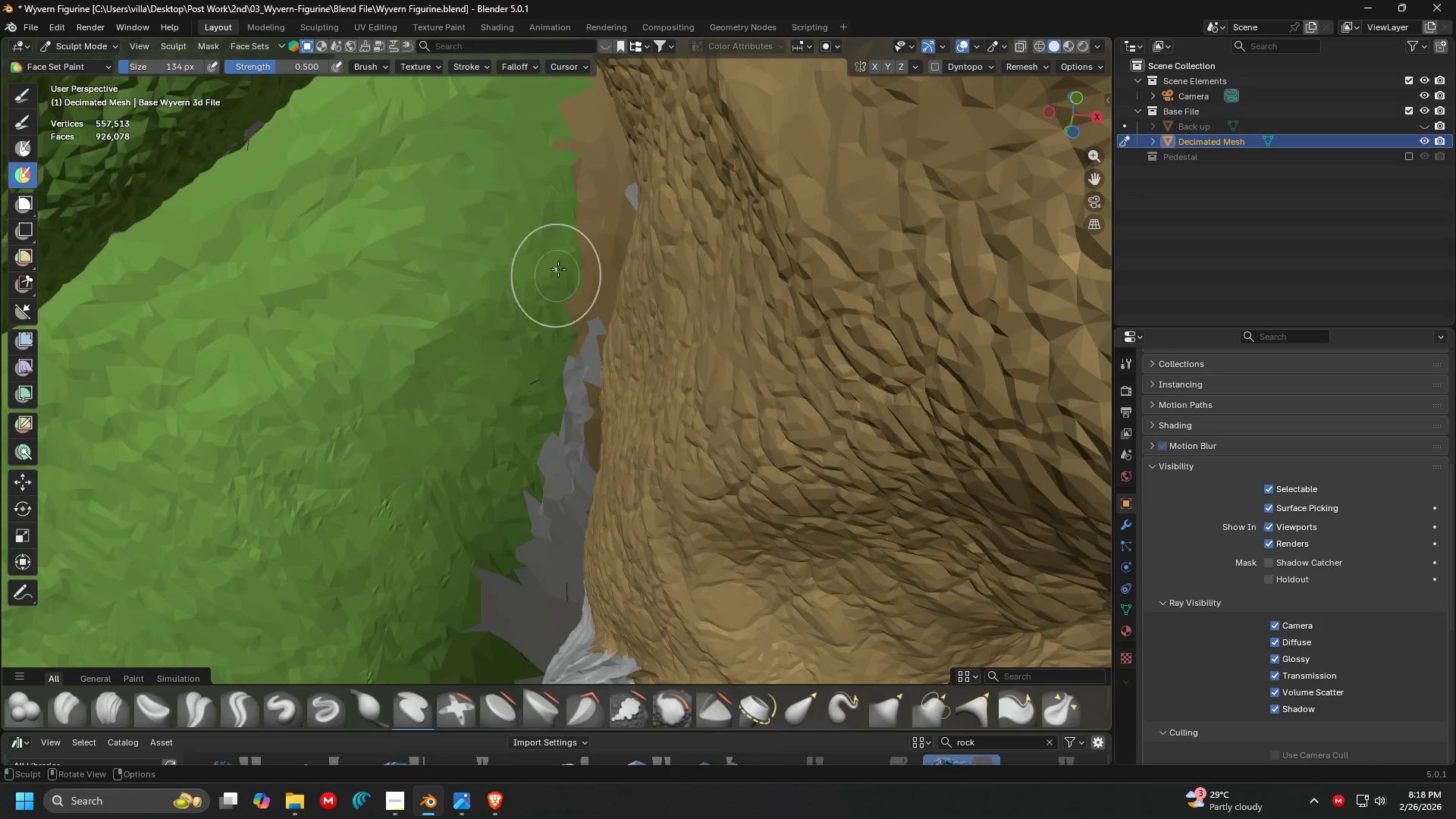 
scroll: coordinate [504, 202], scroll_direction: up, amount: 4.0
 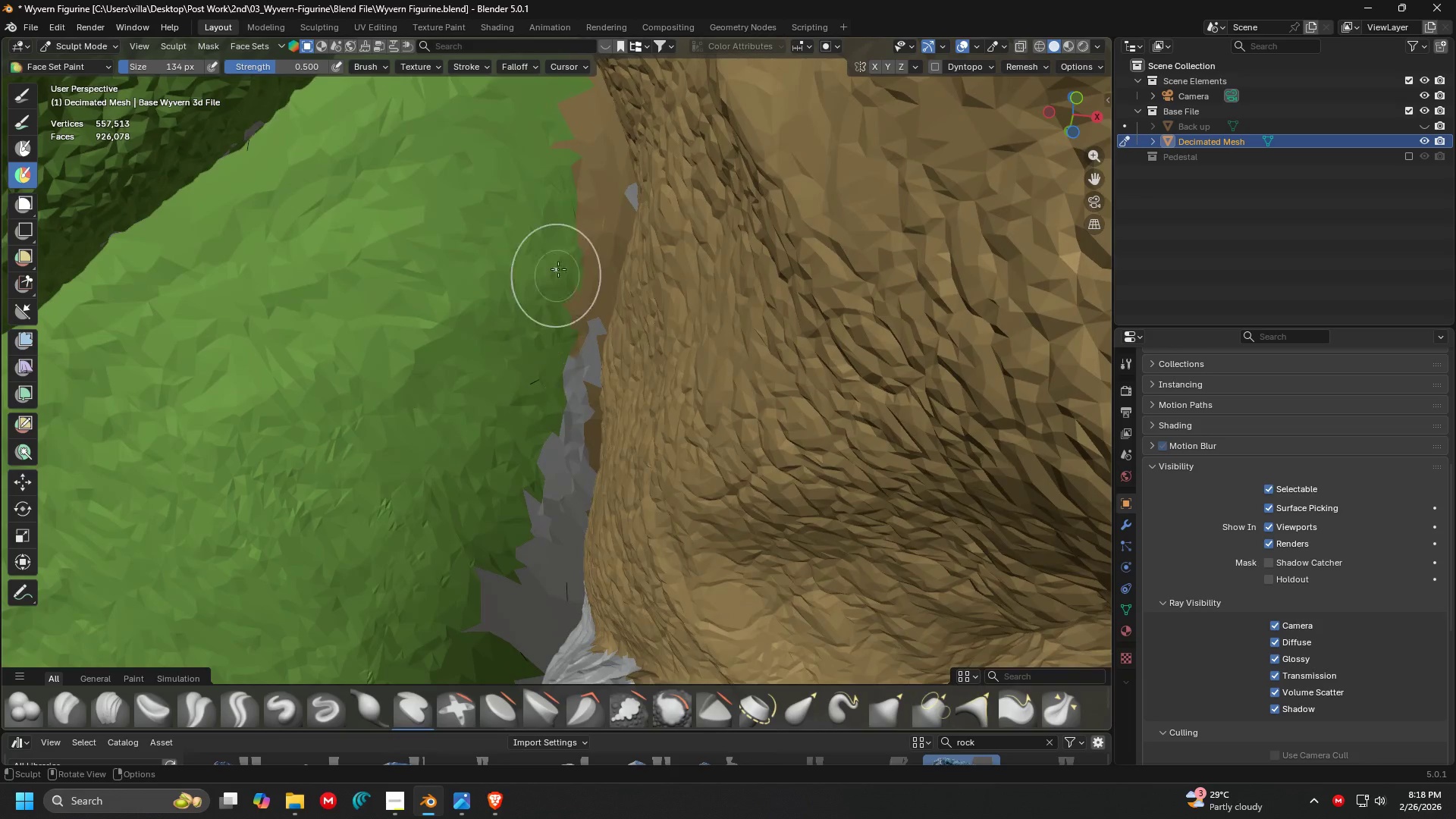 
hold_key(key=ControlLeft, duration=1.52)
left_click_drag(start_coordinate=[544, 149], to_coordinate=[548, 381])
 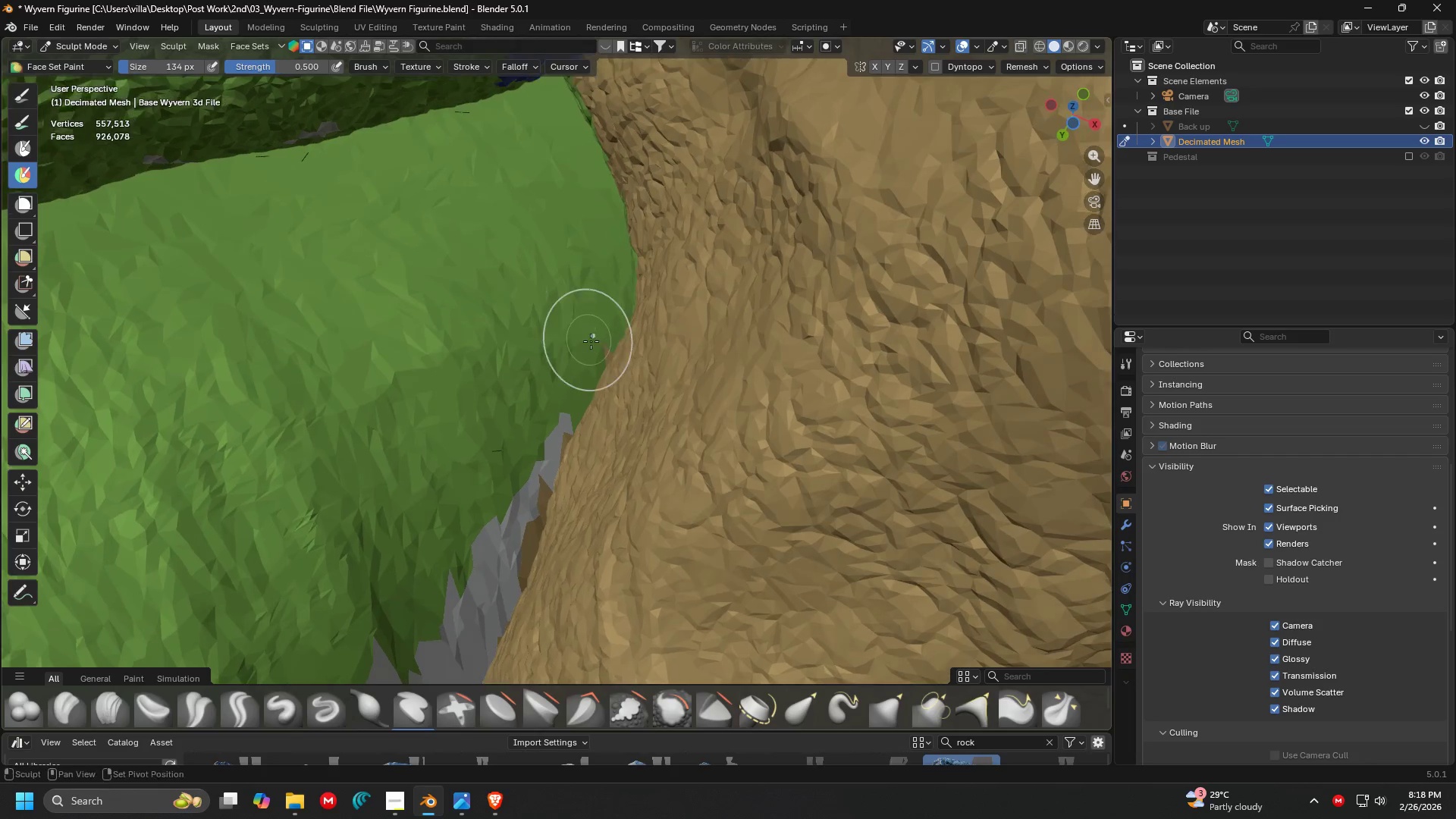 
hold_key(key=ControlLeft, duration=1.5)
 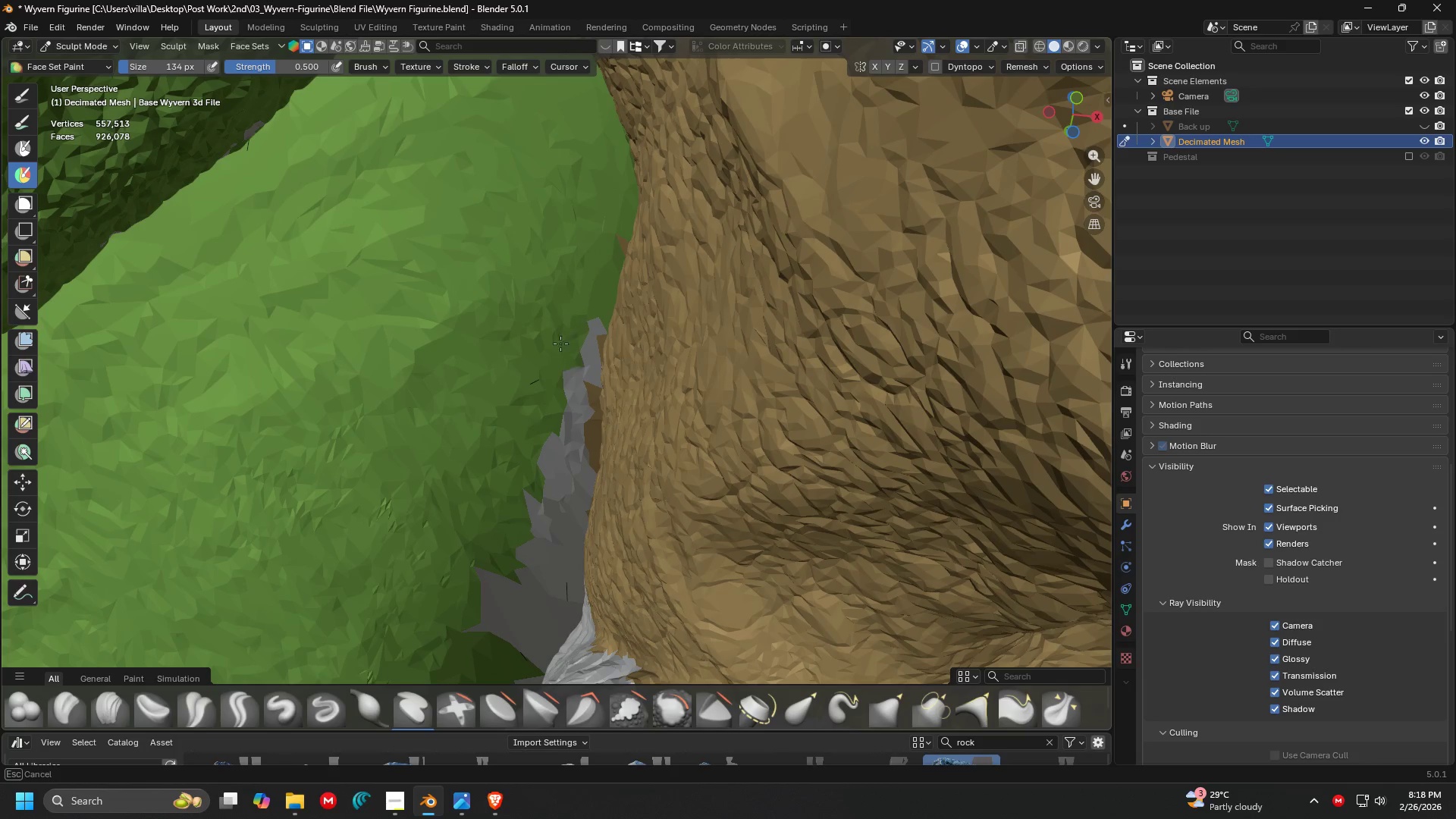 
hold_key(key=ControlLeft, duration=0.67)
 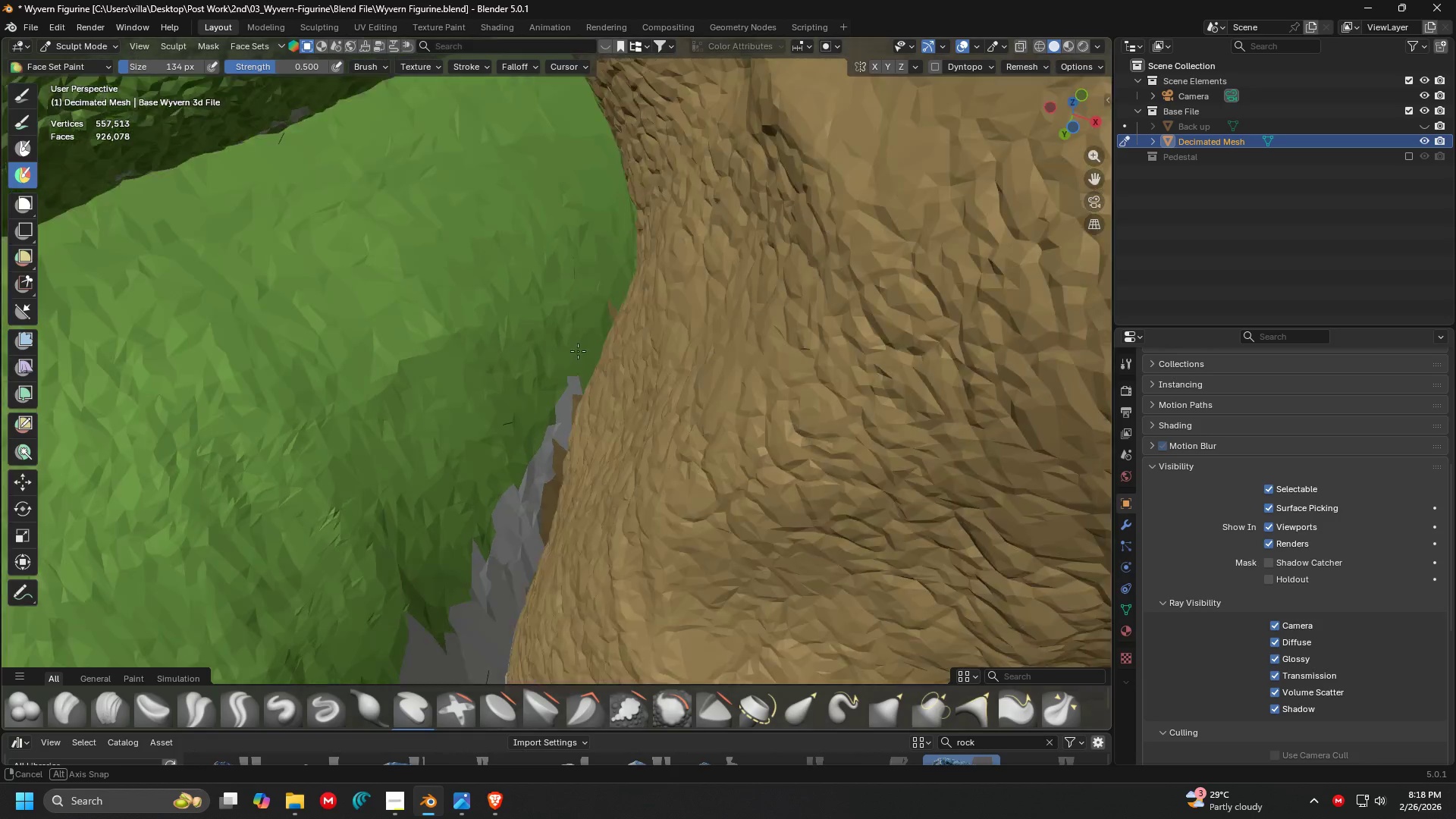 
key(Shift+ShiftLeft)
 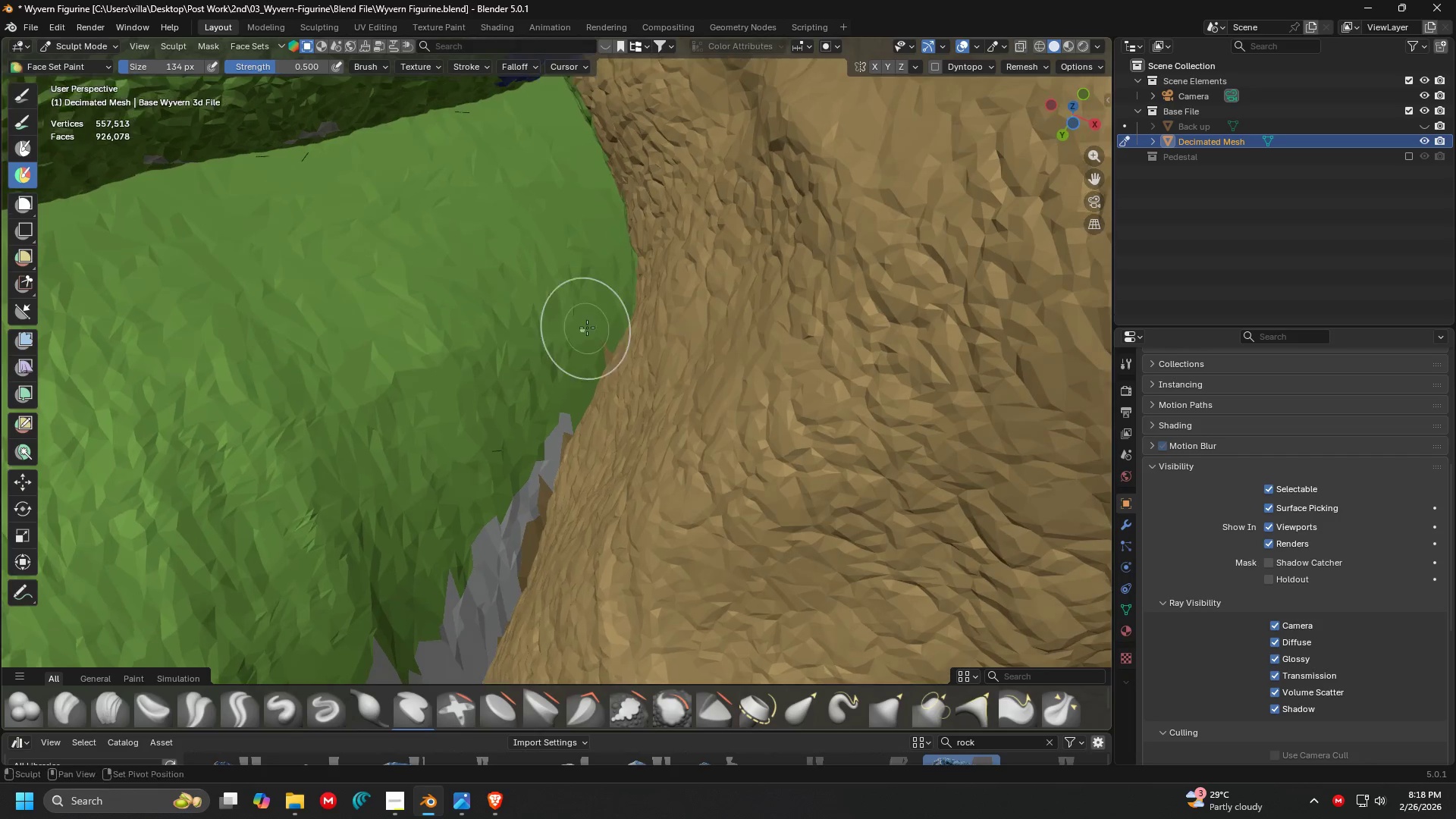 
key(Shift+ShiftLeft)
 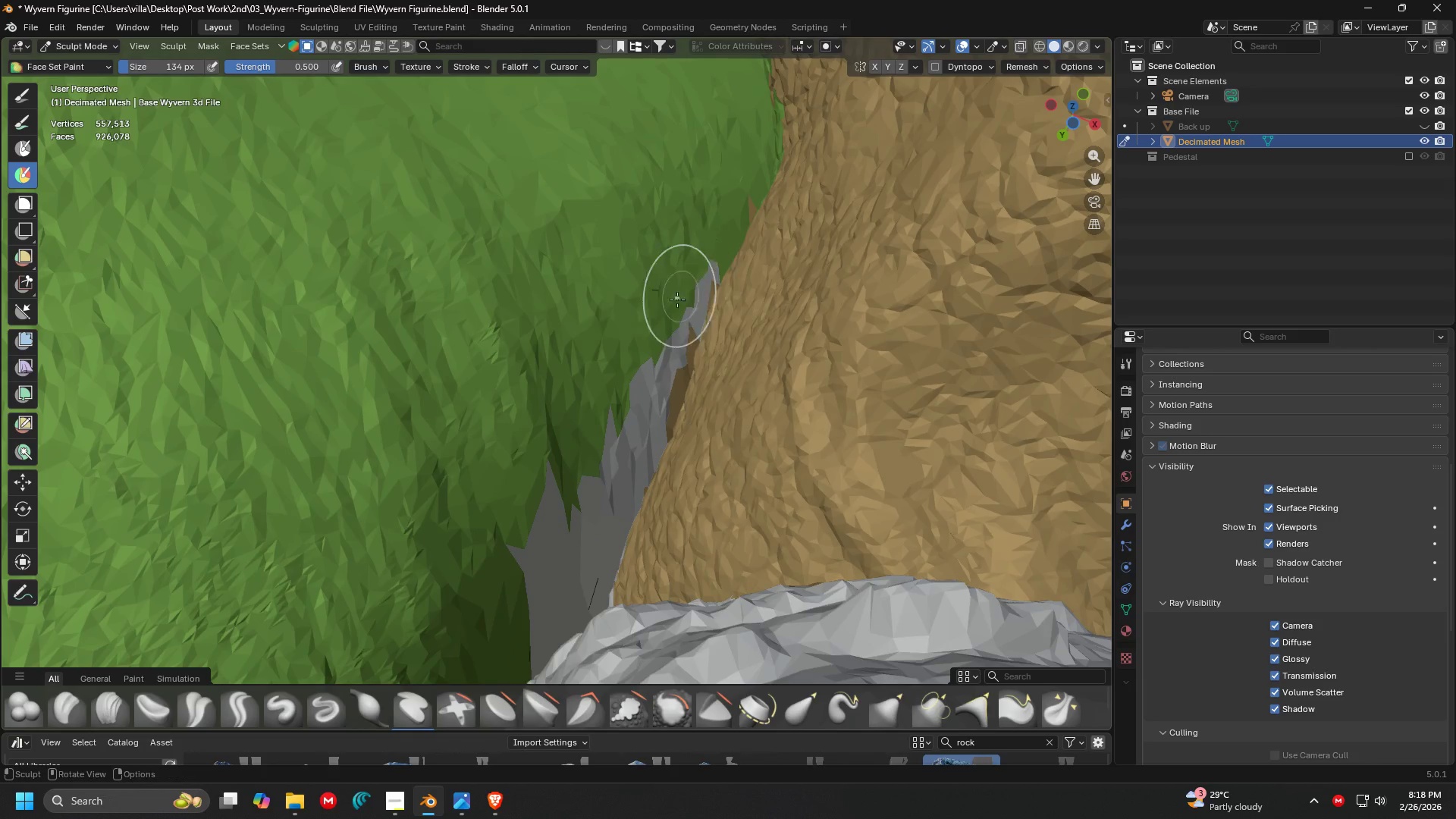 
scroll: coordinate [587, 328], scroll_direction: down, amount: 1.0
 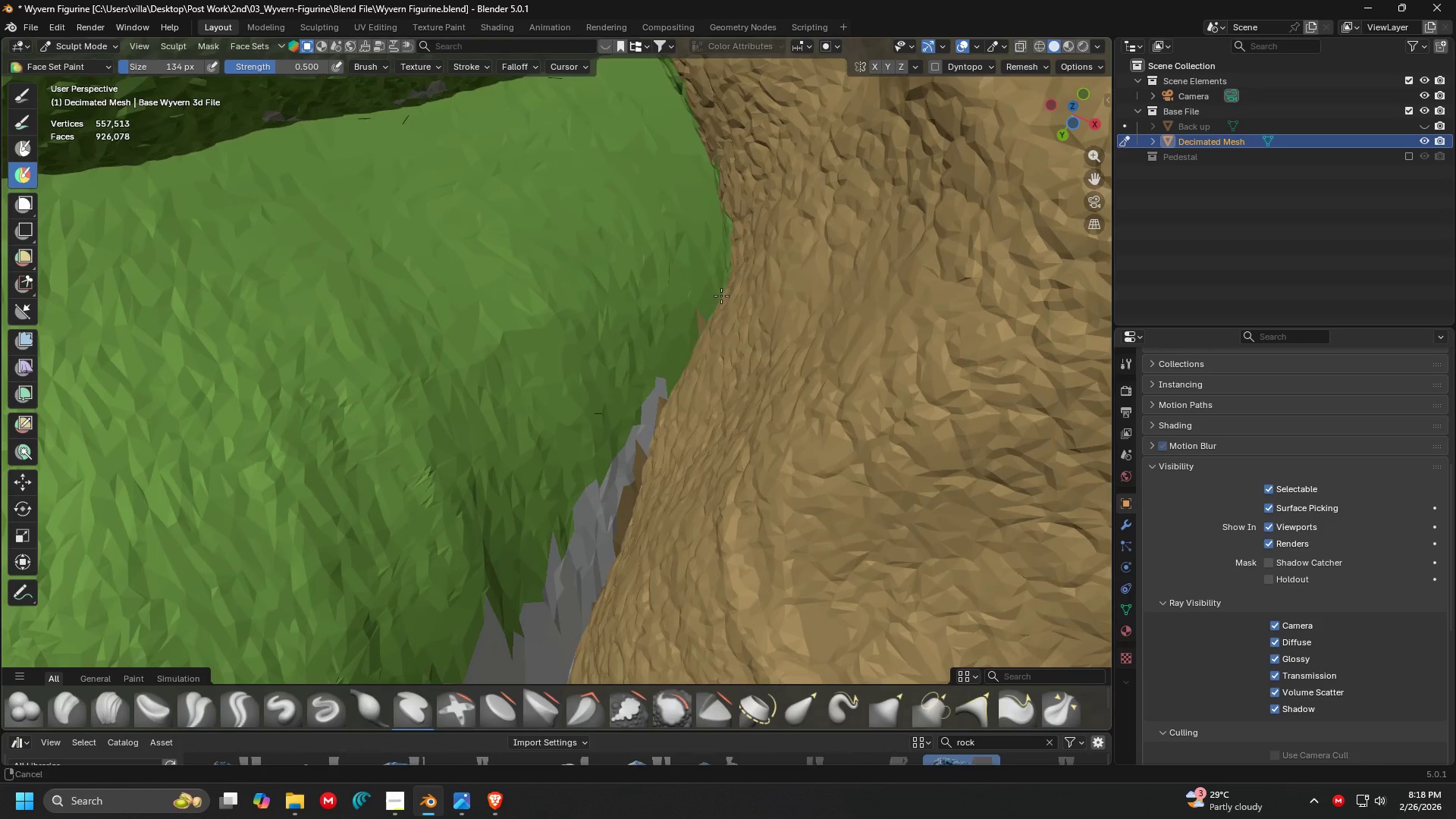 
hold_key(key=ControlLeft, duration=1.52)
left_click_drag(start_coordinate=[601, 360], to_coordinate=[518, 570])
 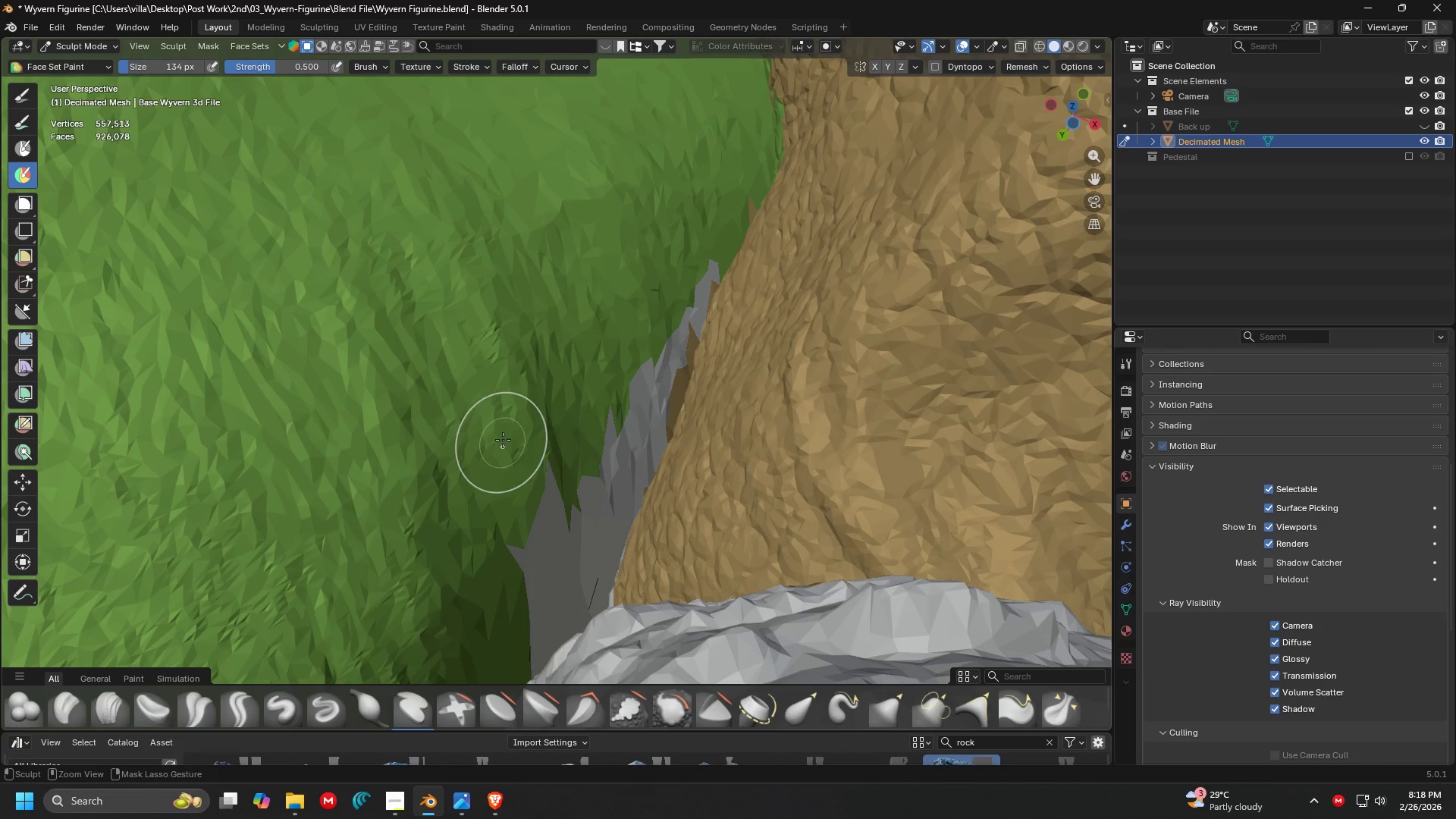 
left_click_drag(start_coordinate=[503, 438], to_coordinate=[552, 497])
 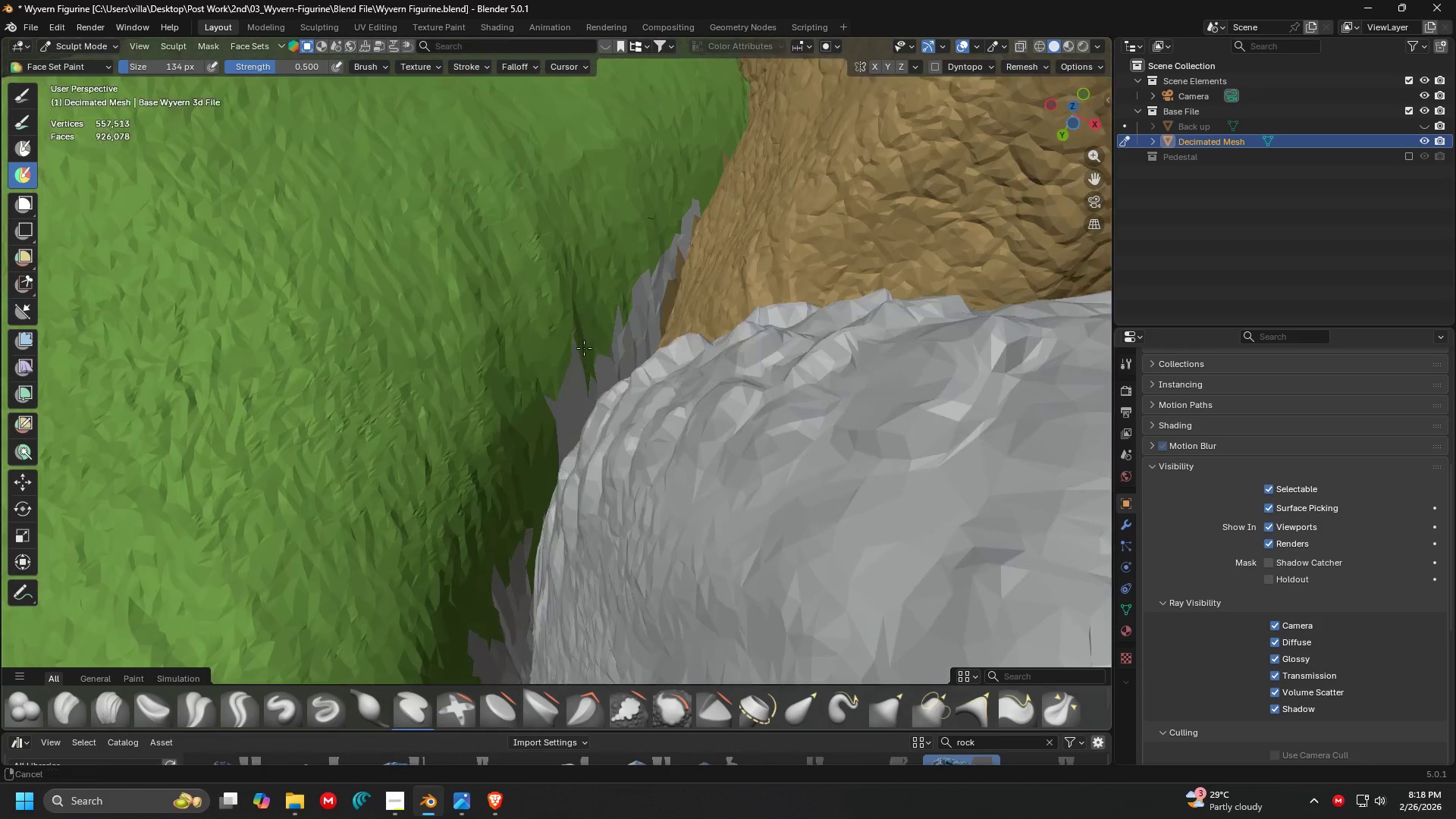 
hold_key(key=ControlLeft, duration=0.72)
 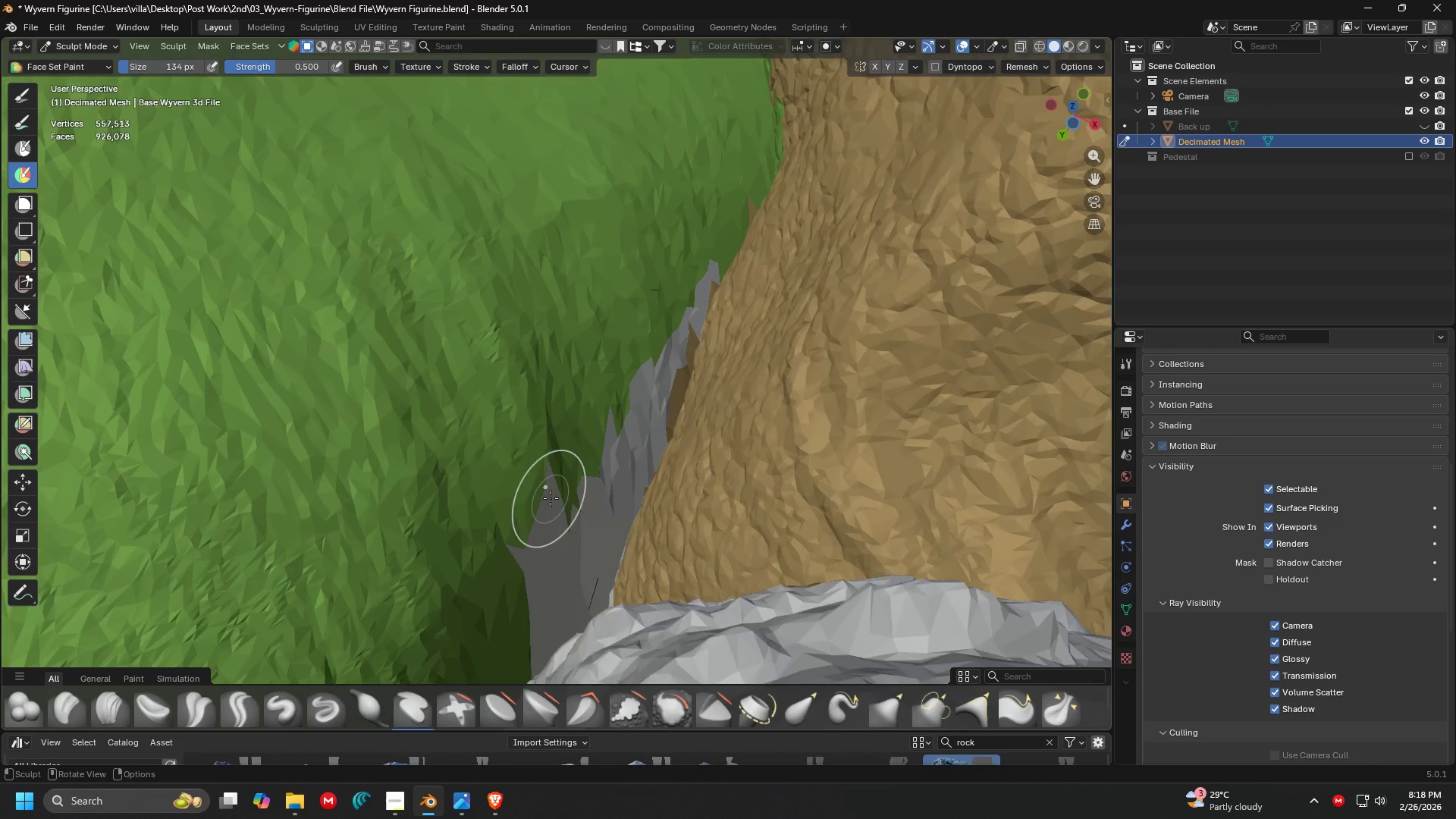 
key(Shift+ShiftLeft)
 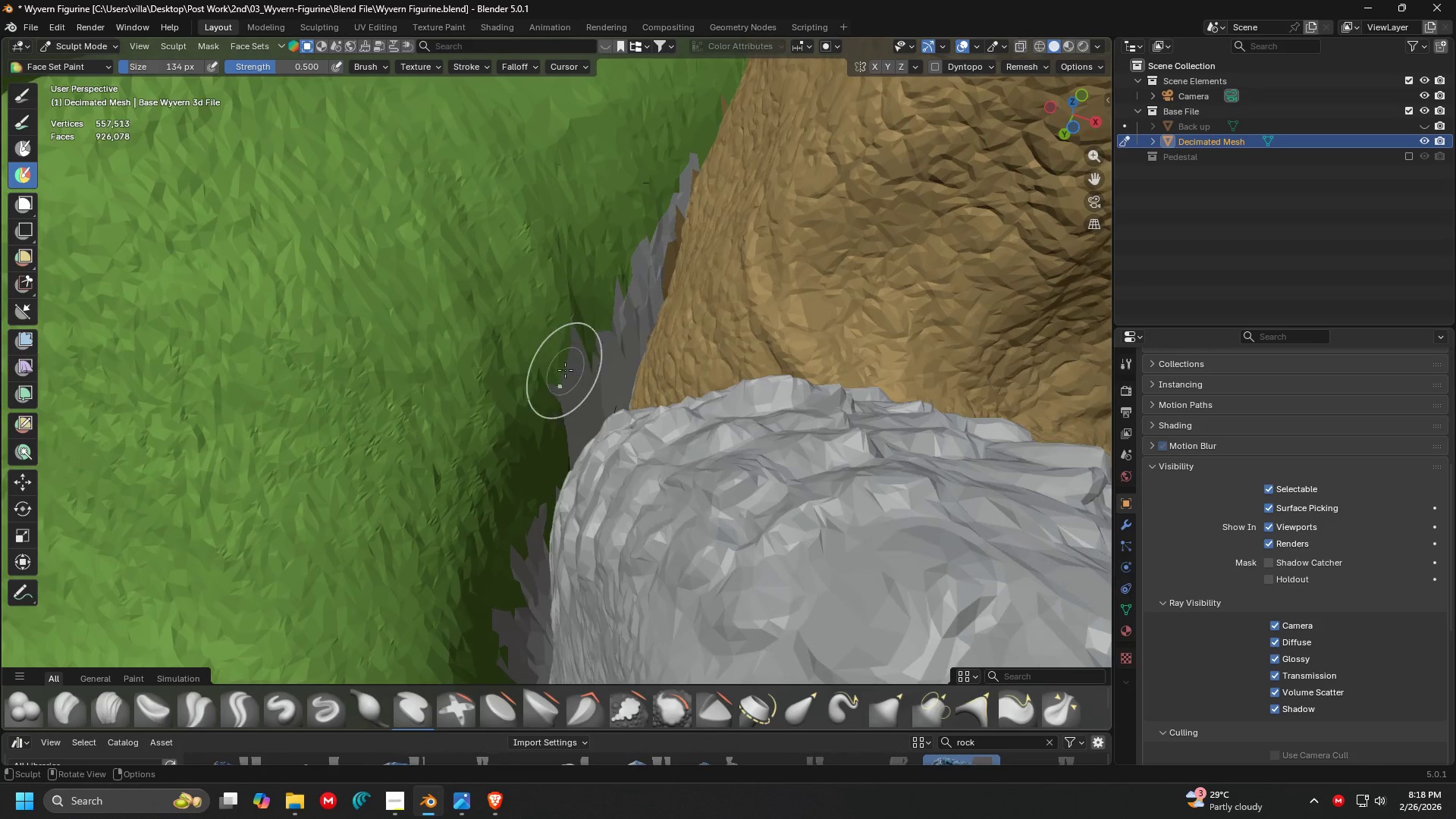 
scroll: coordinate [550, 496], scroll_direction: down, amount: 3.0
 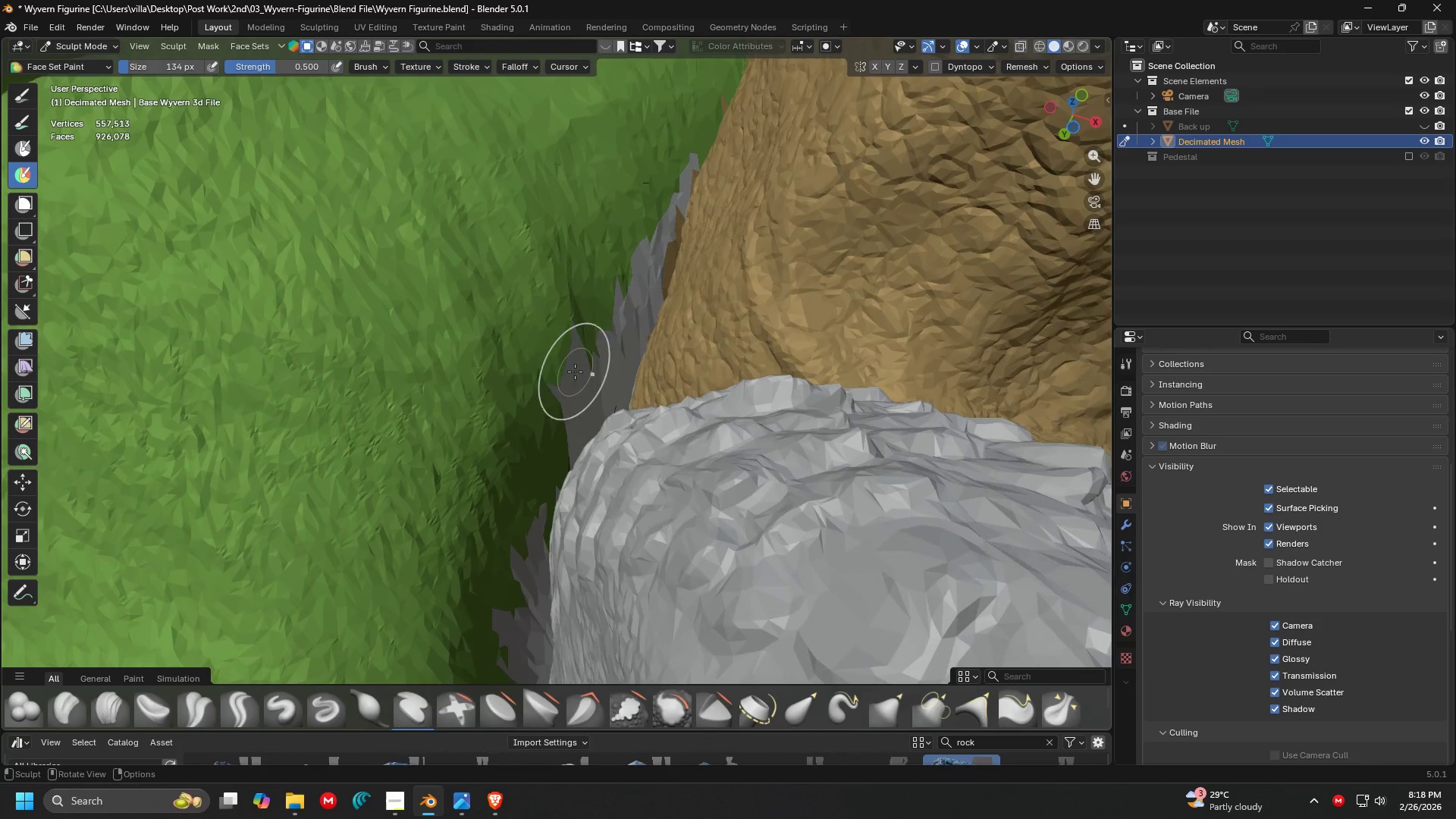 
hold_key(key=ControlLeft, duration=1.2)
left_click_drag(start_coordinate=[566, 246], to_coordinate=[591, 348])
 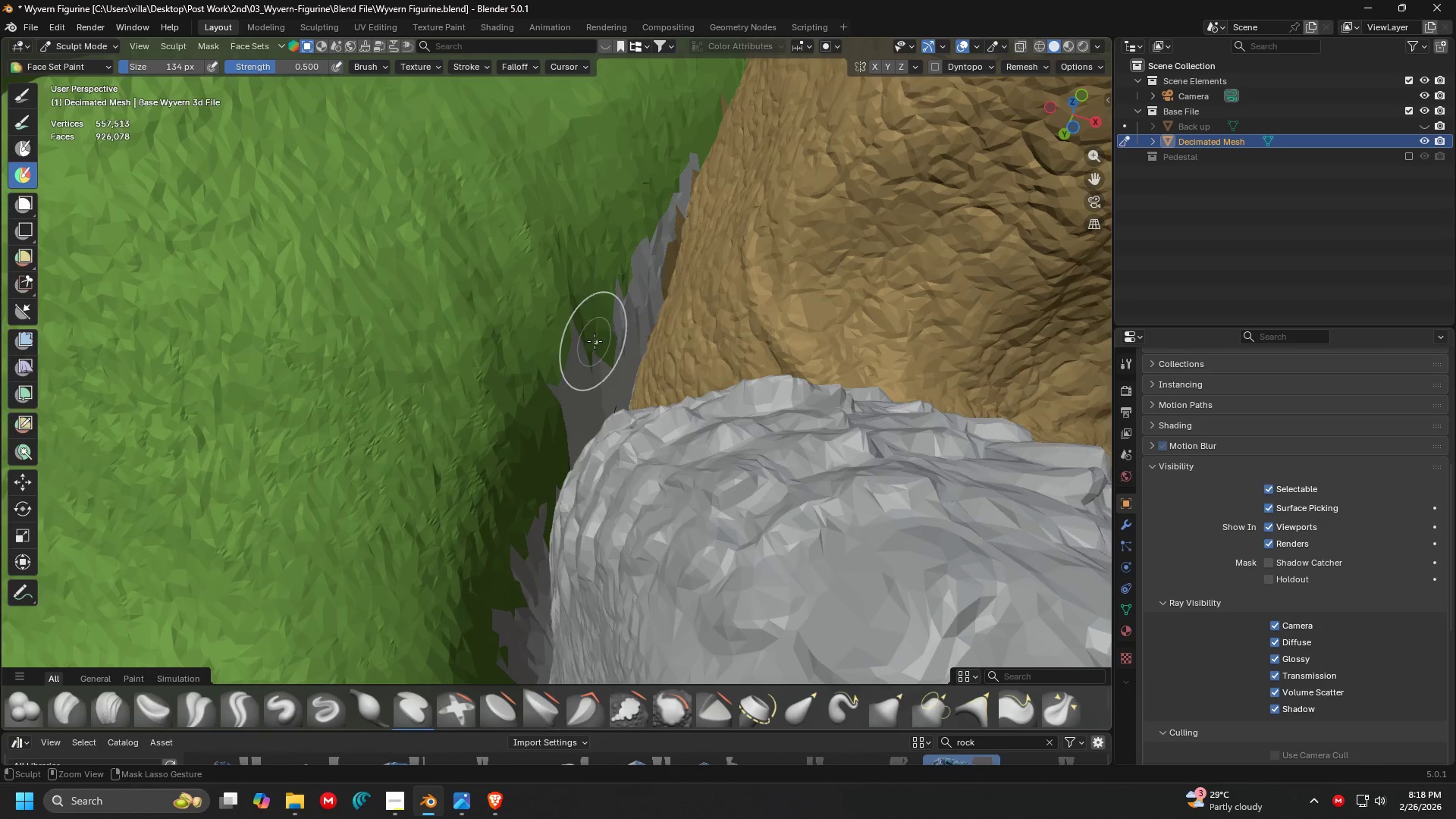 
hold_key(key=ControlLeft, duration=1.52)
left_click_drag(start_coordinate=[670, 283], to_coordinate=[648, 260])
 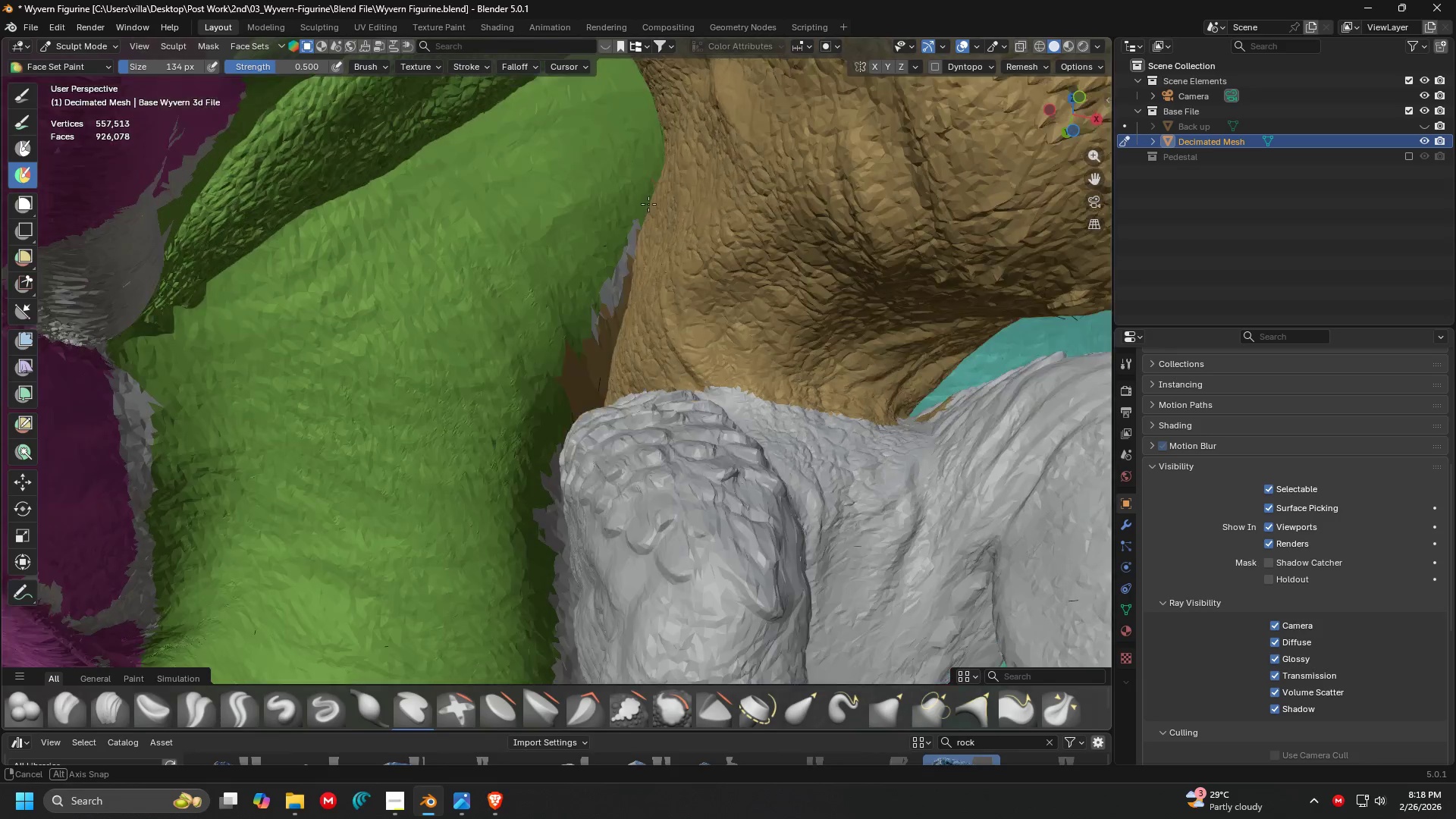 
scroll: coordinate [585, 410], scroll_direction: up, amount: 1.0
 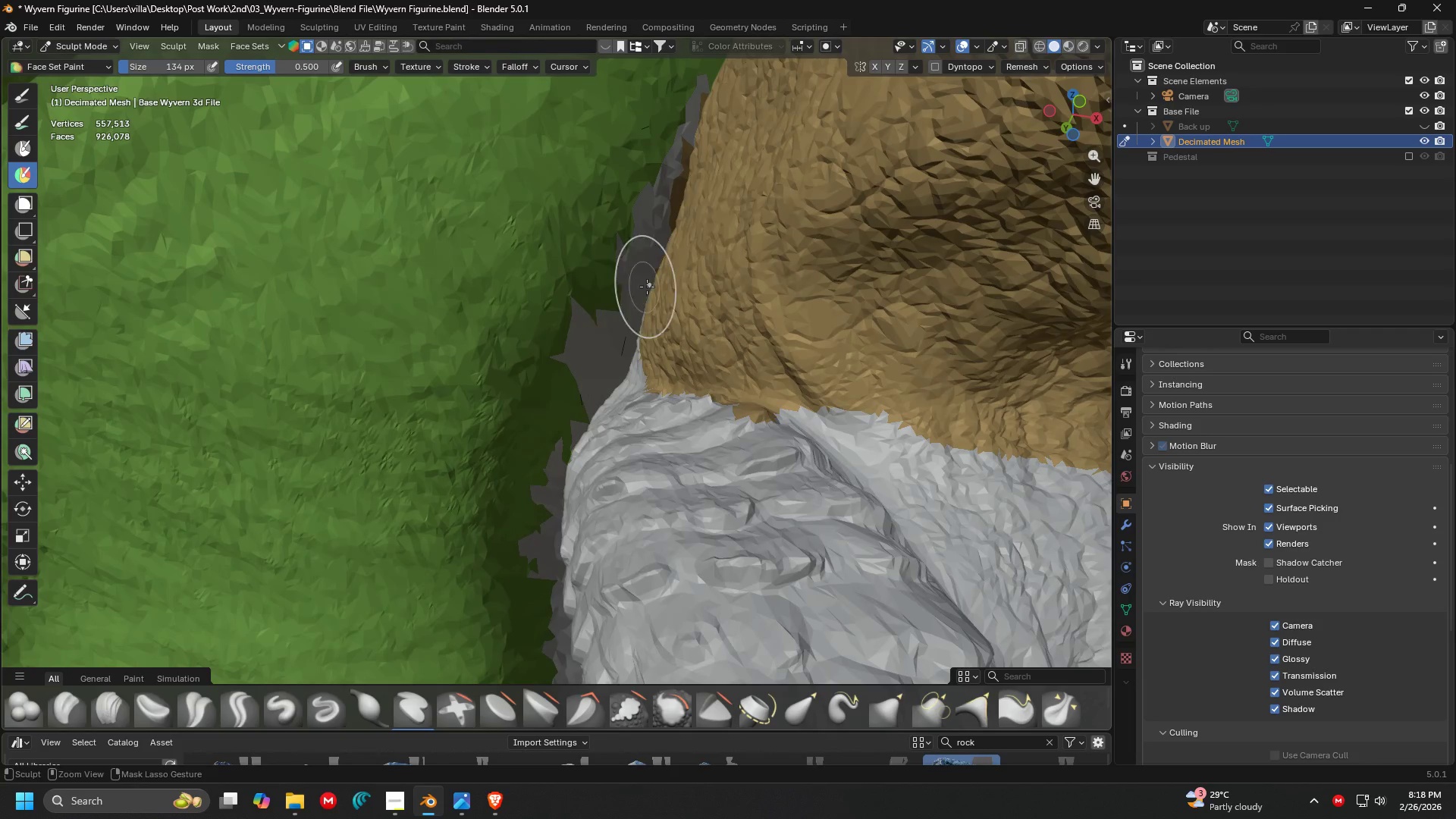 
key(Control+ControlLeft)
 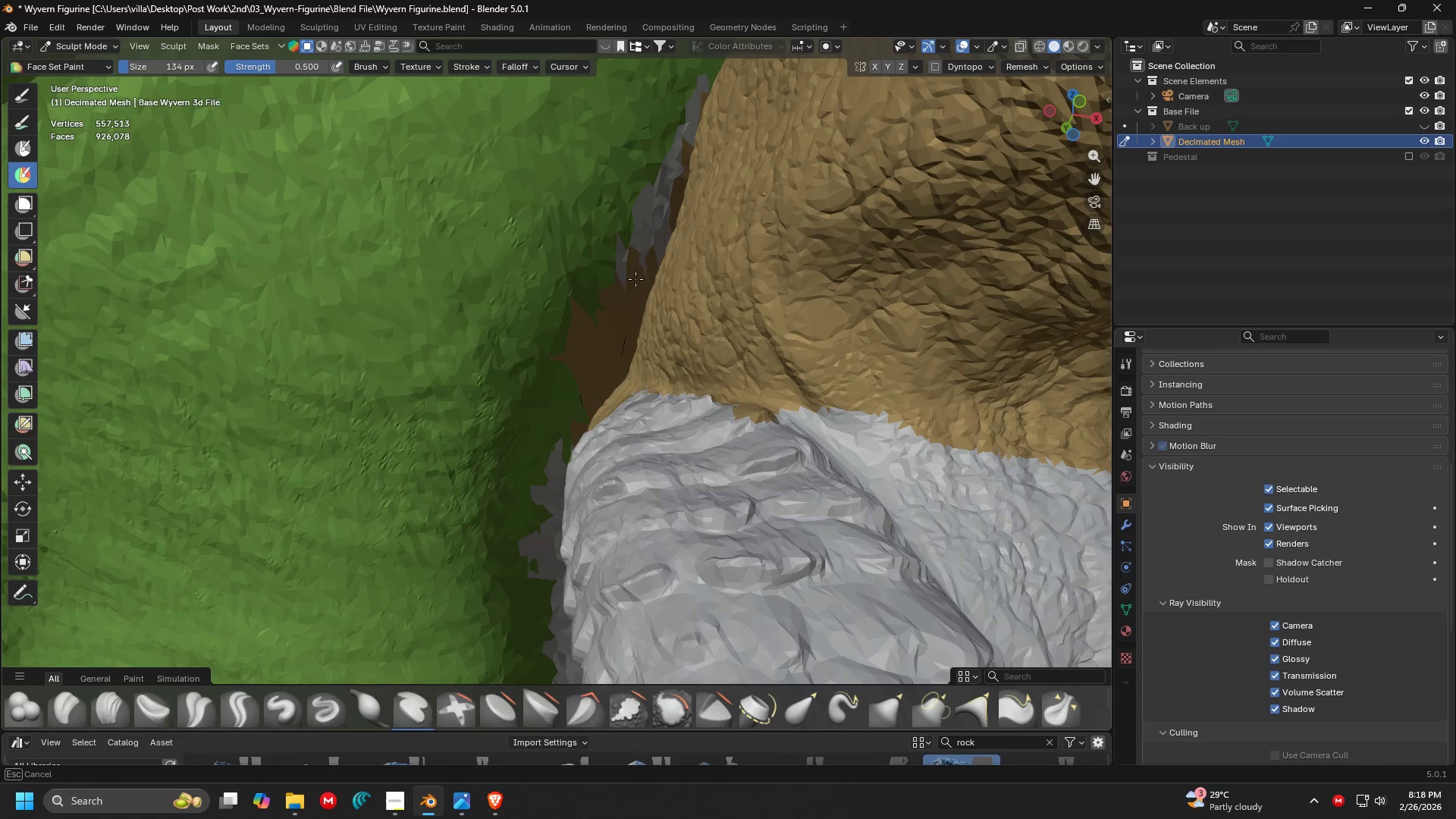 
key(Control+ControlLeft)
 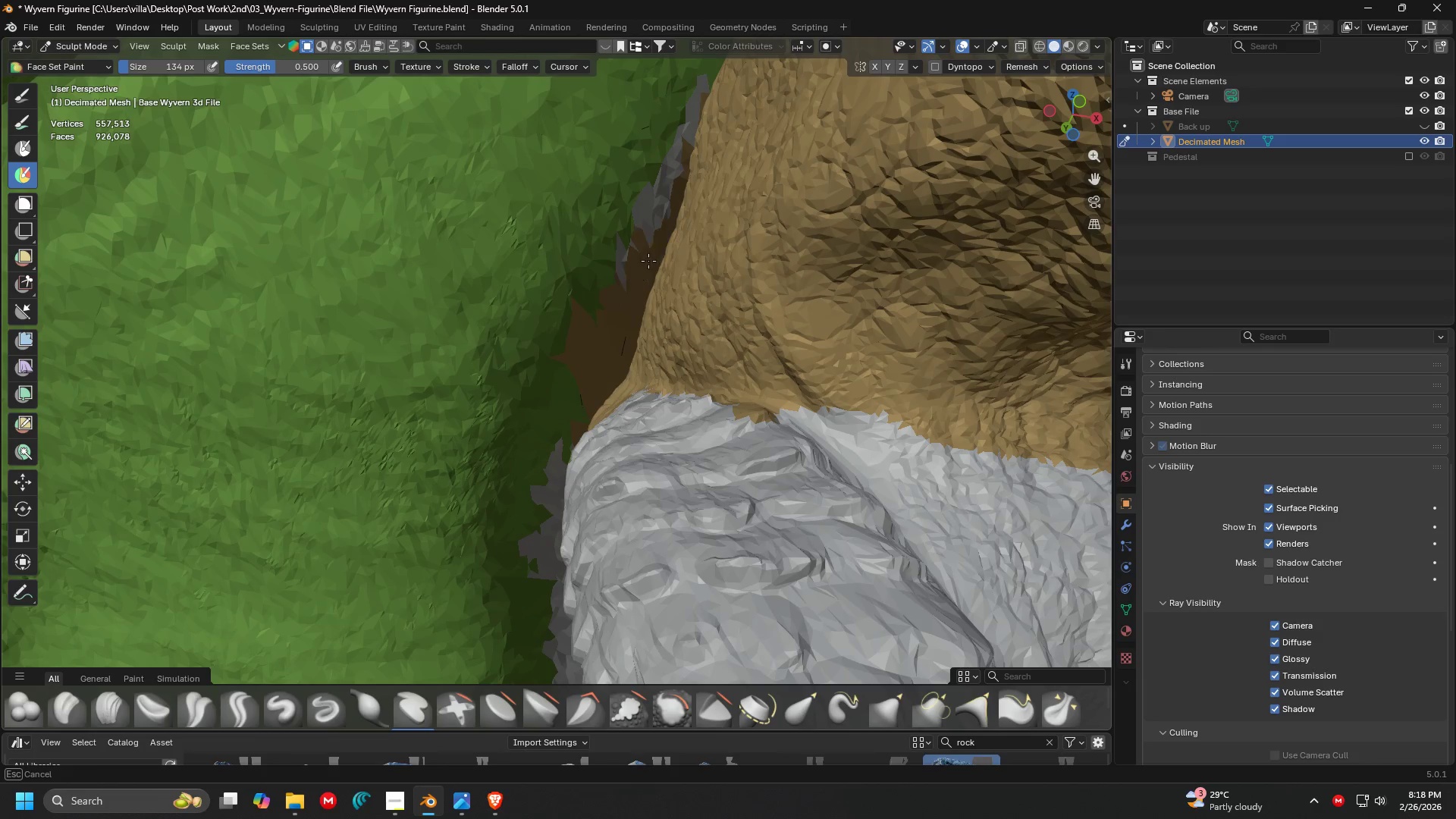 
key(Control+ControlLeft)
 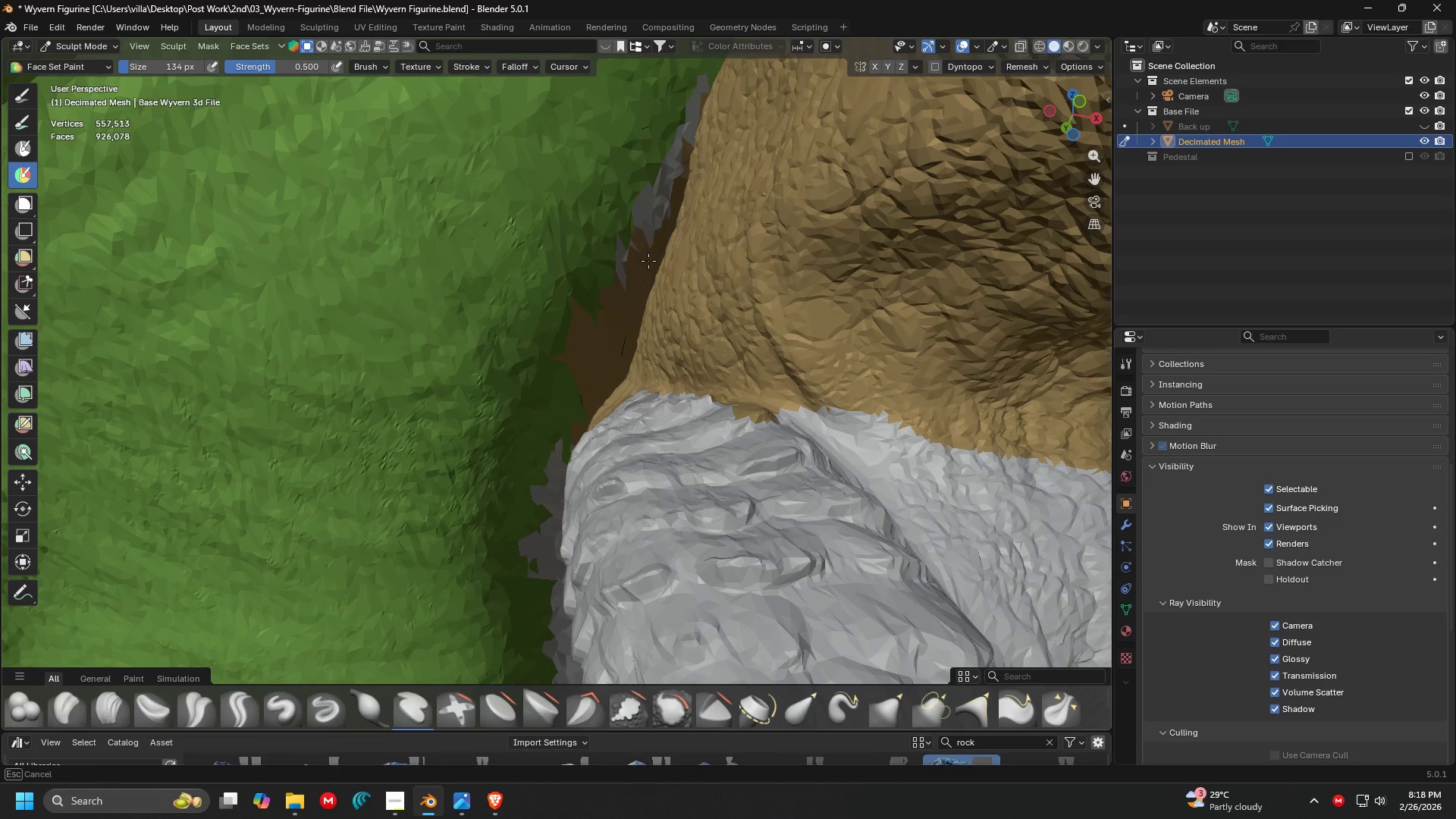 
key(Control+ControlLeft)
 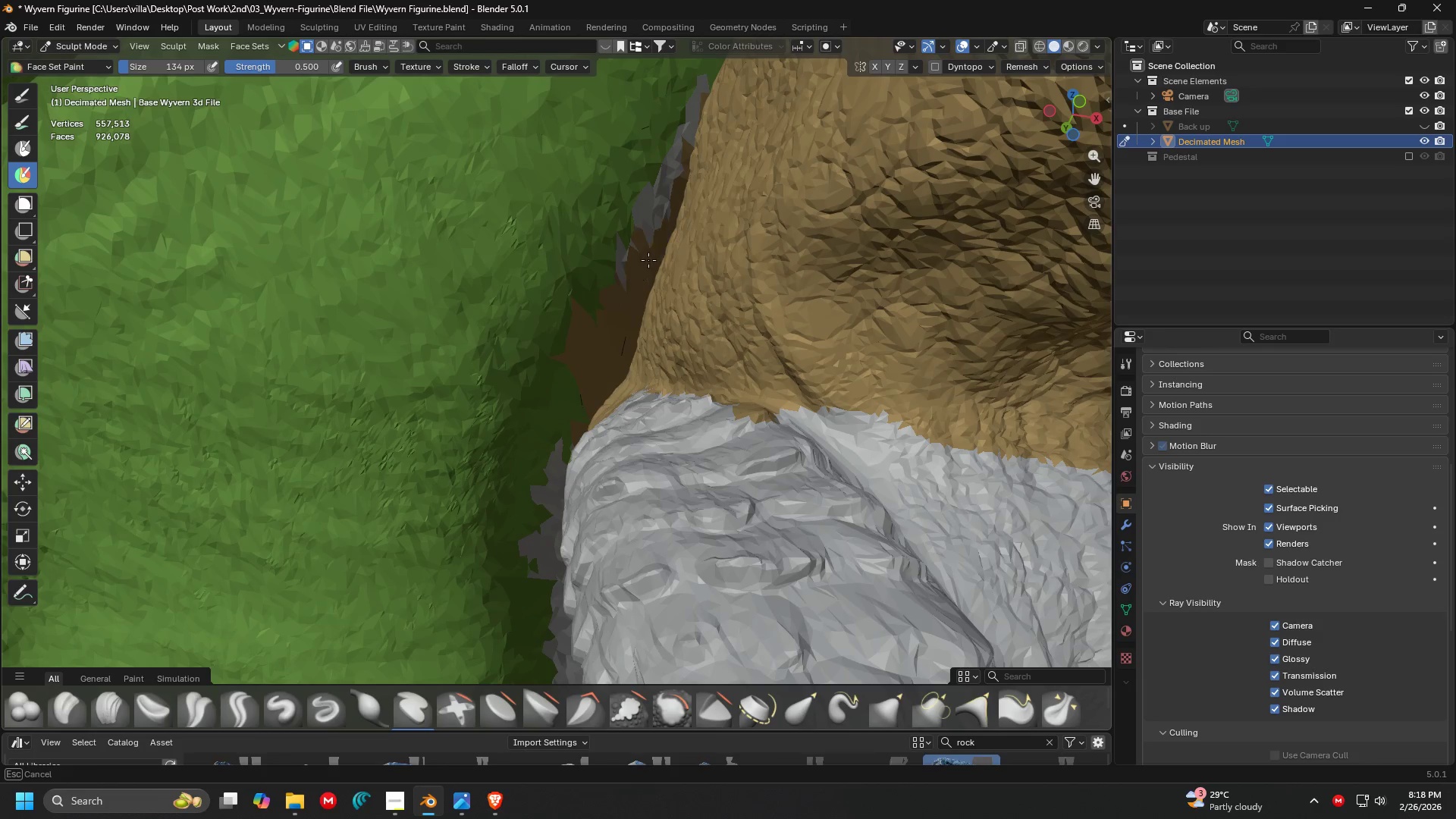 
key(Control+ControlLeft)
 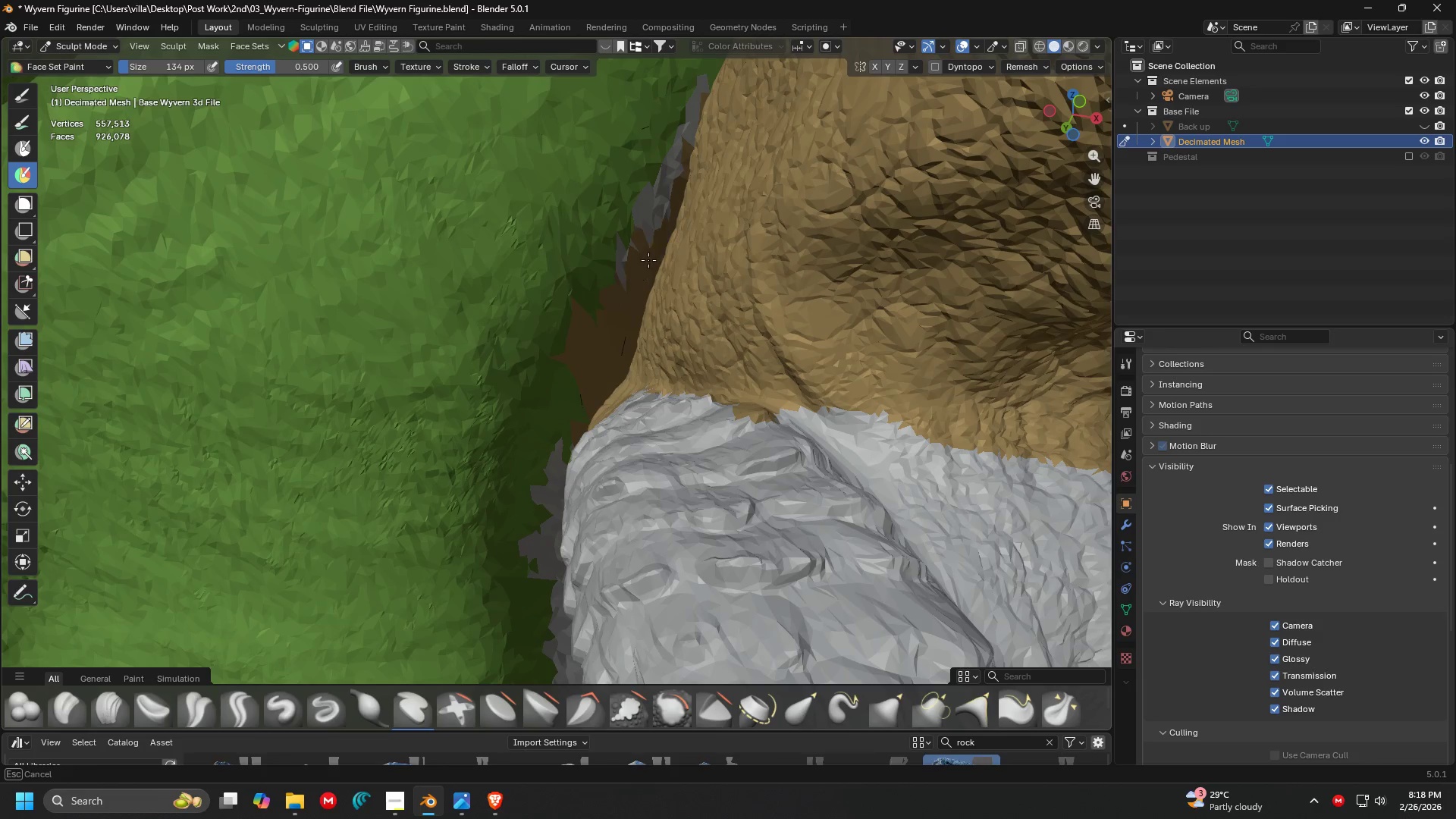 
key(Control+ControlLeft)
 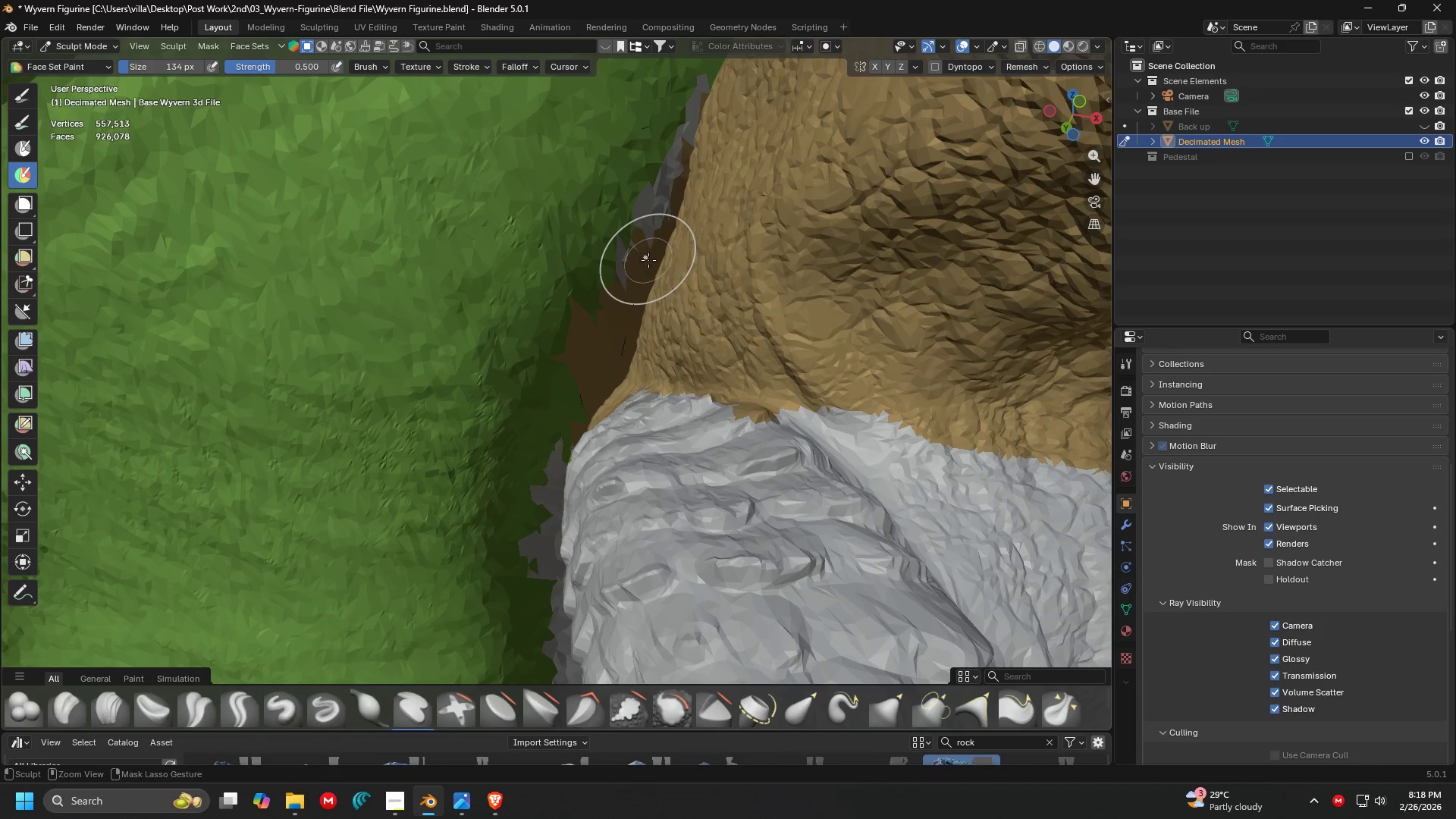 
key(Control+ControlLeft)
 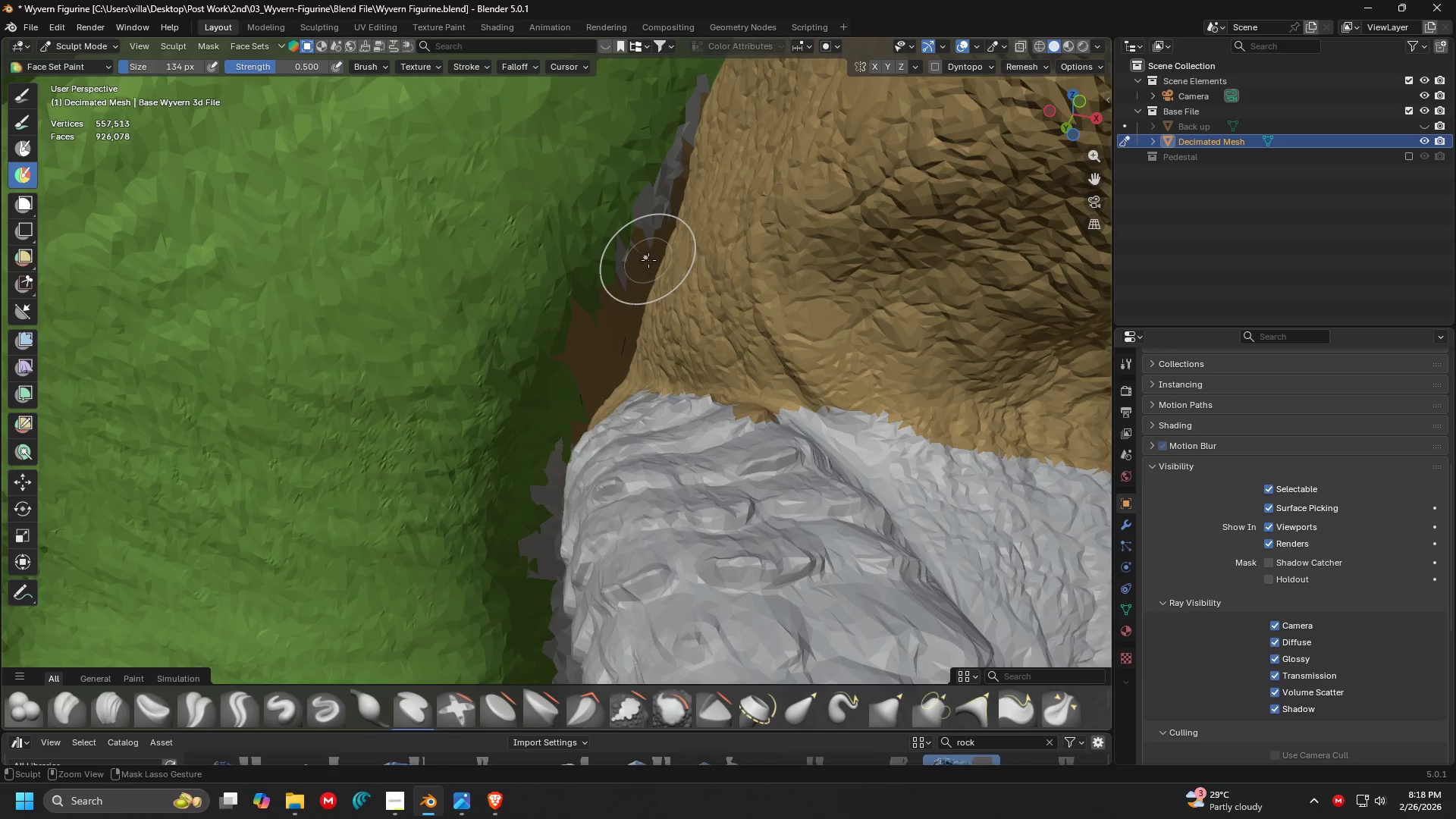 
key(Control+ControlLeft)
 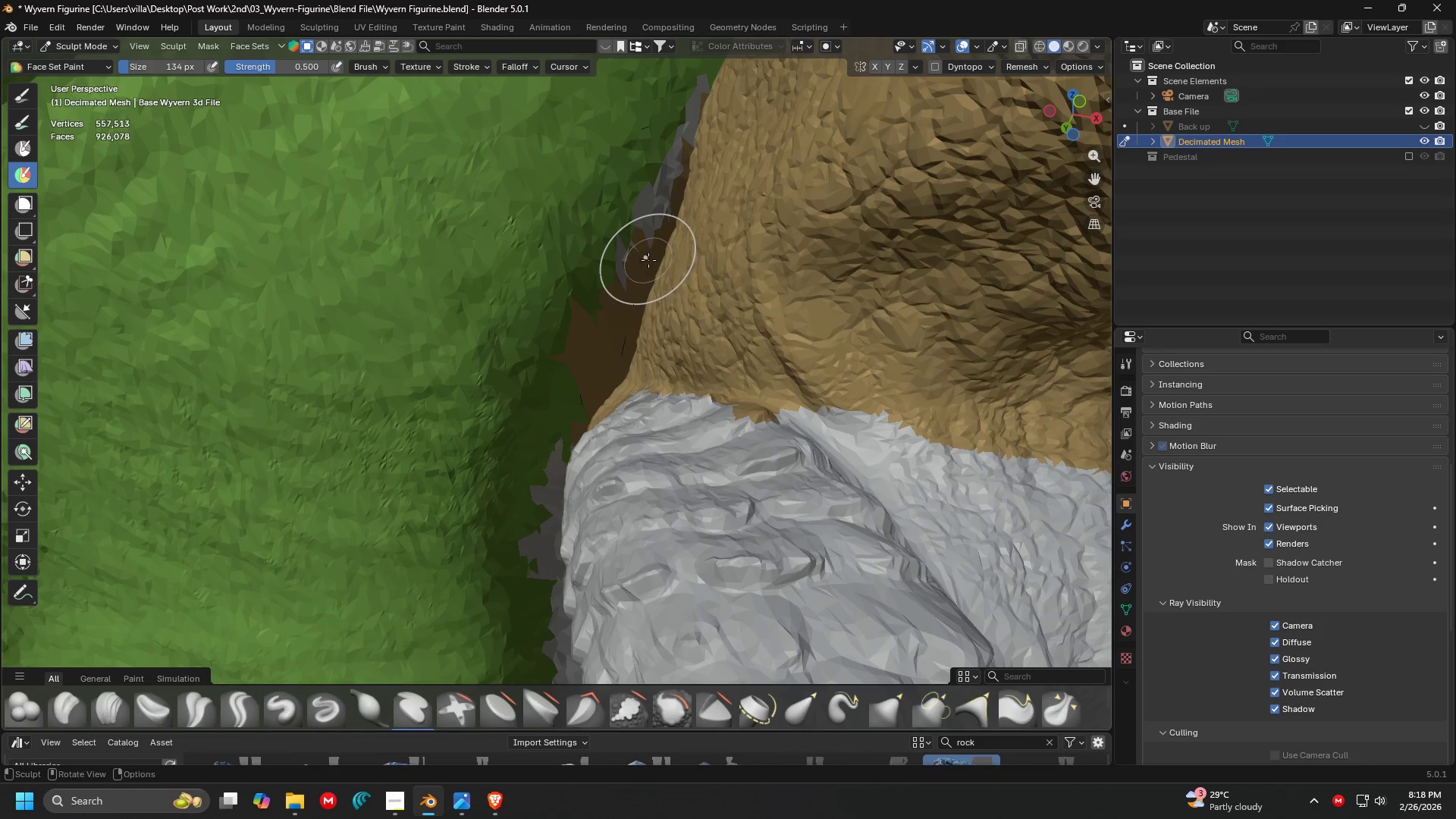 
scroll: coordinate [624, 192], scroll_direction: up, amount: 2.0
 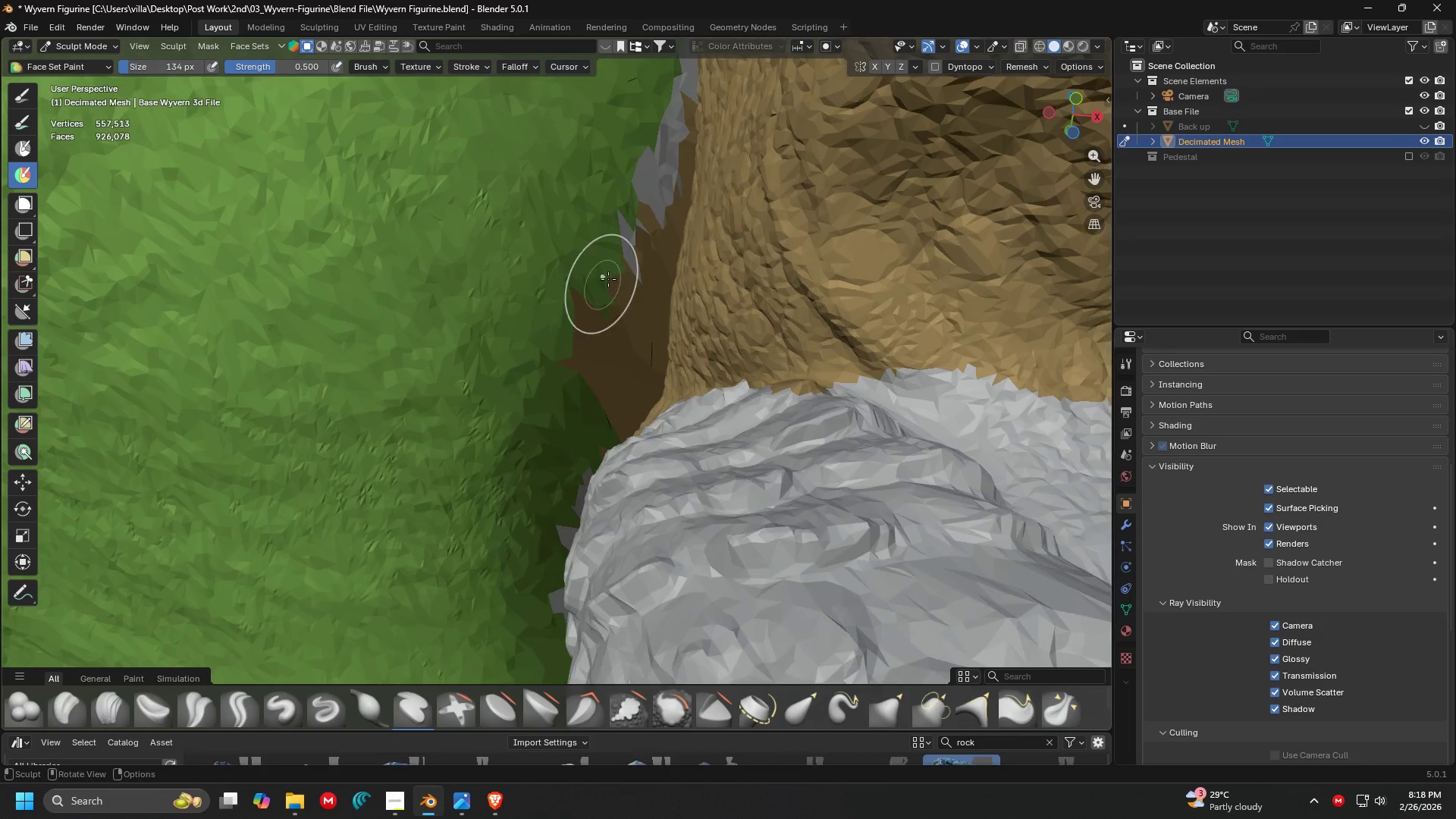 
hold_key(key=ControlLeft, duration=1.19)
left_click_drag(start_coordinate=[682, 186], to_coordinate=[646, 197])
 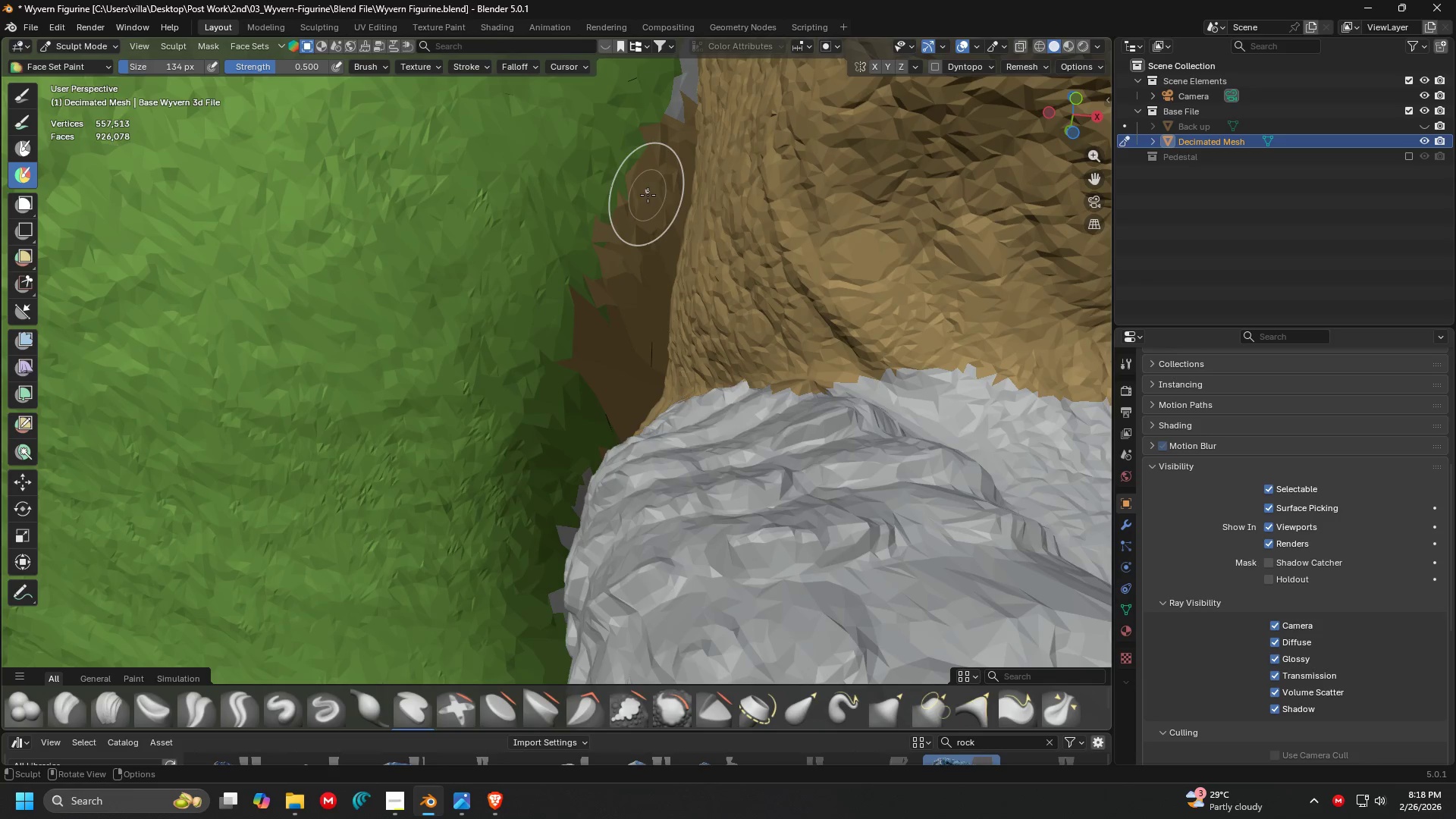 
key(Shift+ShiftLeft)
 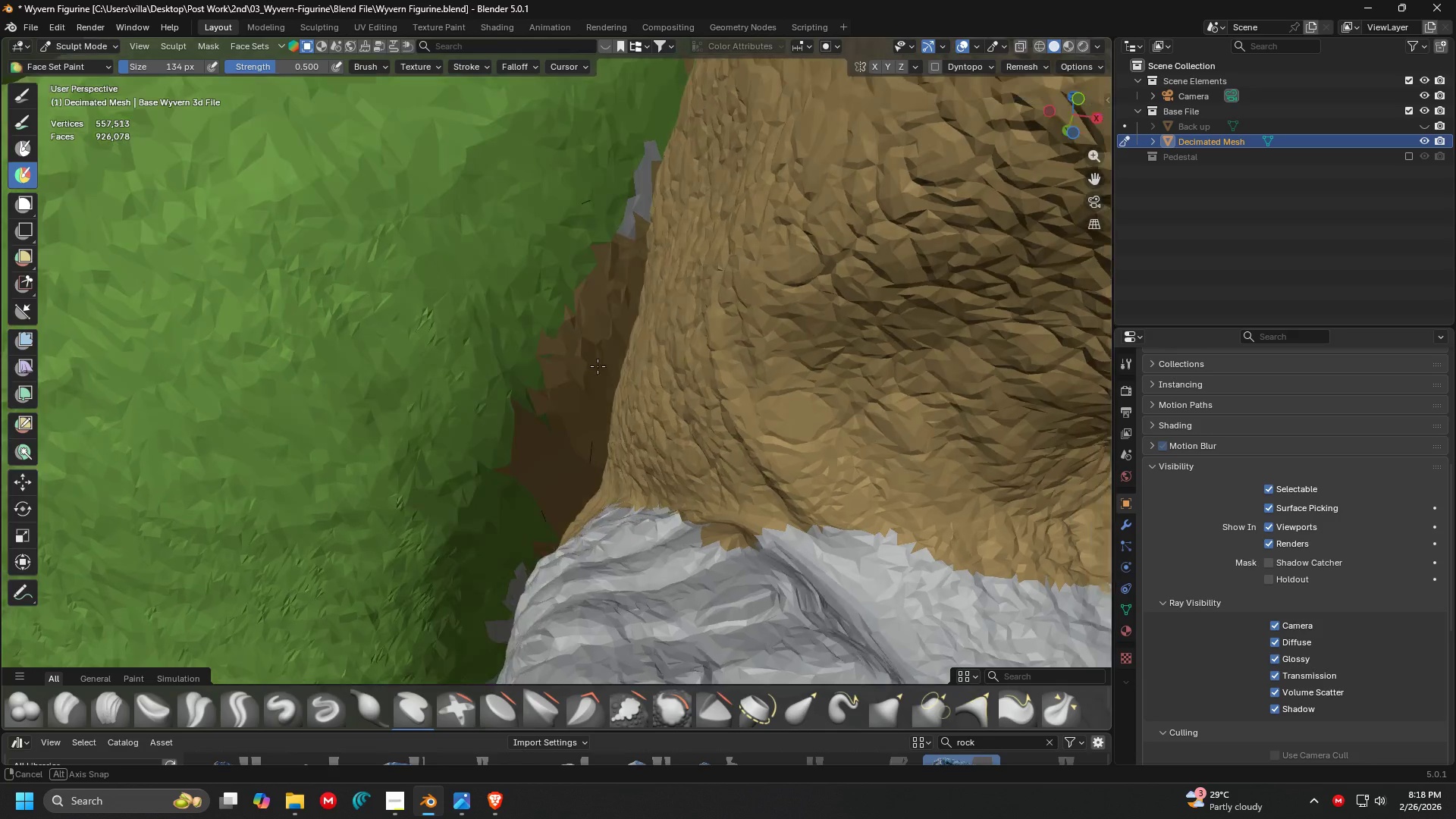 
hold_key(key=ControlLeft, duration=1.5)
left_click_drag(start_coordinate=[664, 199], to_coordinate=[506, 410])
 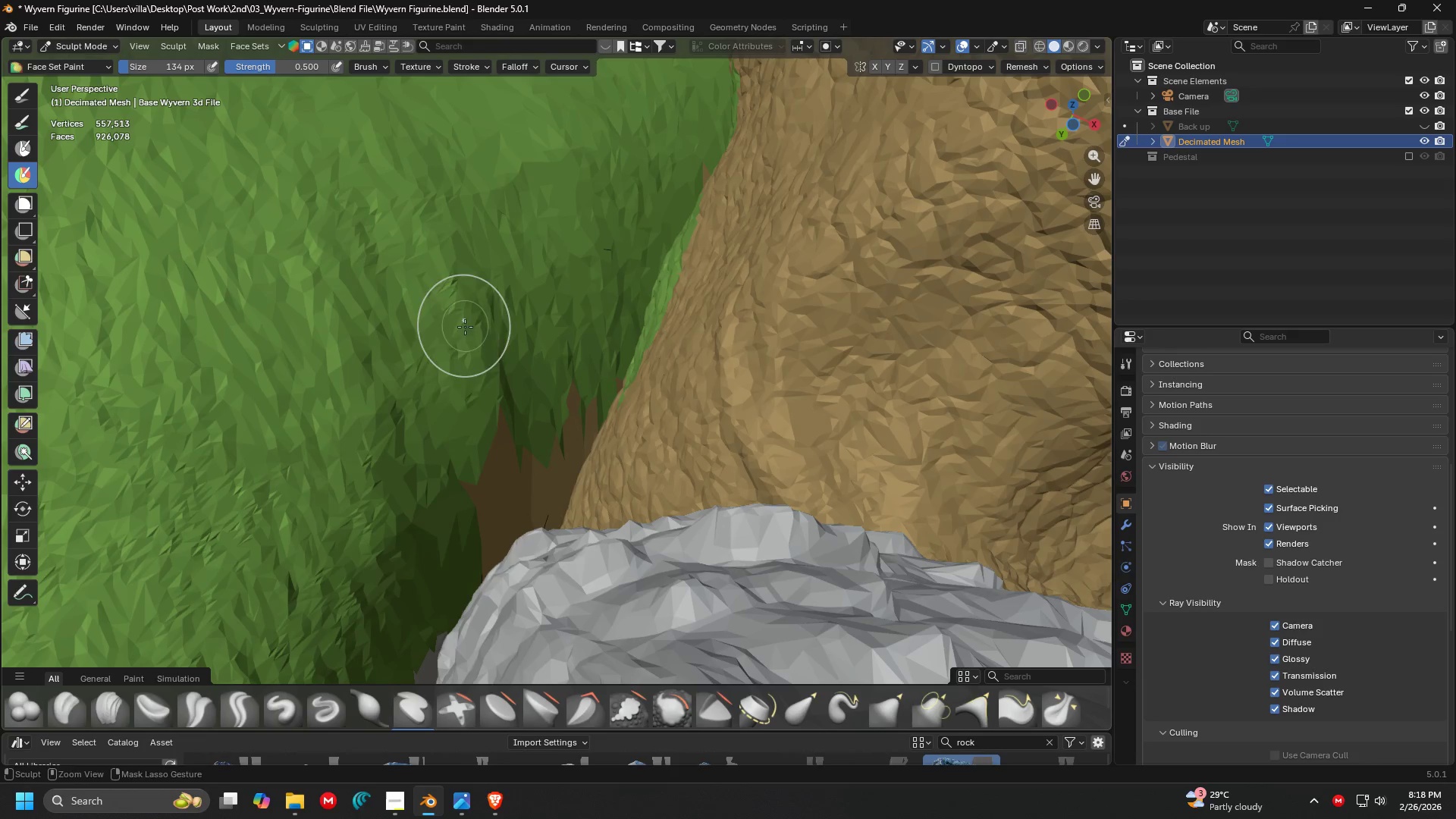 
hold_key(key=ControlLeft, duration=0.8)
 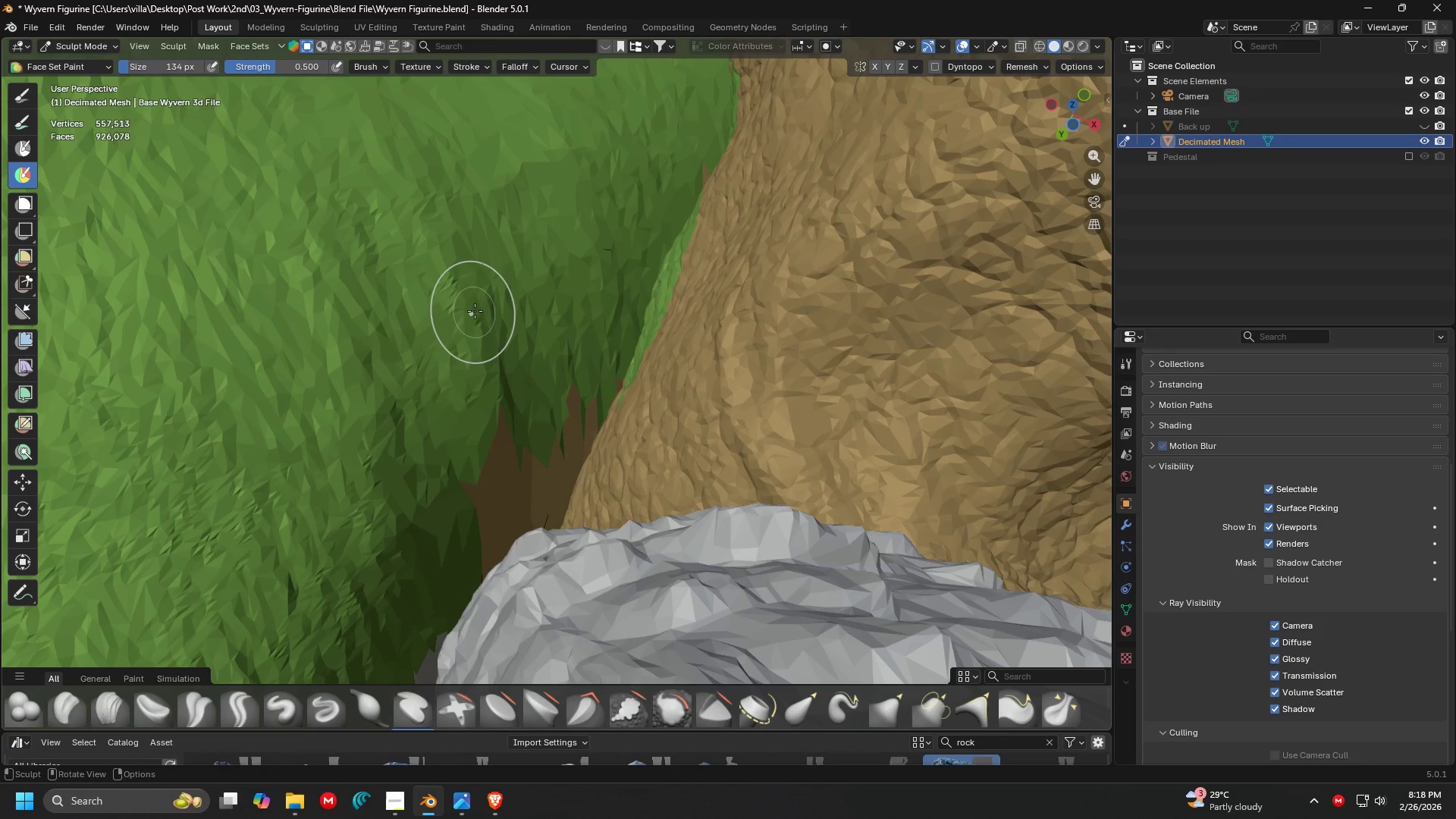 
hold_key(key=ControlLeft, duration=1.05)
left_click_drag(start_coordinate=[444, 362], to_coordinate=[545, 402])
 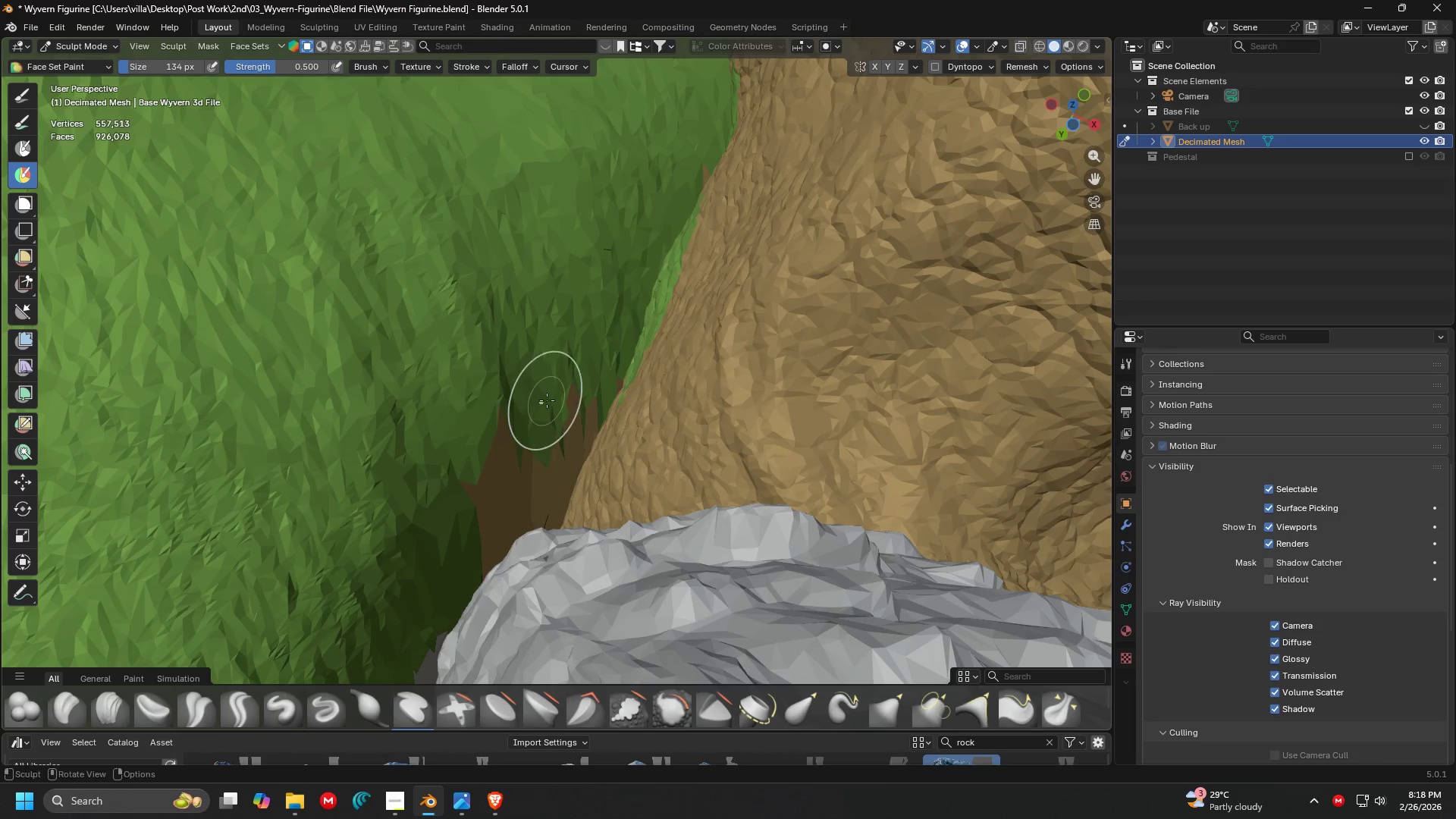 
key(Shift+ShiftLeft)
 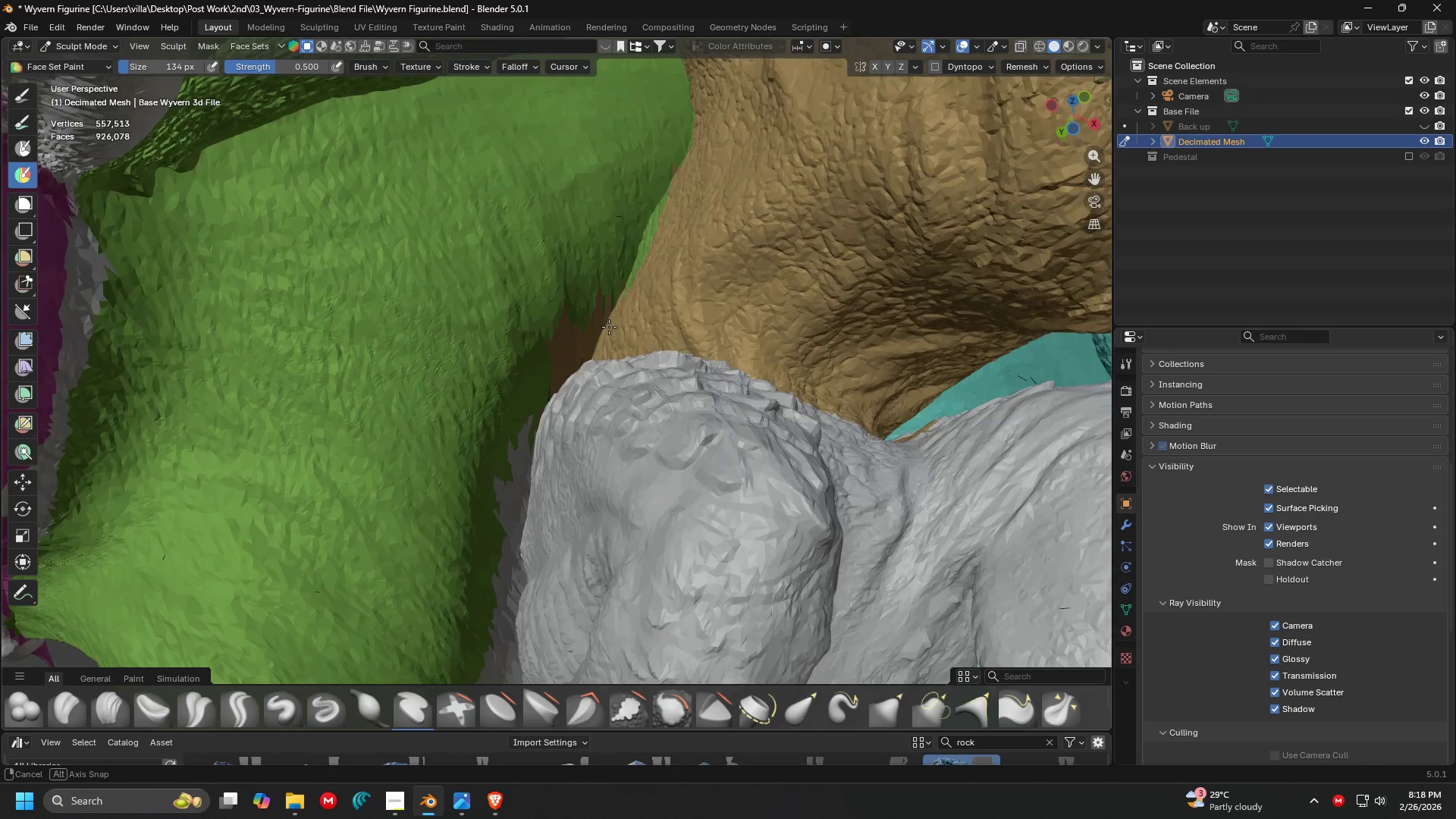 
scroll: coordinate [551, 406], scroll_direction: down, amount: 5.0
 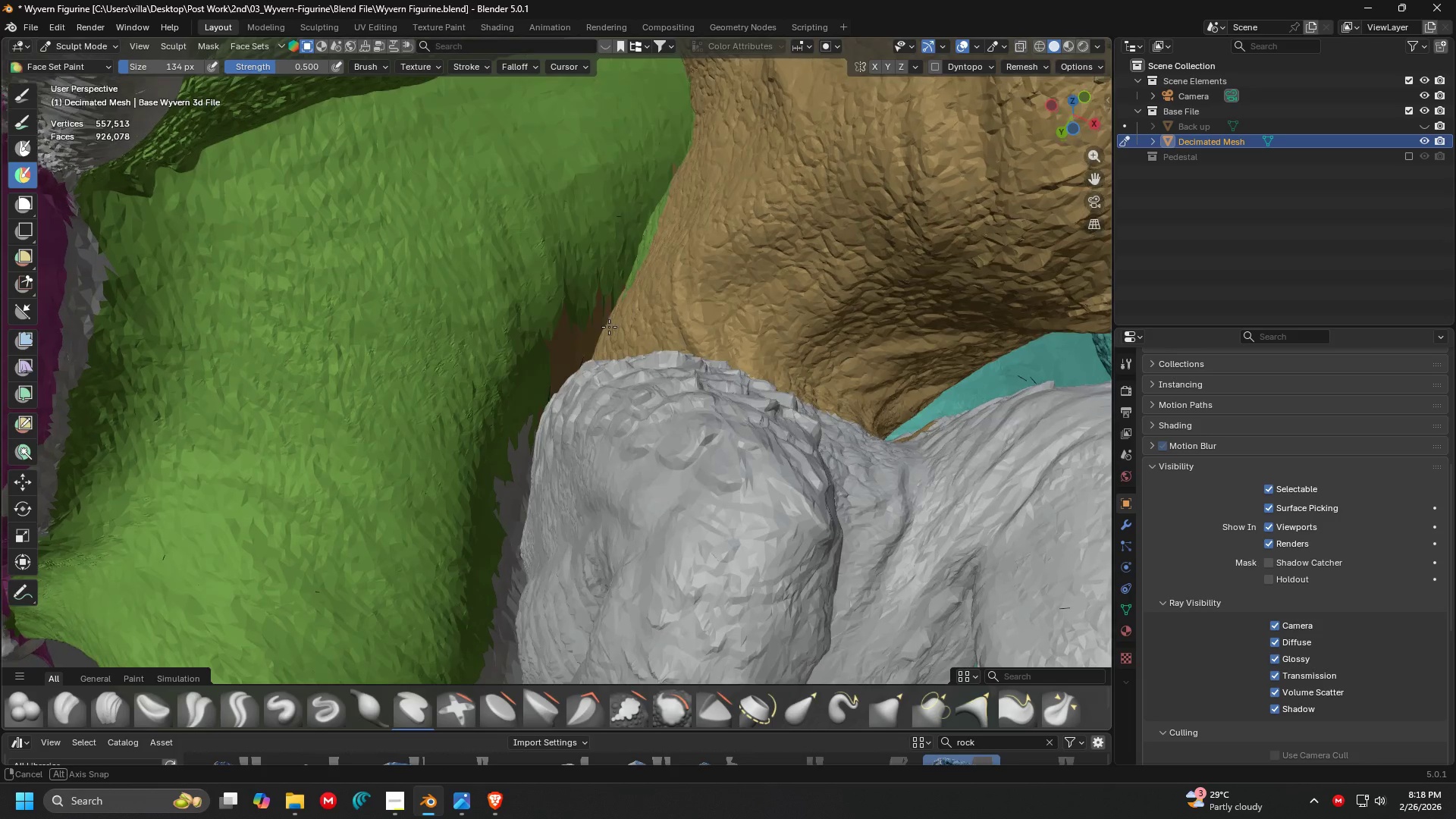 
hold_key(key=ControlLeft, duration=1.02)
left_click_drag(start_coordinate=[645, 394], to_coordinate=[672, 404])
 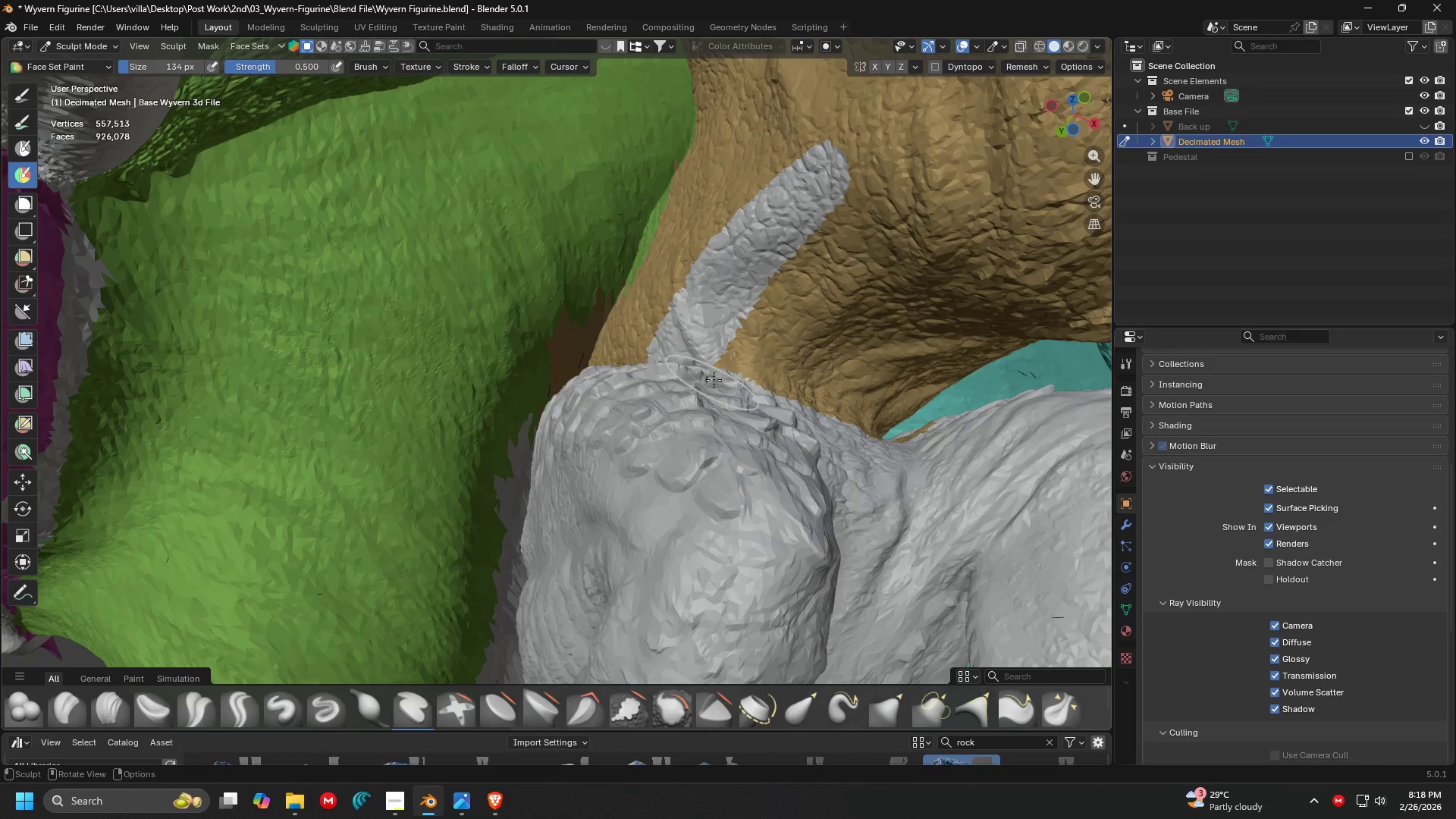 
key(Control+Z)
 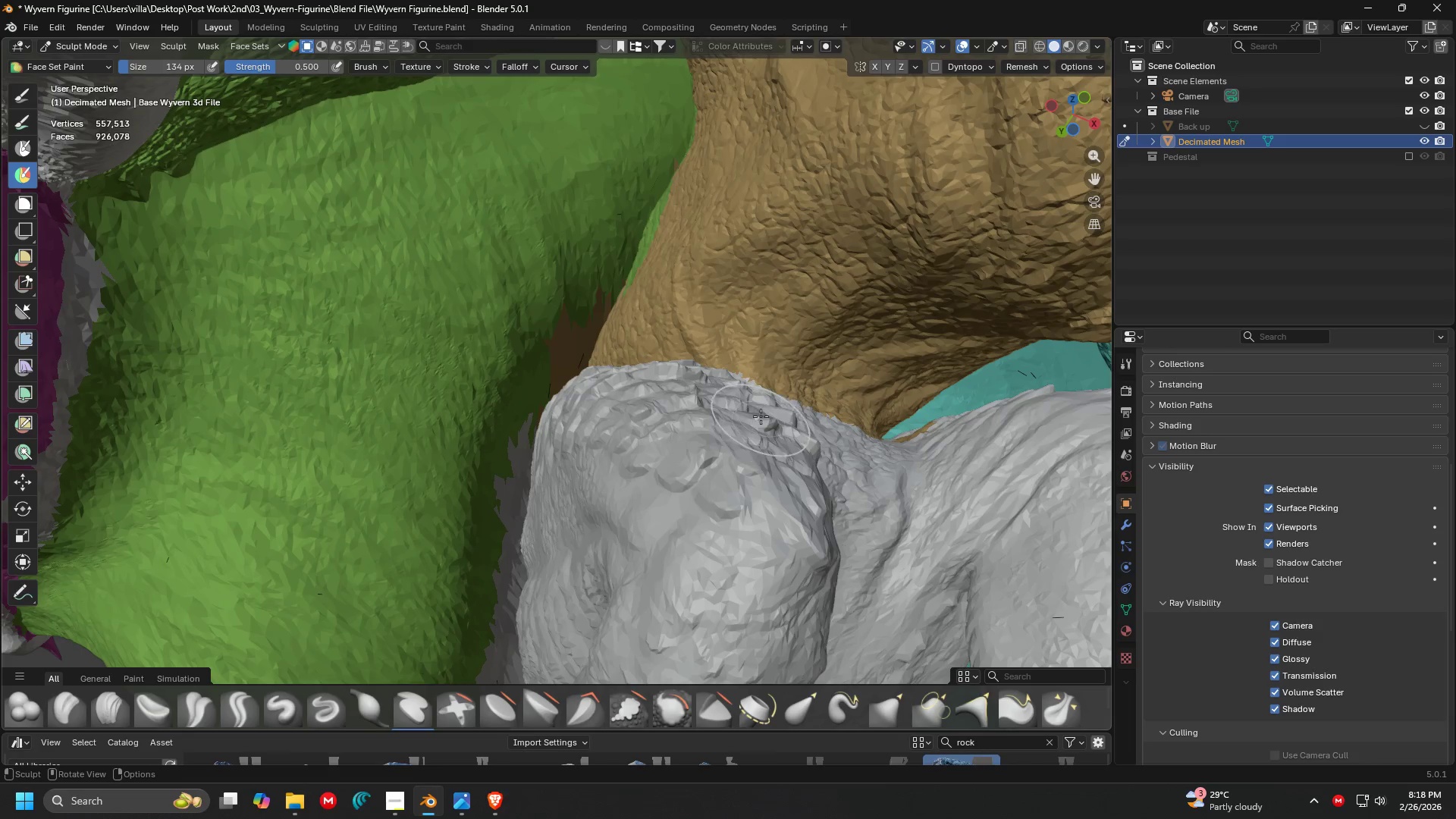 
hold_key(key=ControlLeft, duration=0.72)
left_click_drag(start_coordinate=[797, 265], to_coordinate=[786, 258])
 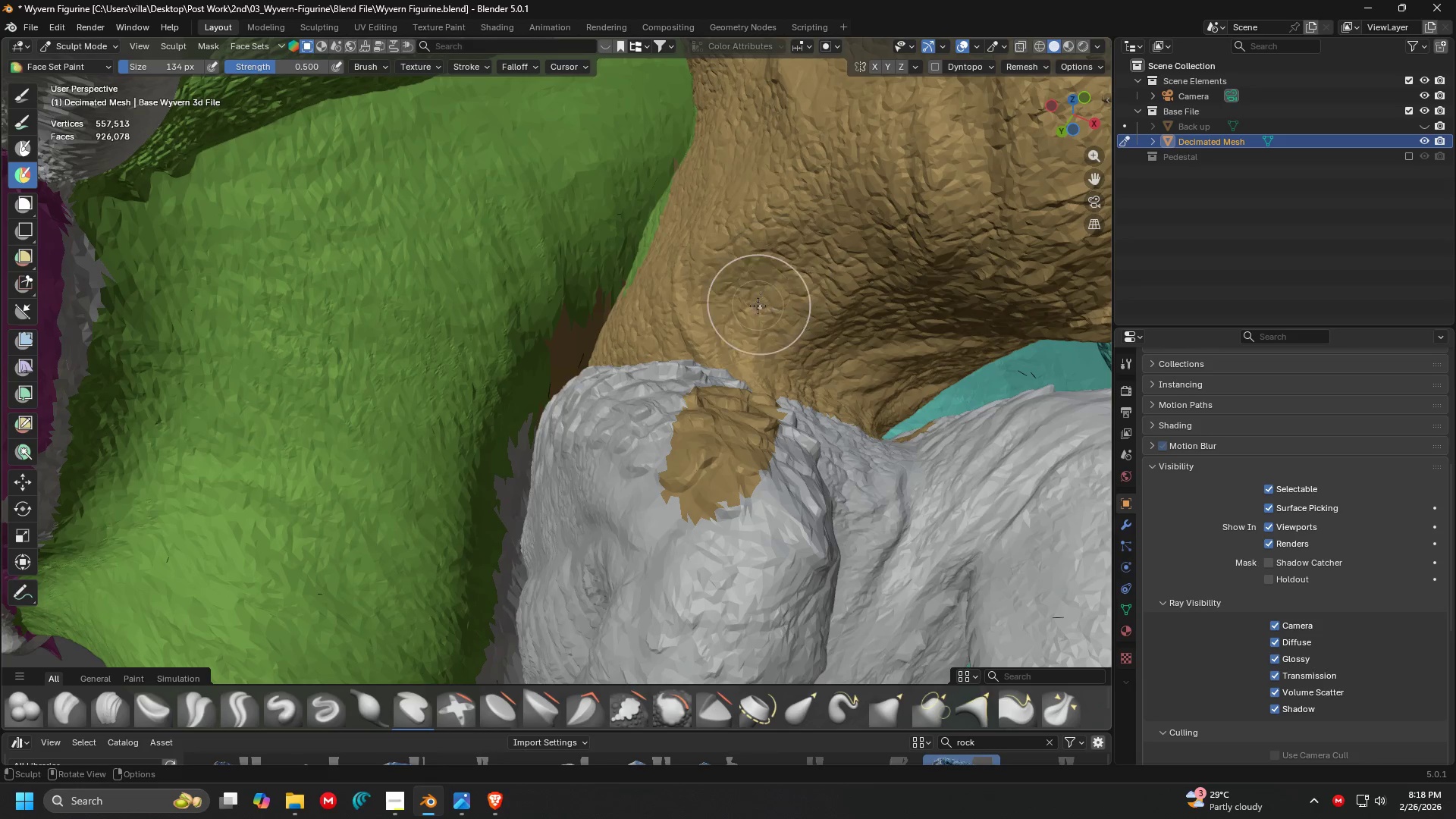 
key(Z)
 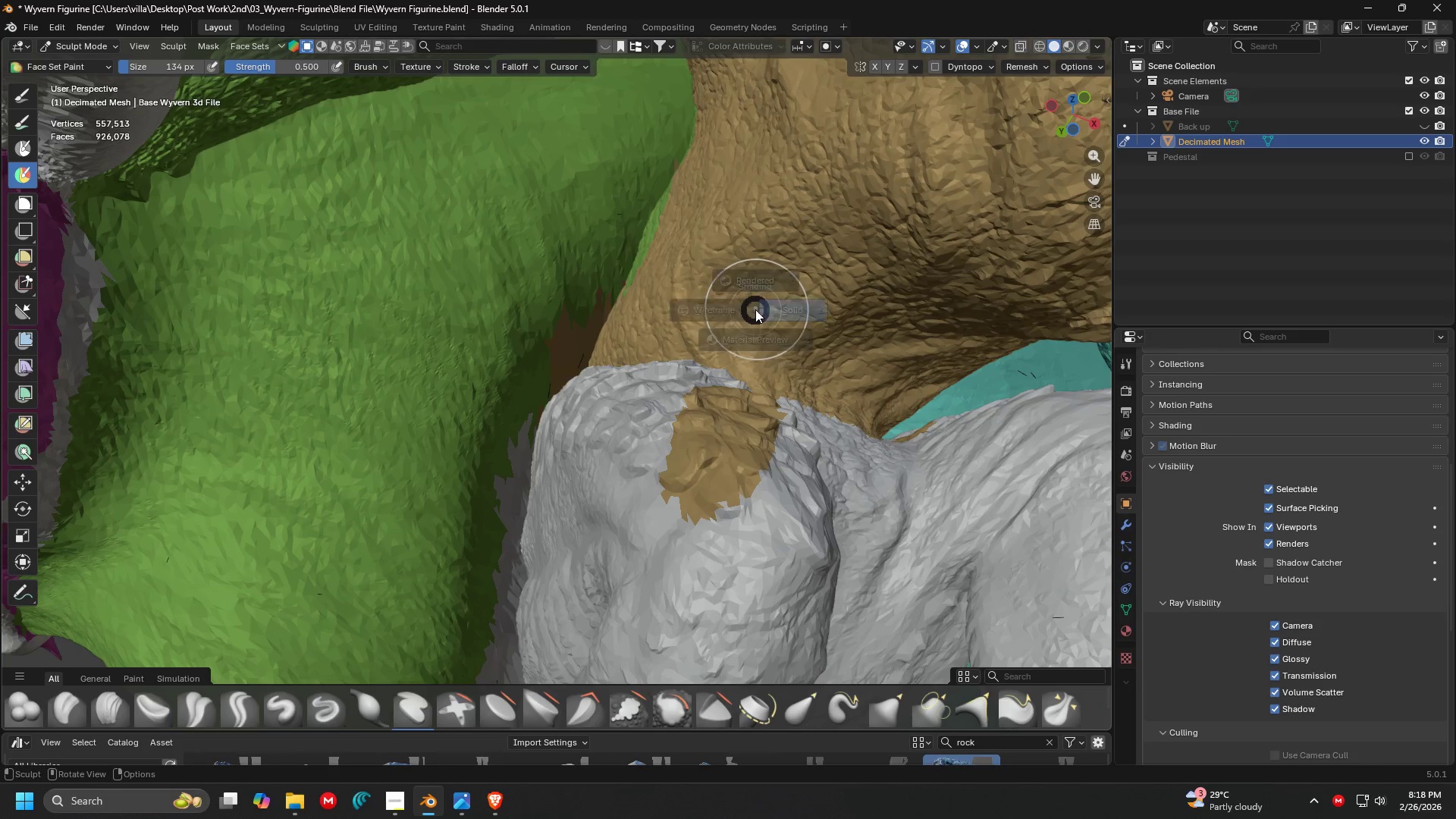 
hold_key(key=ControlLeft, duration=0.41)
 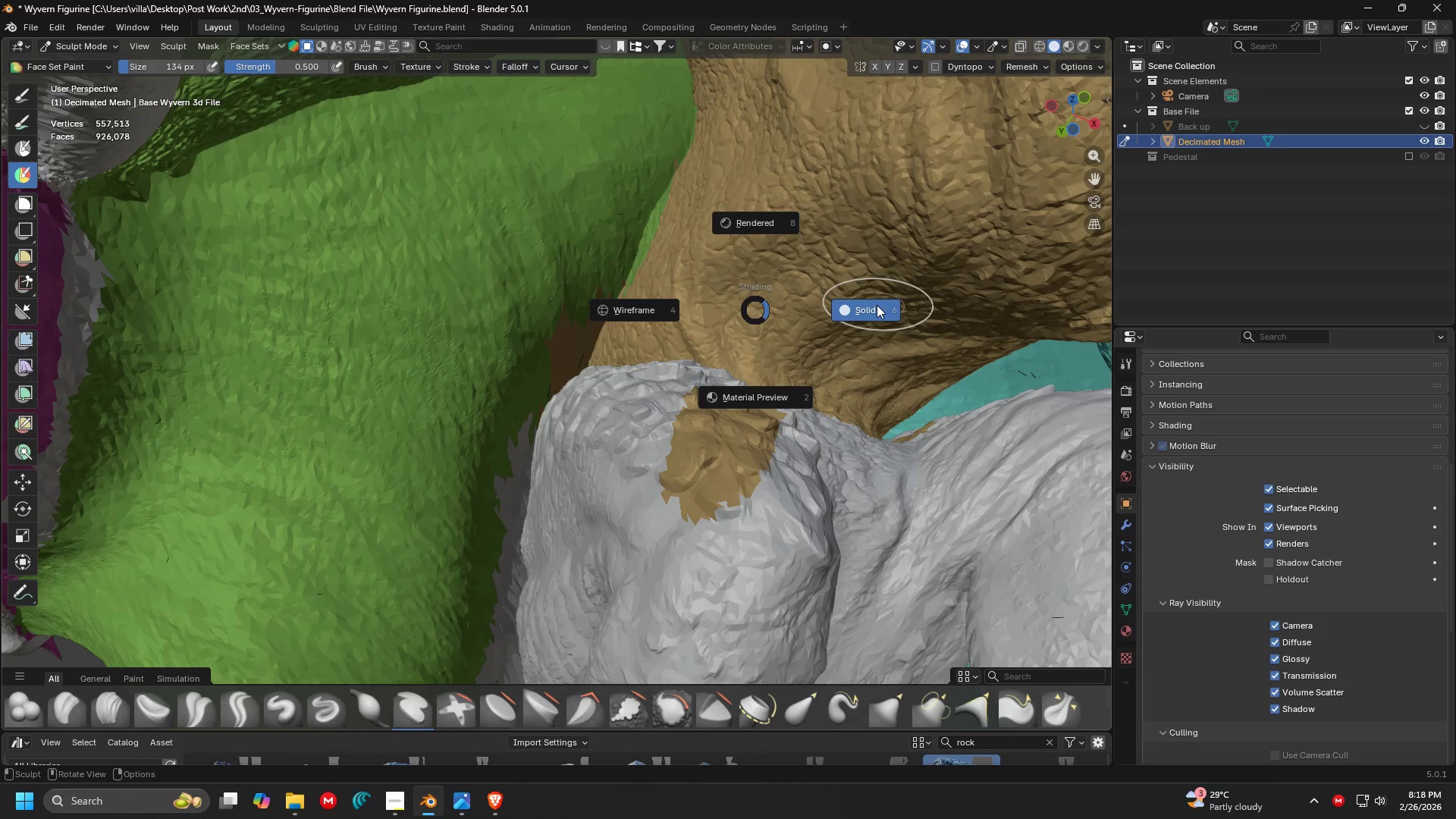 
left_click([876, 305])
 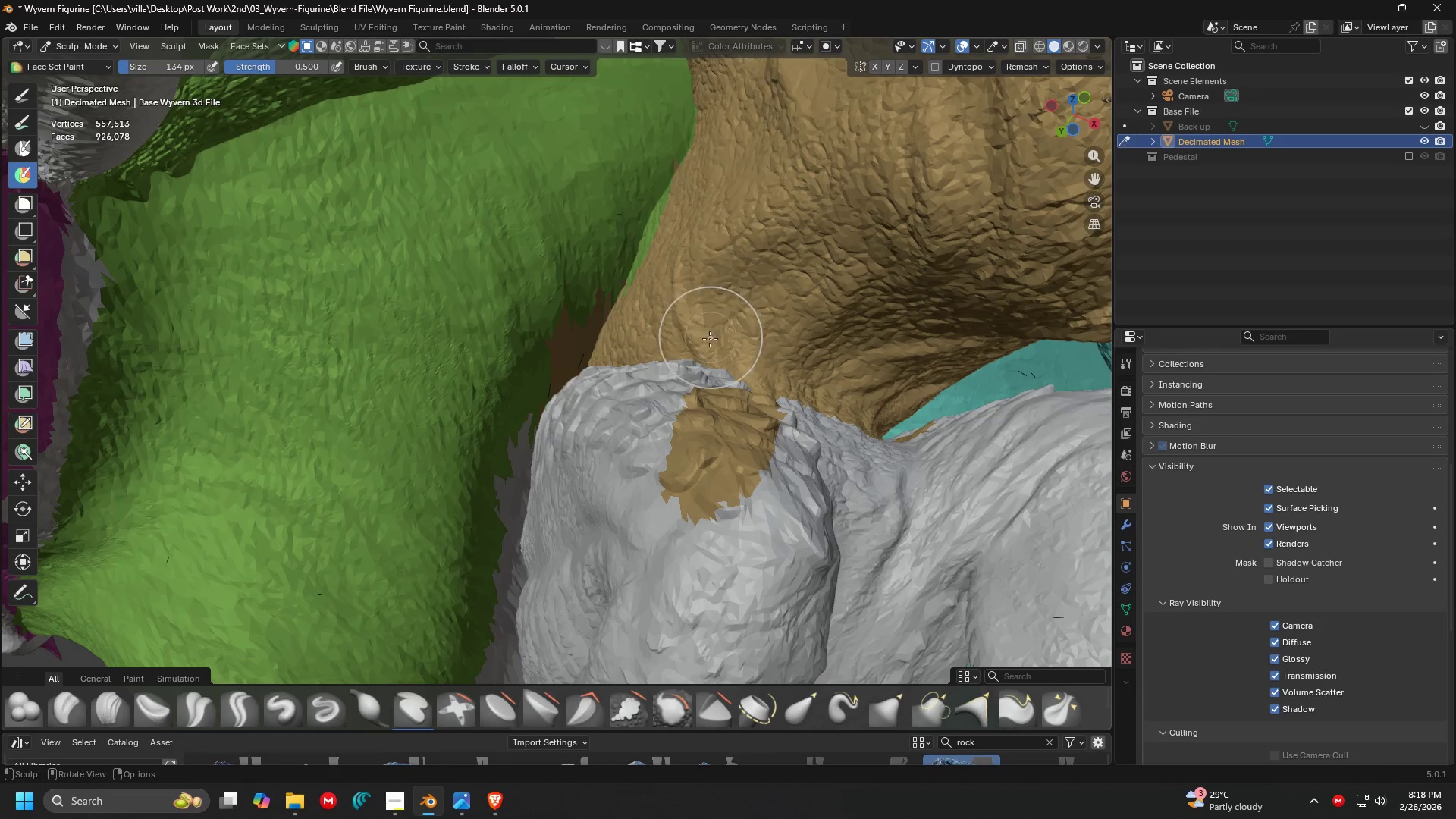 
key(Control+ControlLeft)
 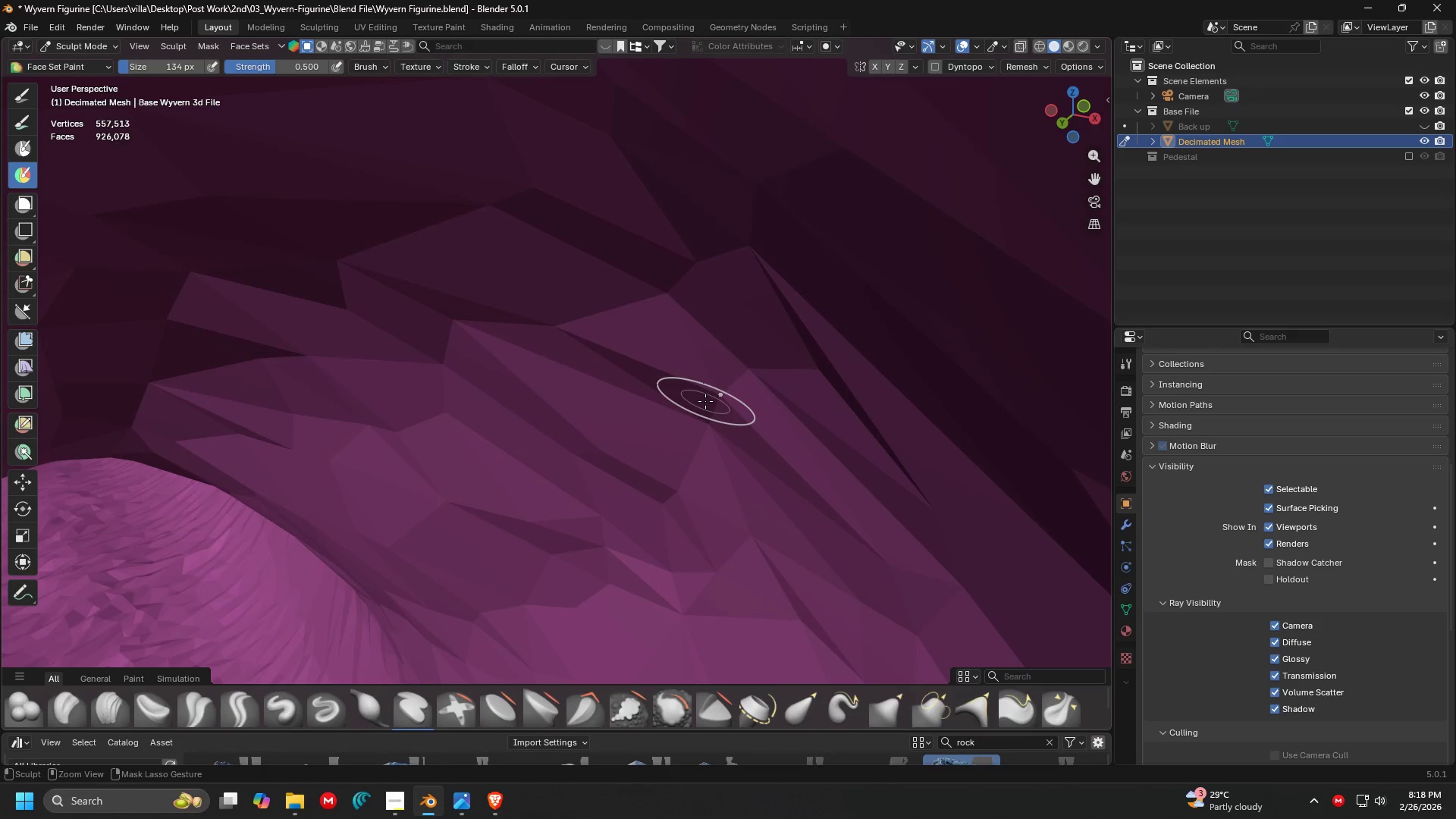 
key(Control+Z)
 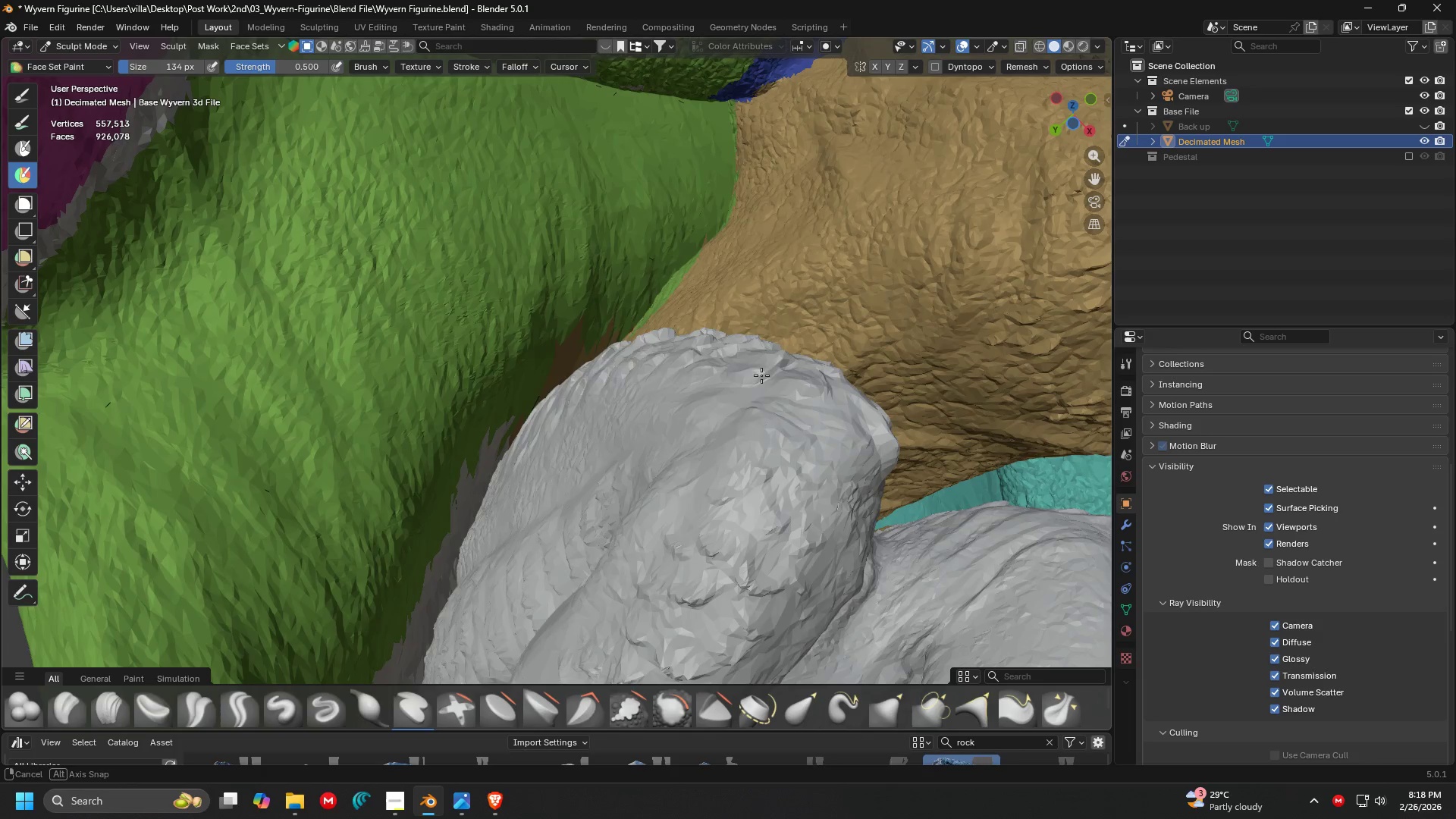 
key(Shift+ShiftLeft)
 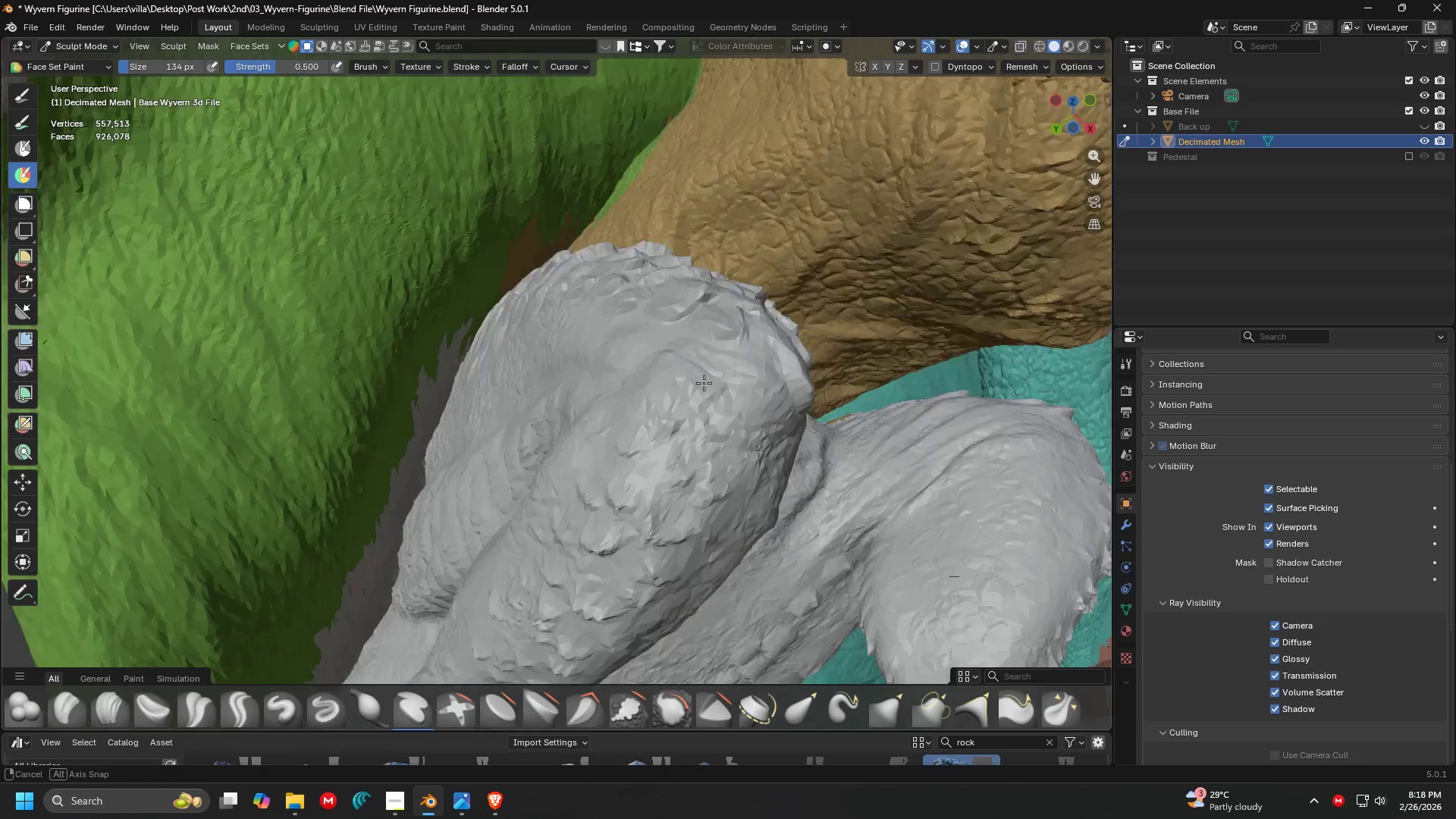 
key(Shift+ShiftLeft)
 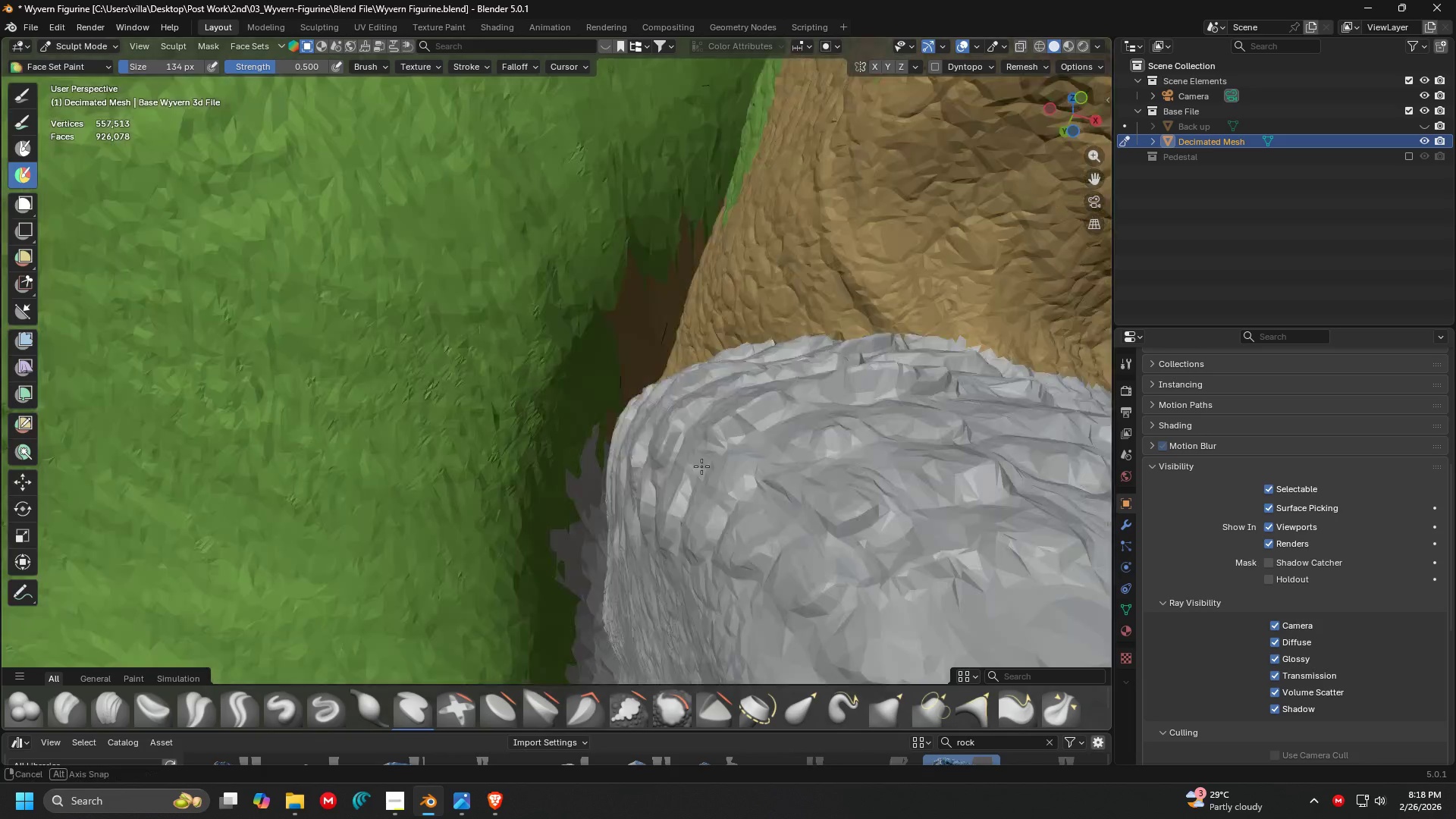 
key(Shift+ShiftLeft)
 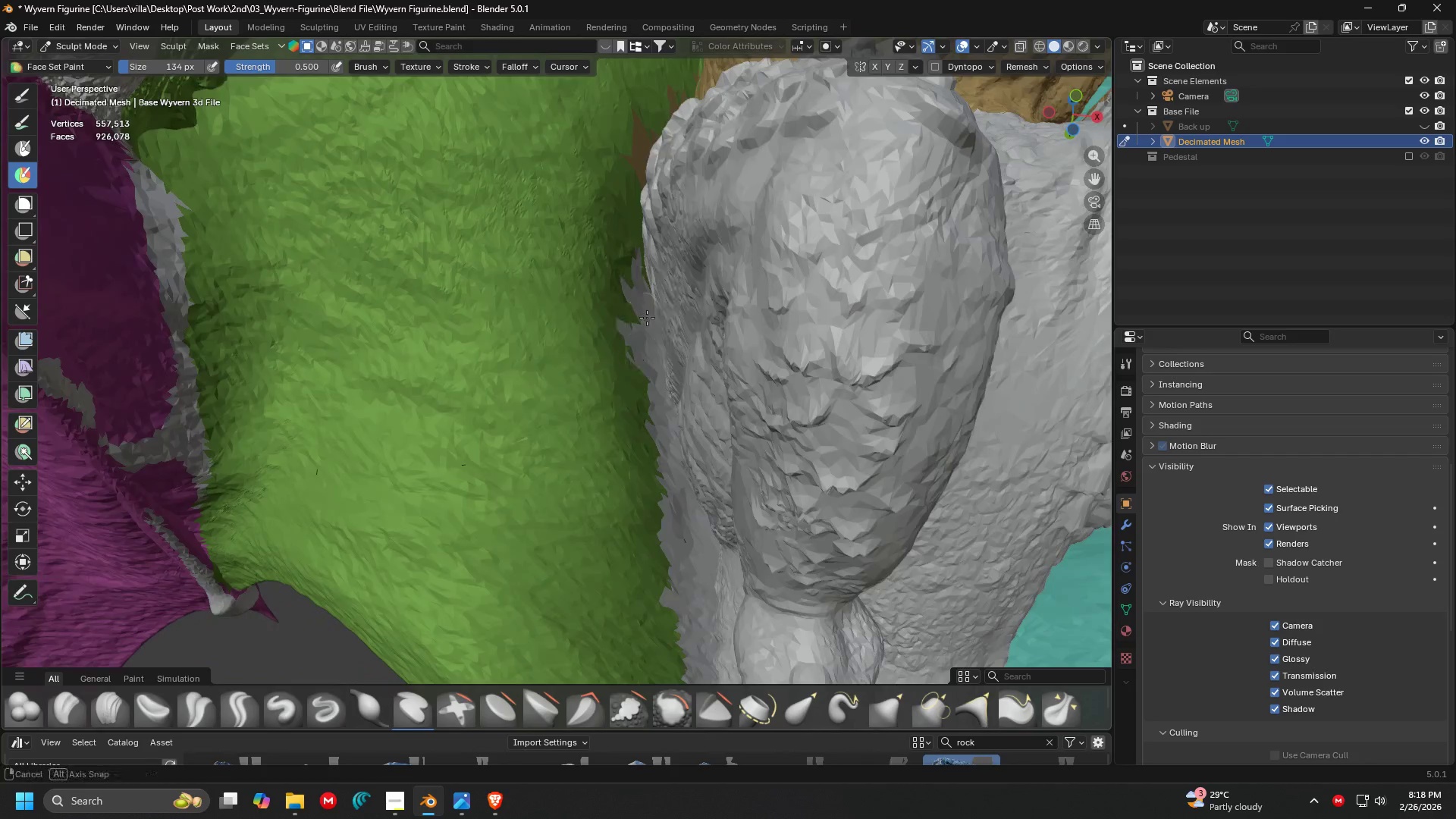 
scroll: coordinate [593, 488], scroll_direction: up, amount: 1.0
 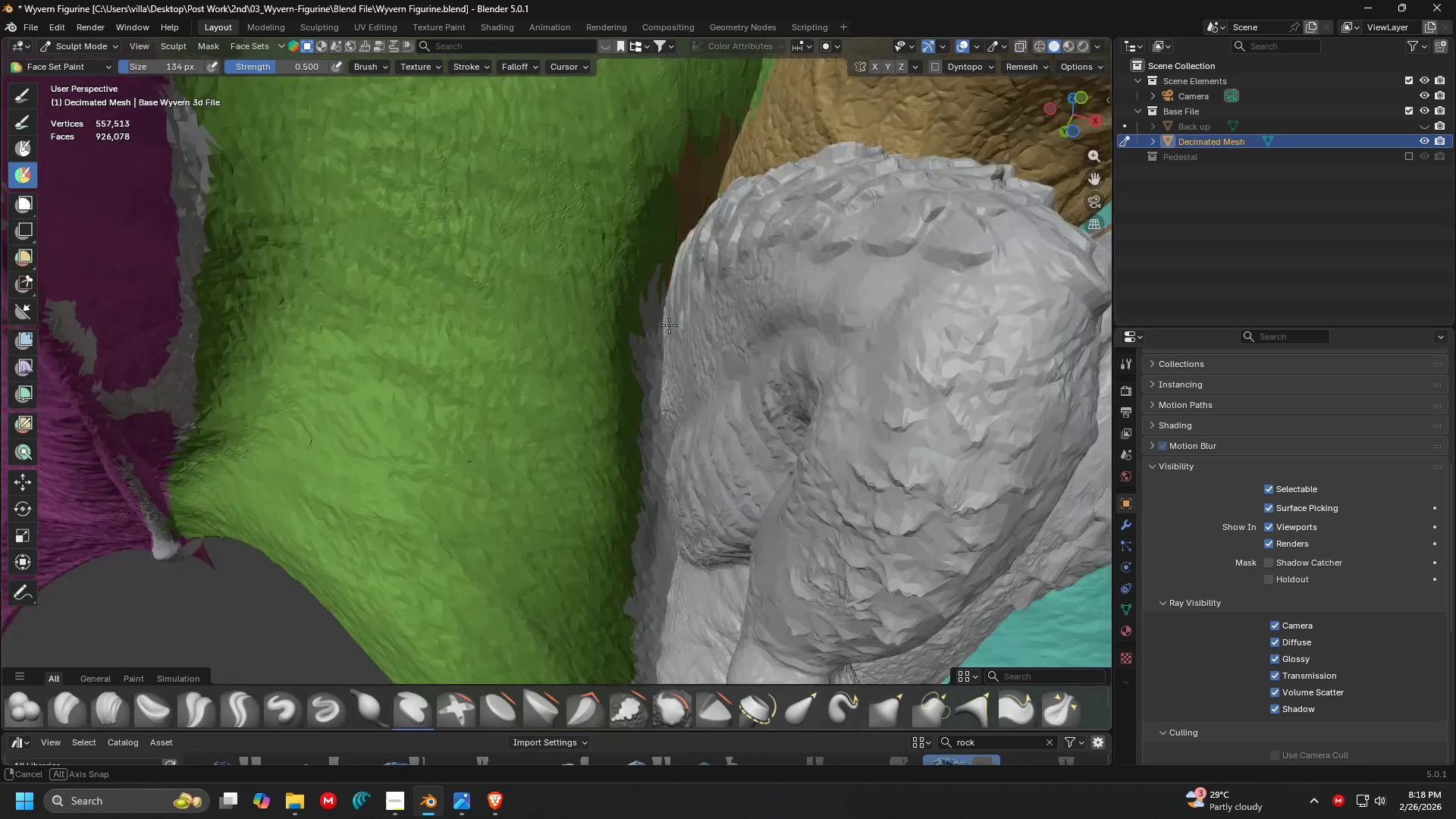 
hold_key(key=ControlLeft, duration=1.38)
left_click_drag(start_coordinate=[642, 277], to_coordinate=[660, 394])
 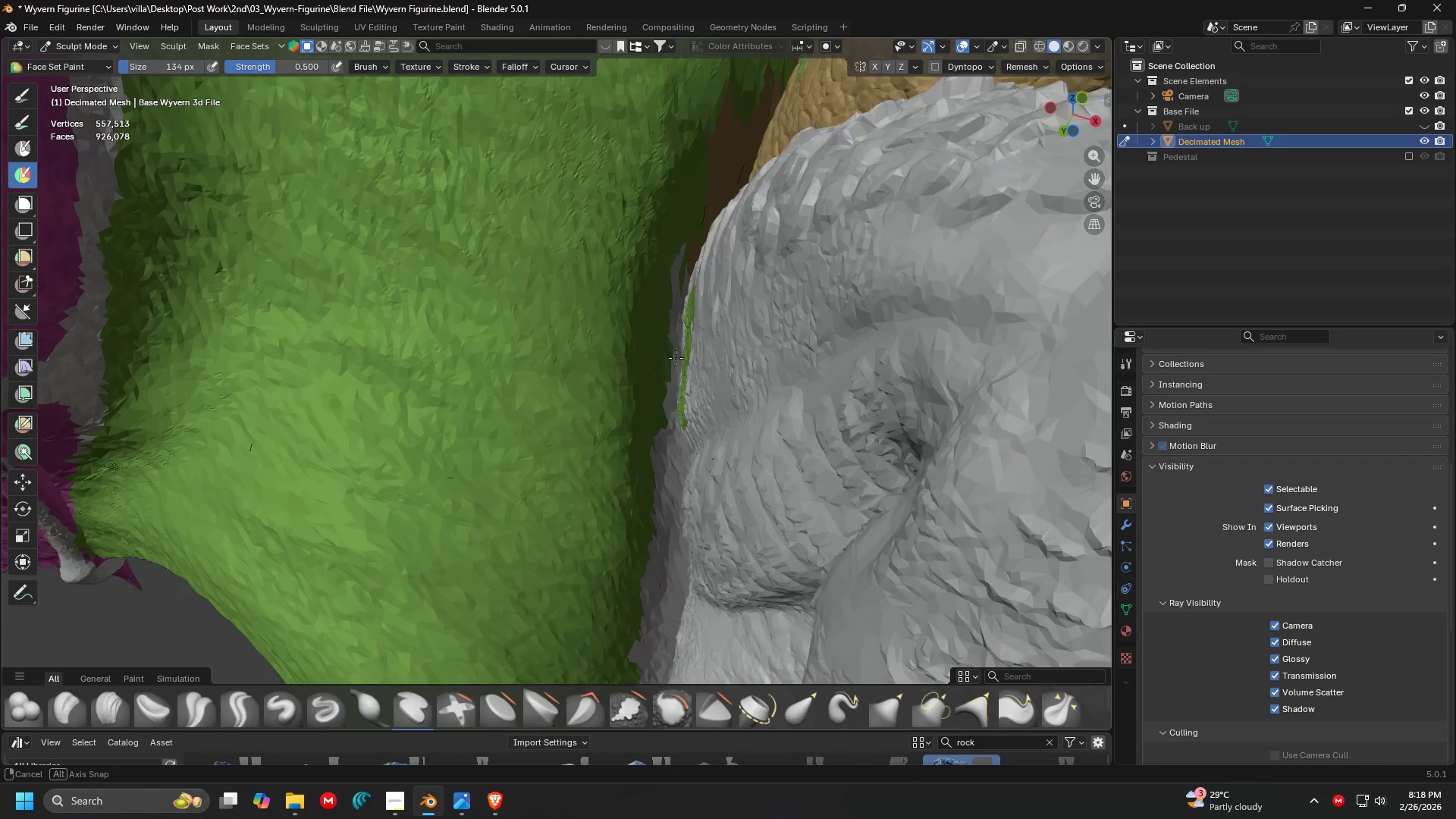 
scroll: coordinate [669, 325], scroll_direction: up, amount: 2.0
 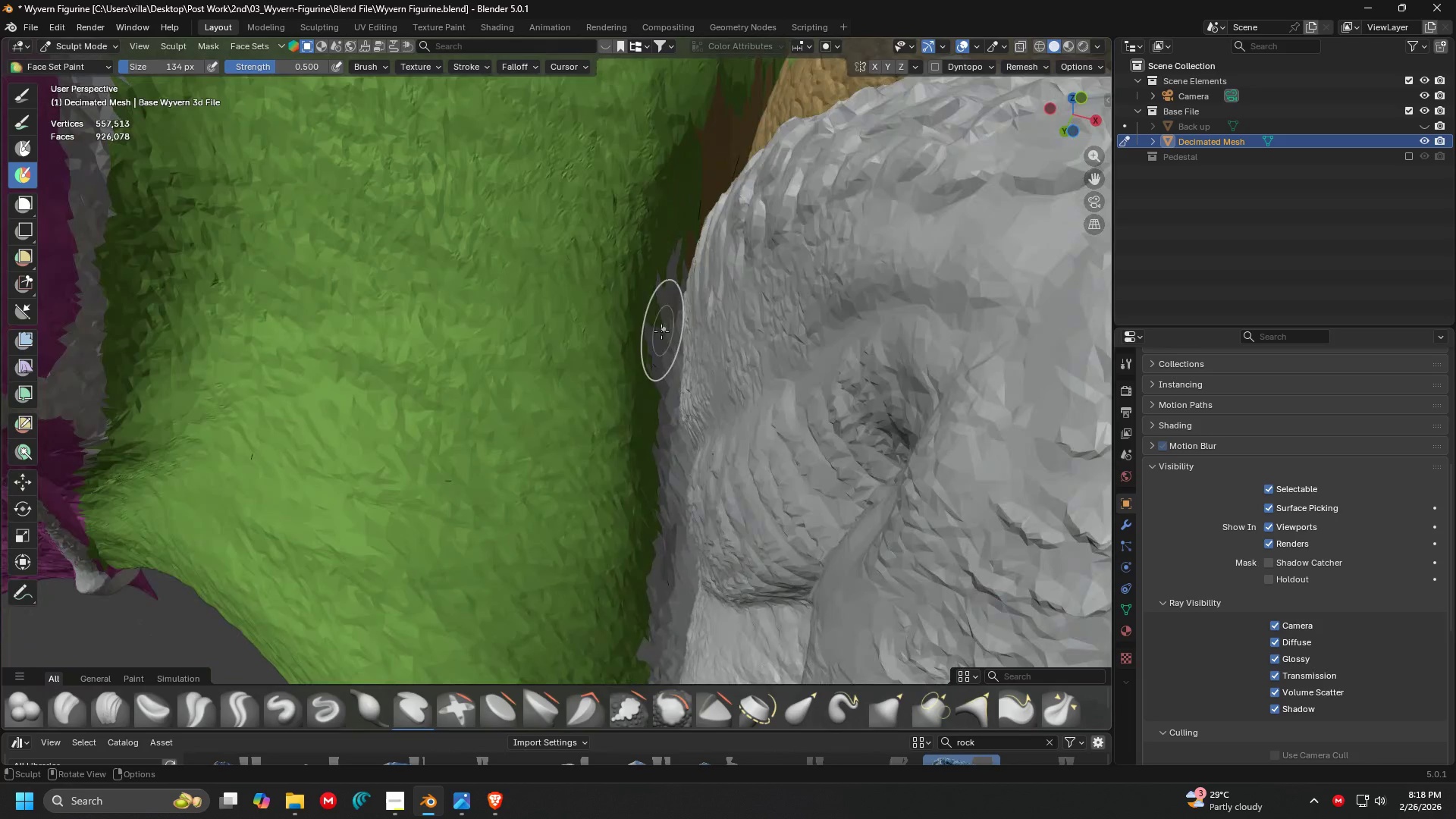 
key(Shift+ShiftLeft)
 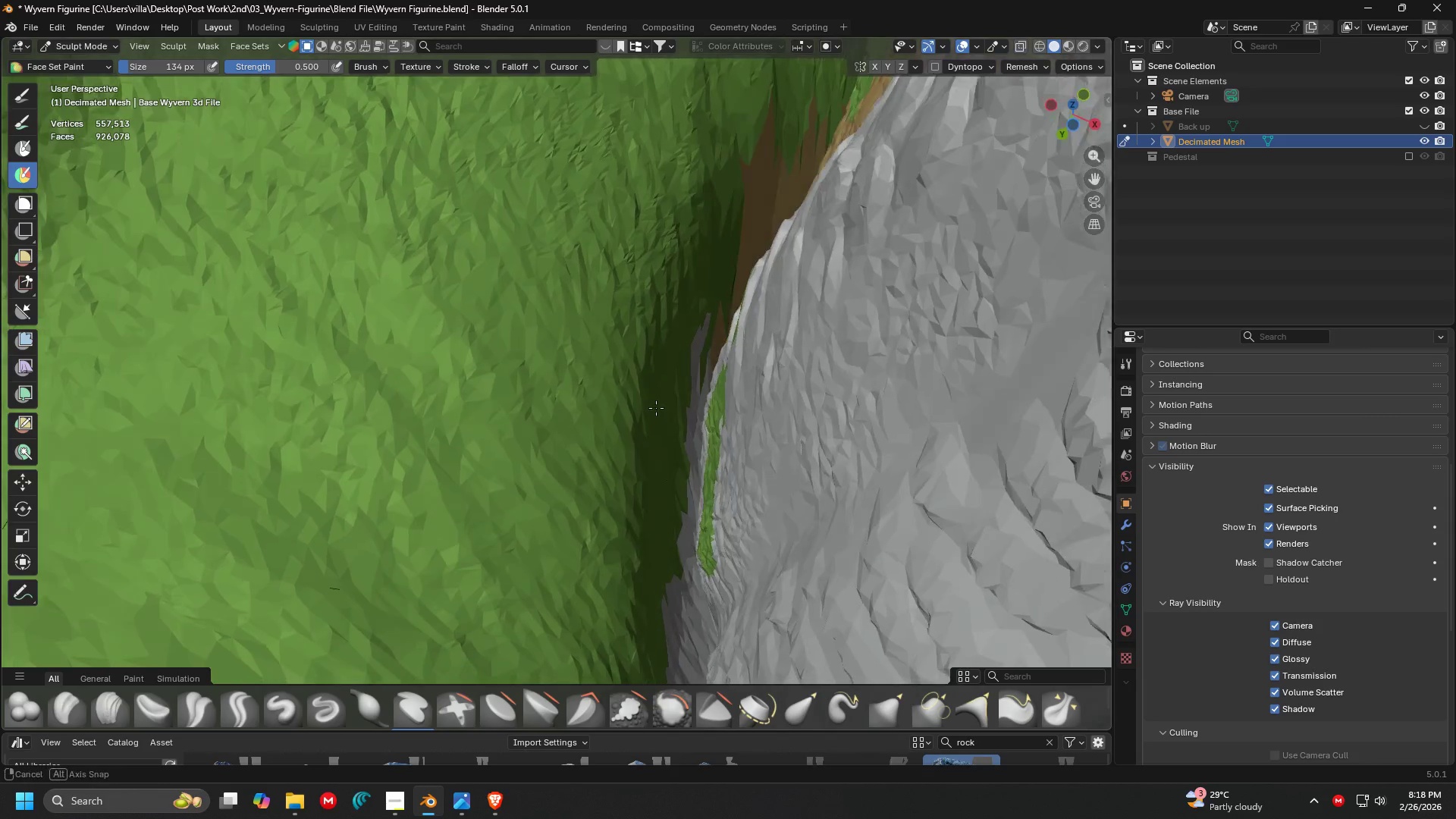 
scroll: coordinate [692, 330], scroll_direction: up, amount: 3.0
 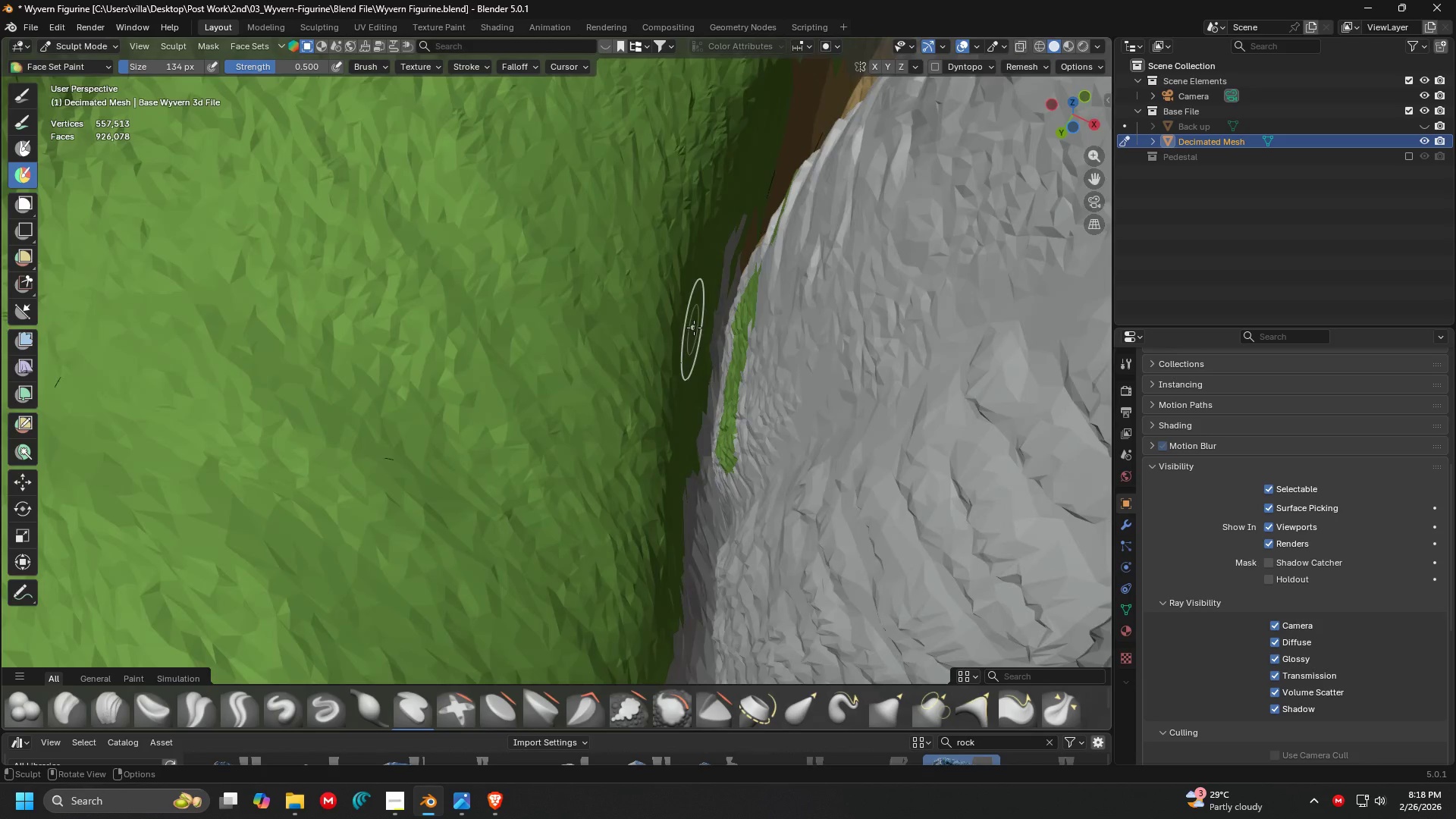 
hold_key(key=ControlLeft, duration=1.53)
left_click_drag(start_coordinate=[696, 333], to_coordinate=[680, 573])
 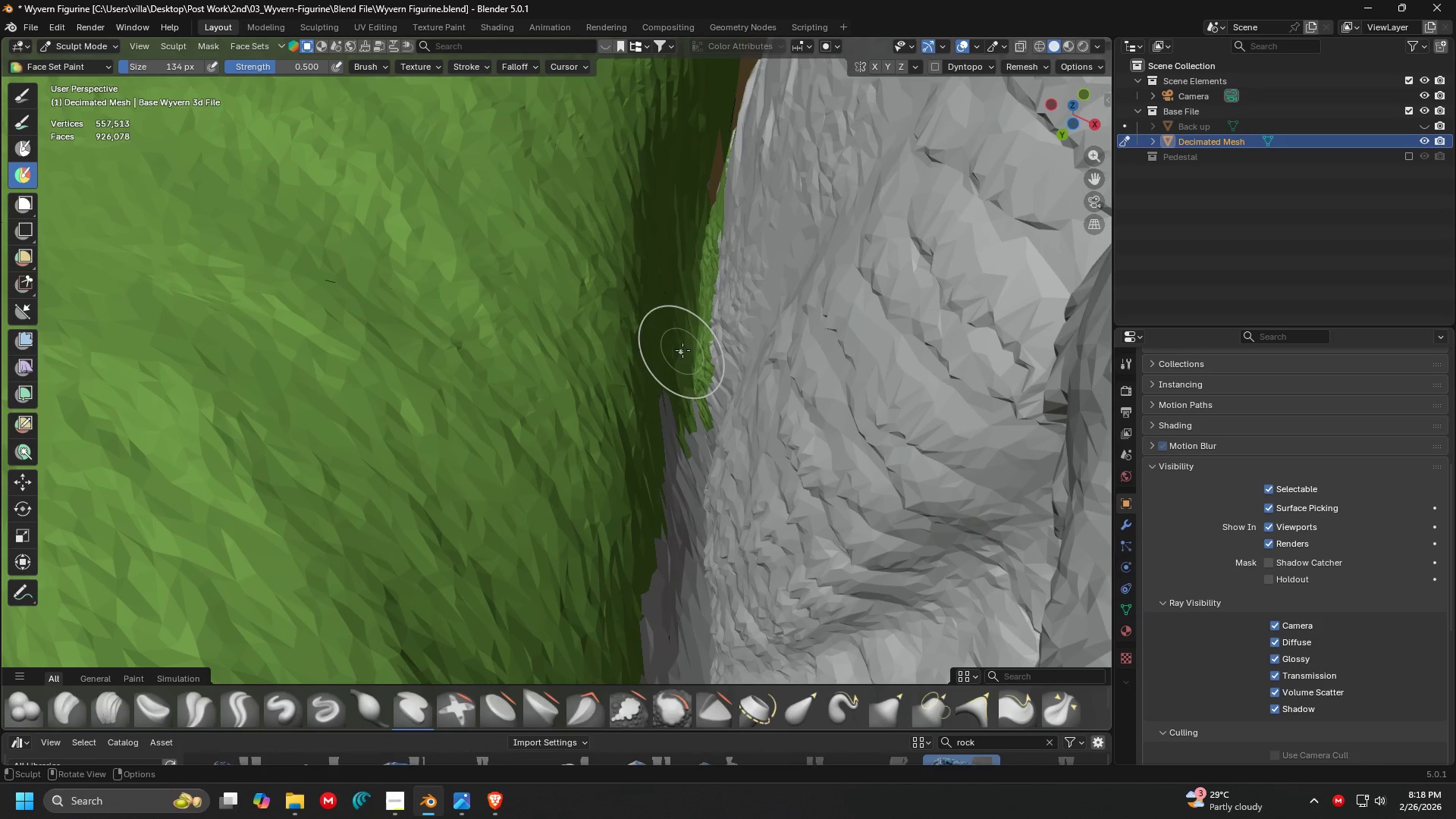 
key(Control+ControlLeft)
 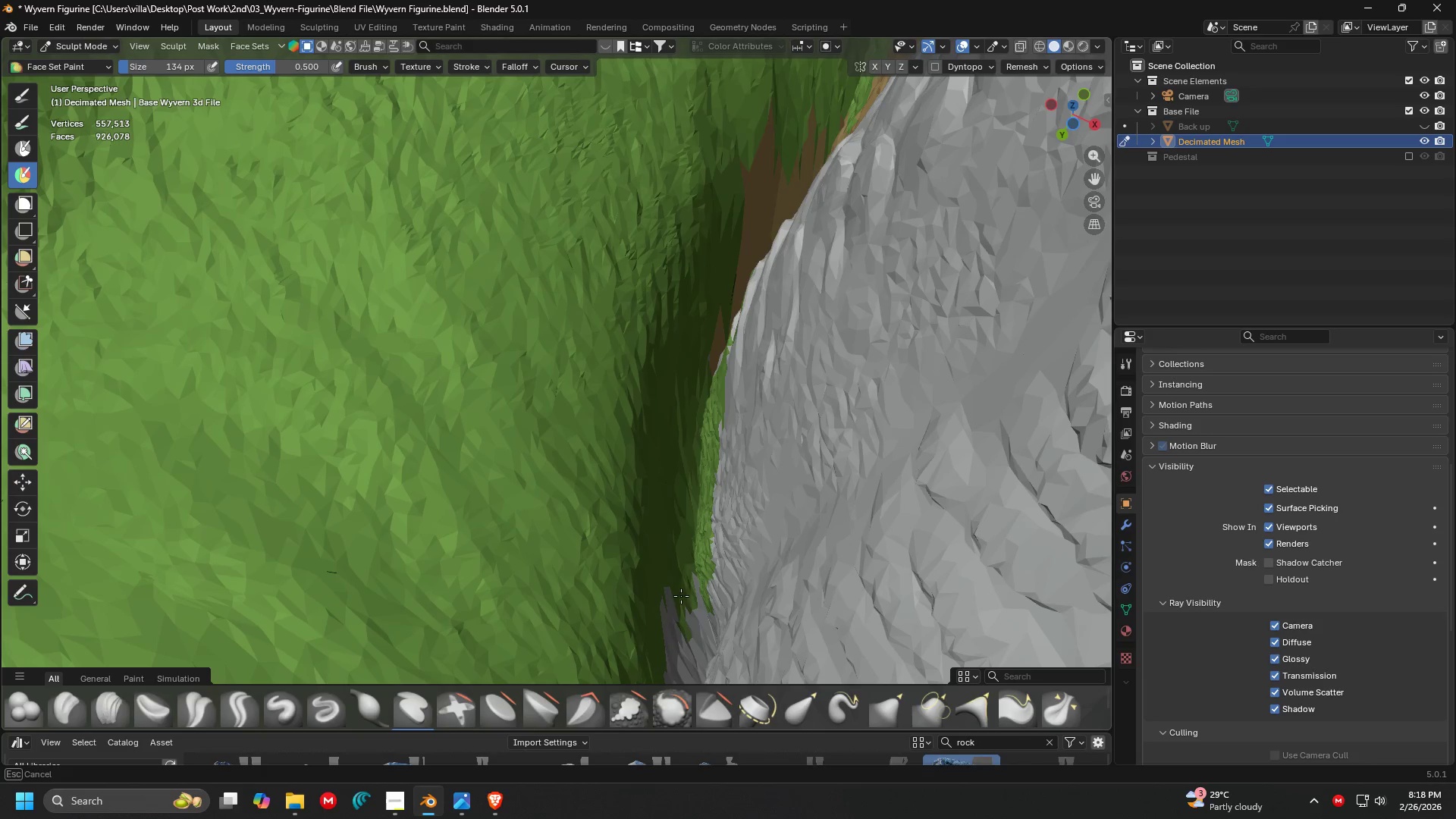 
key(Control+ControlLeft)
 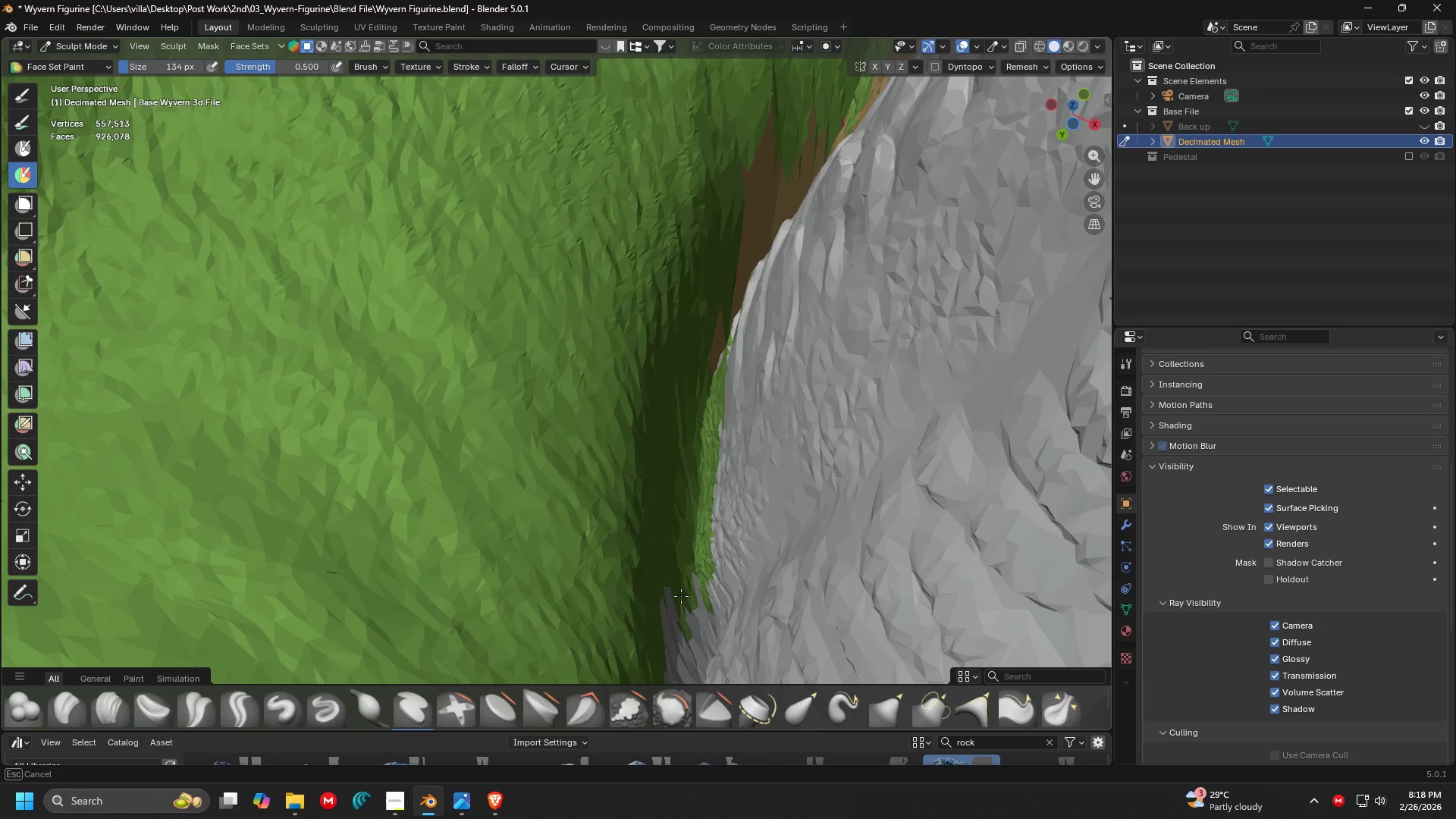 
key(Control+ControlLeft)
 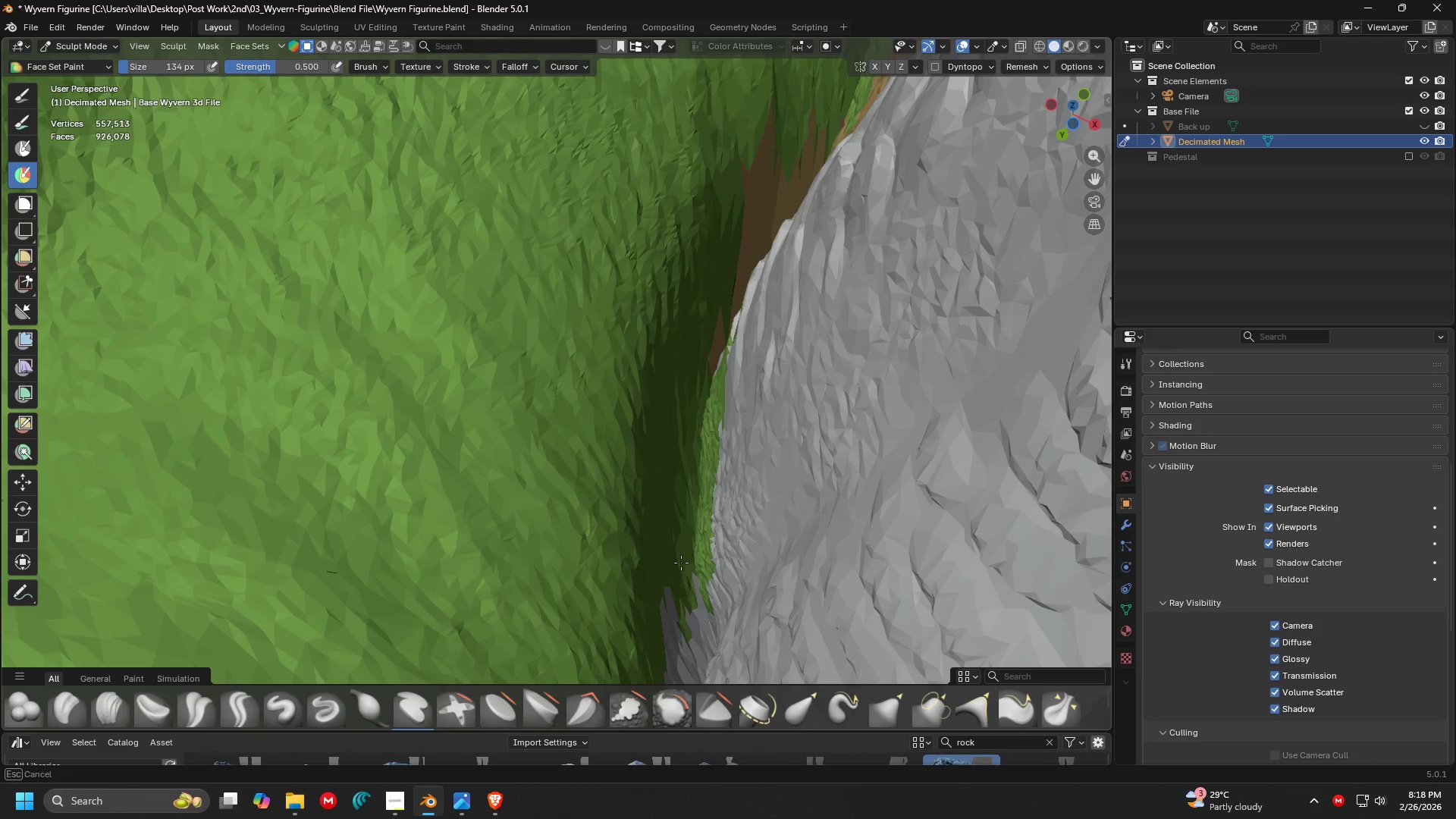 
key(Control+ControlLeft)
 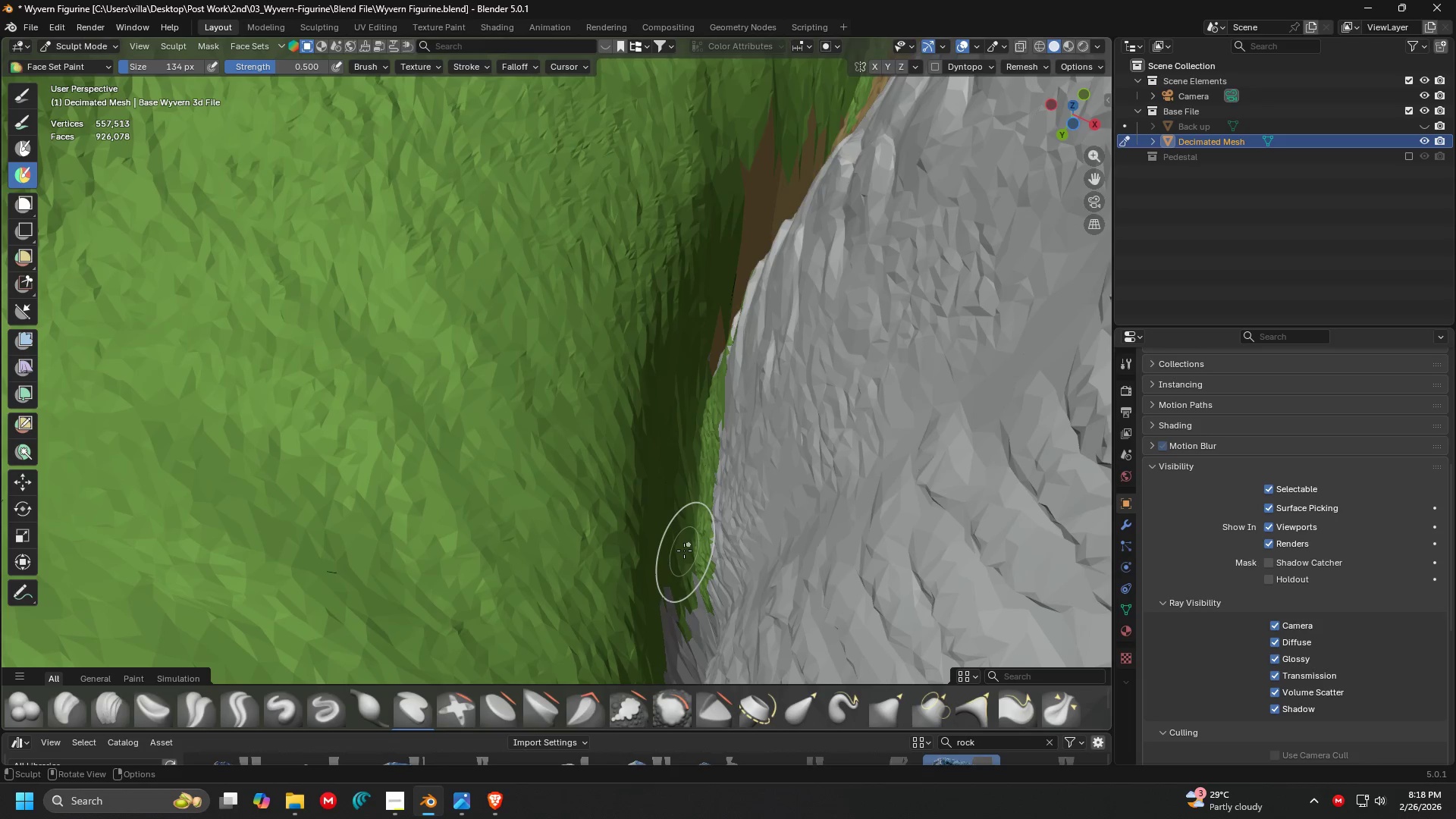 
key(Shift+ShiftLeft)
 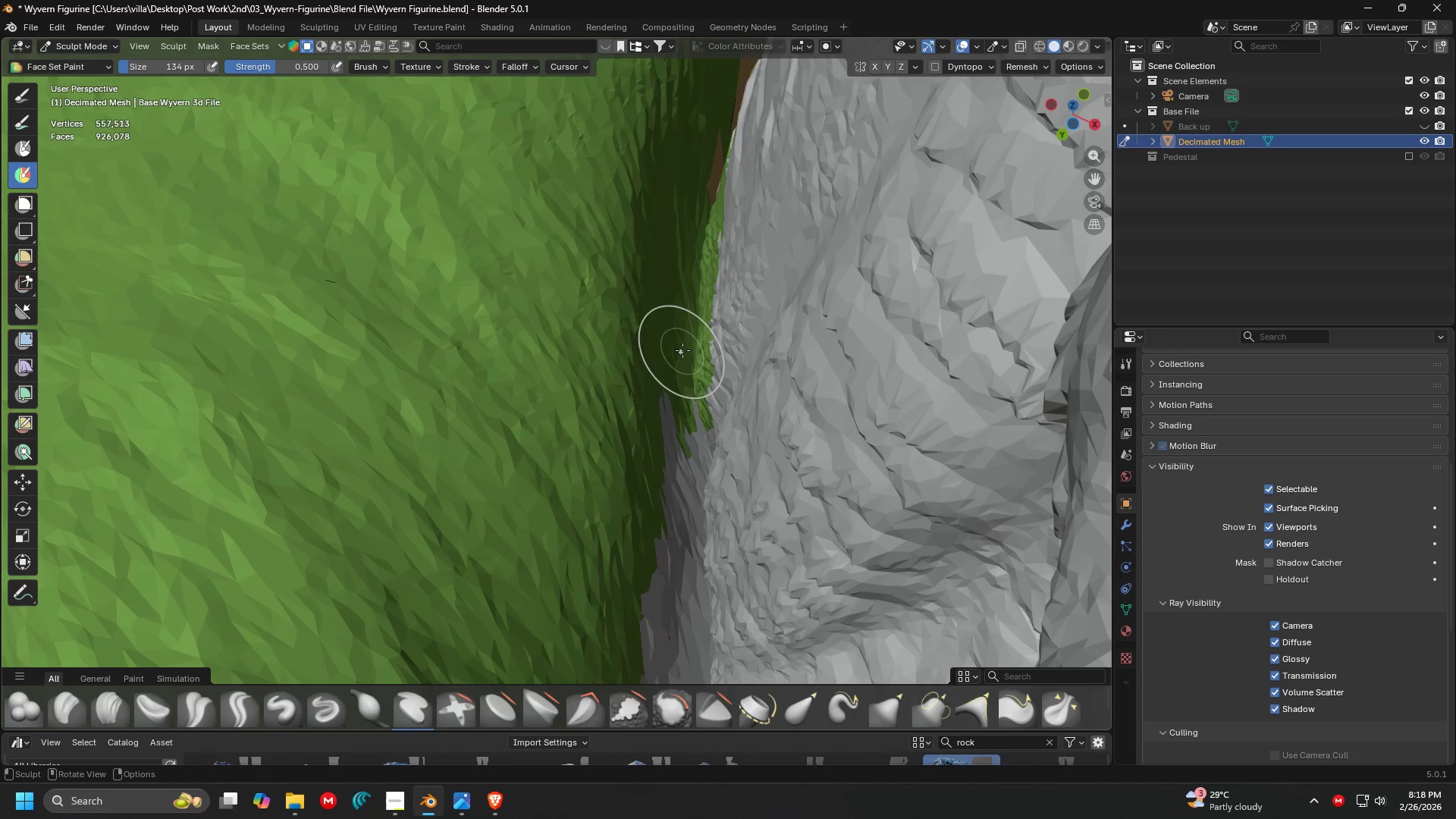 
double_click([682, 350])
 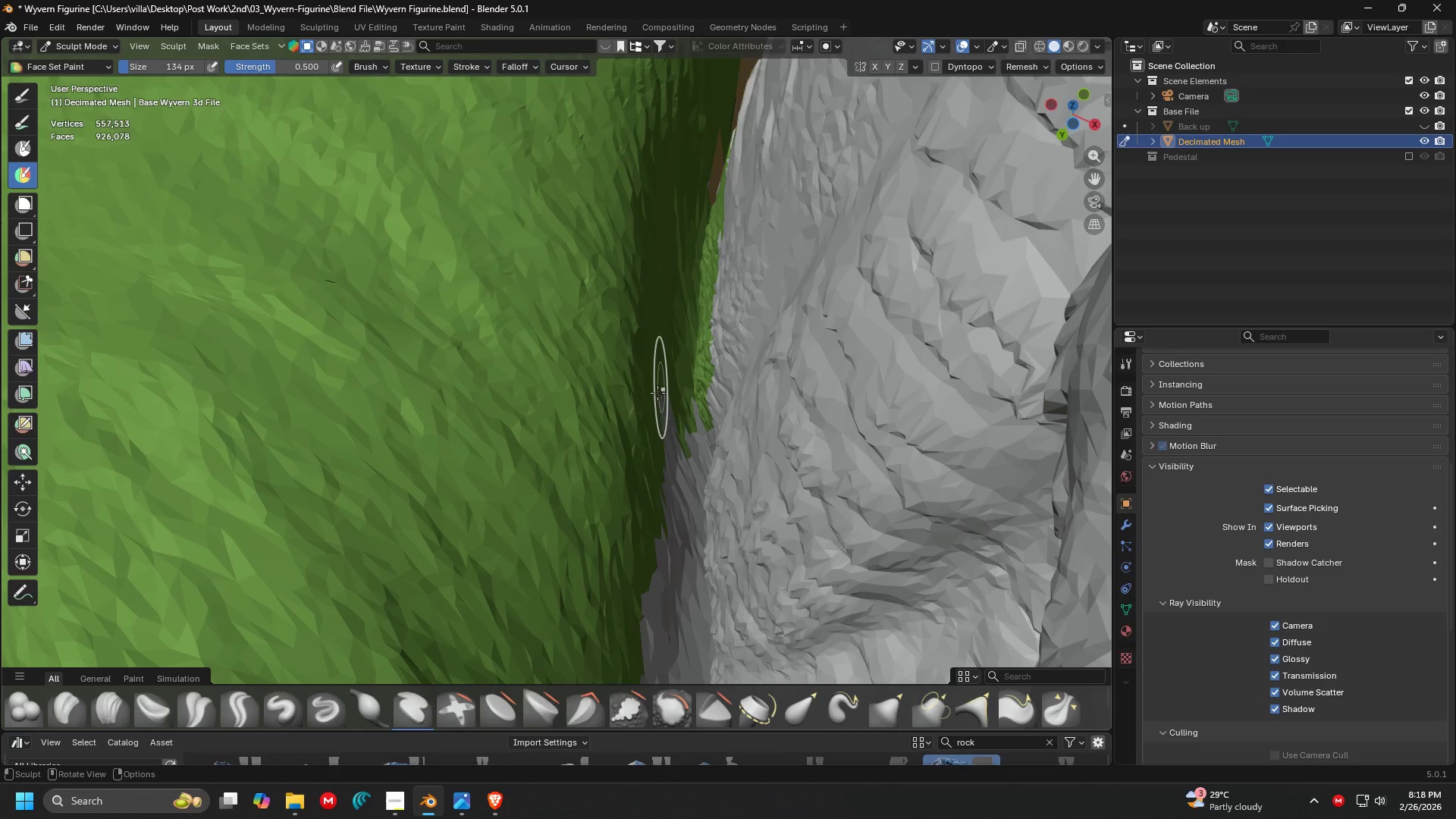 
hold_key(key=ControlLeft, duration=1.01)
left_click_drag(start_coordinate=[661, 363], to_coordinate=[662, 442])
 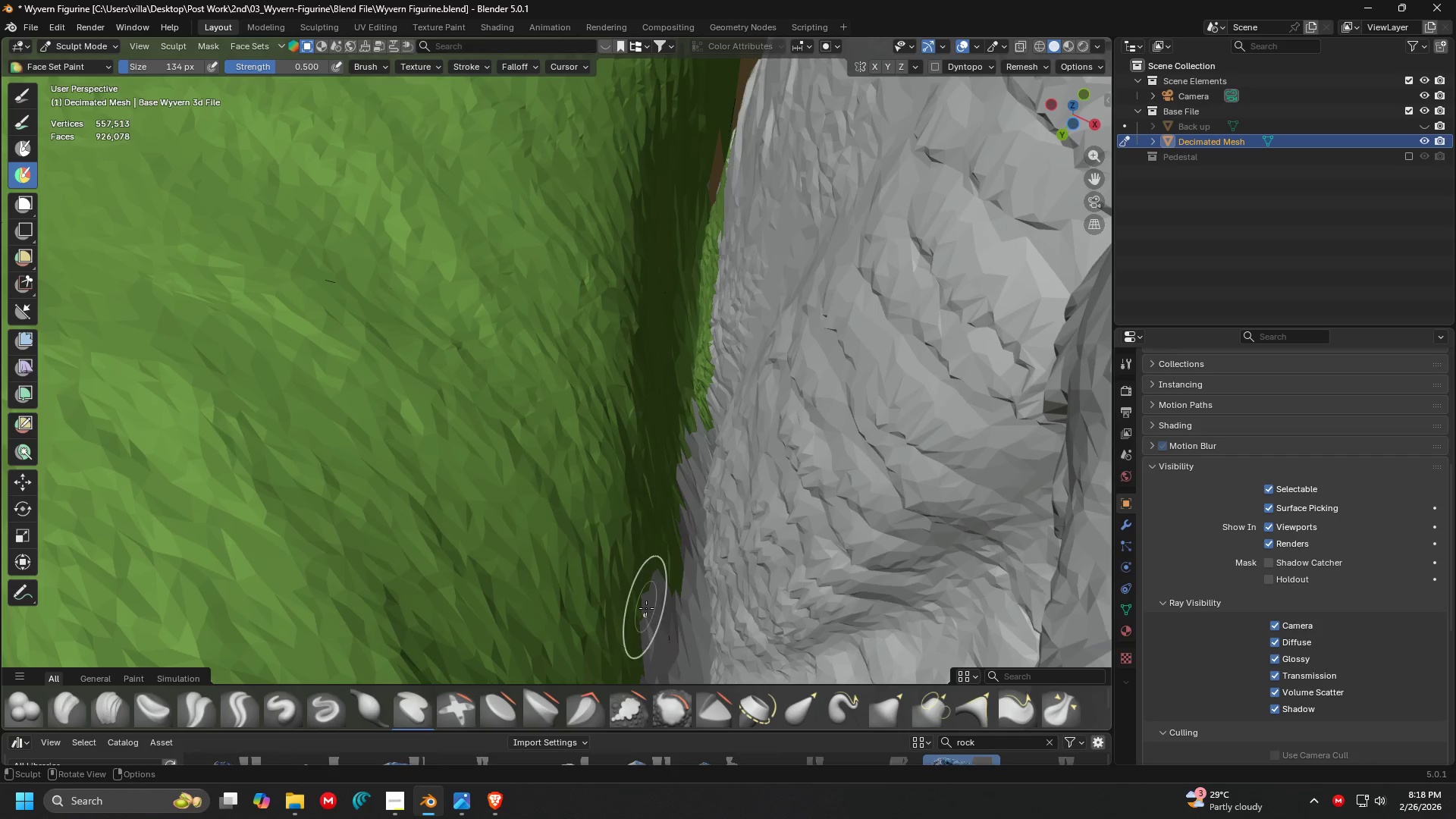 
key(Shift+ShiftLeft)
 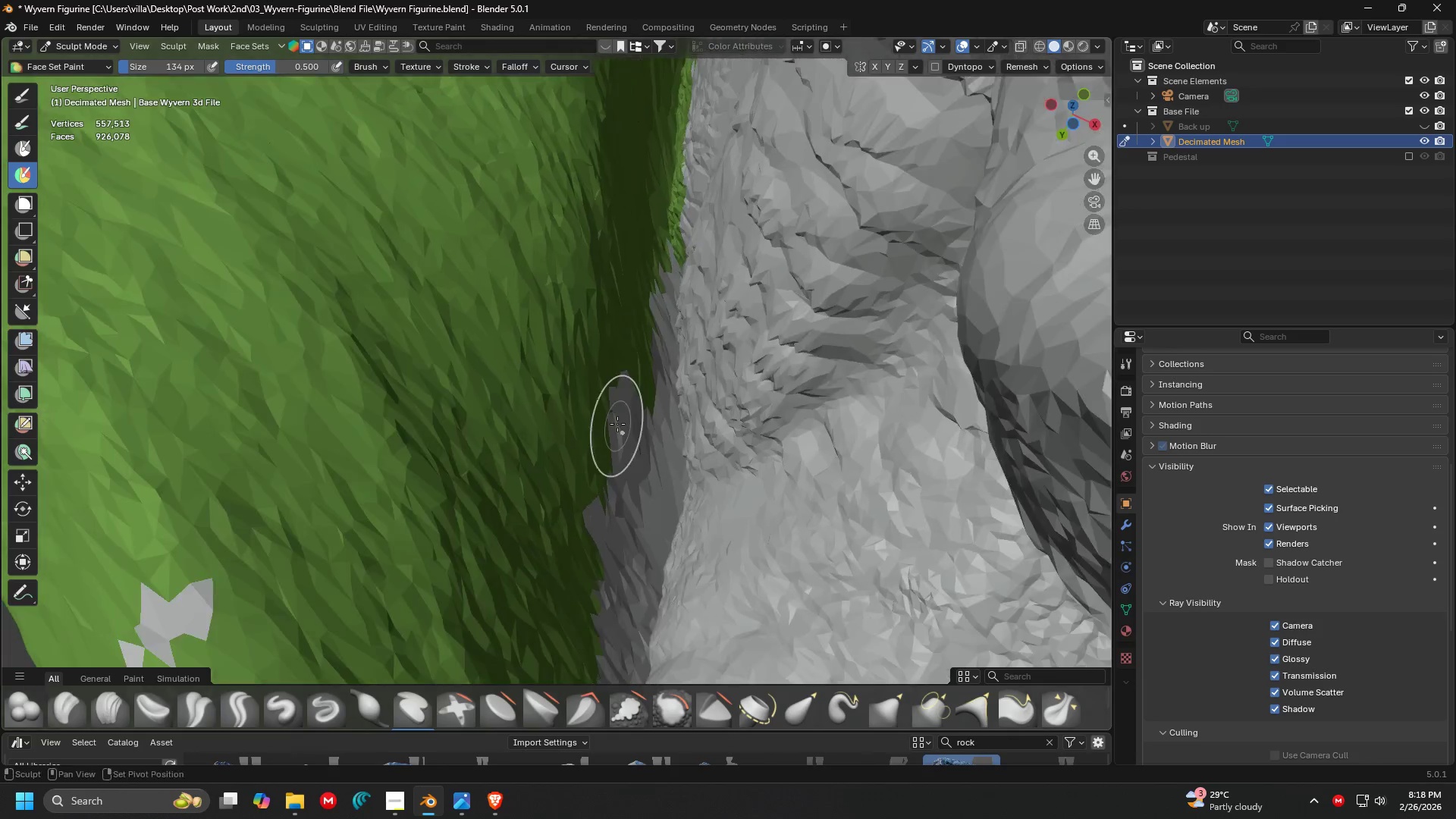 
hold_key(key=ControlLeft, duration=1.5)
 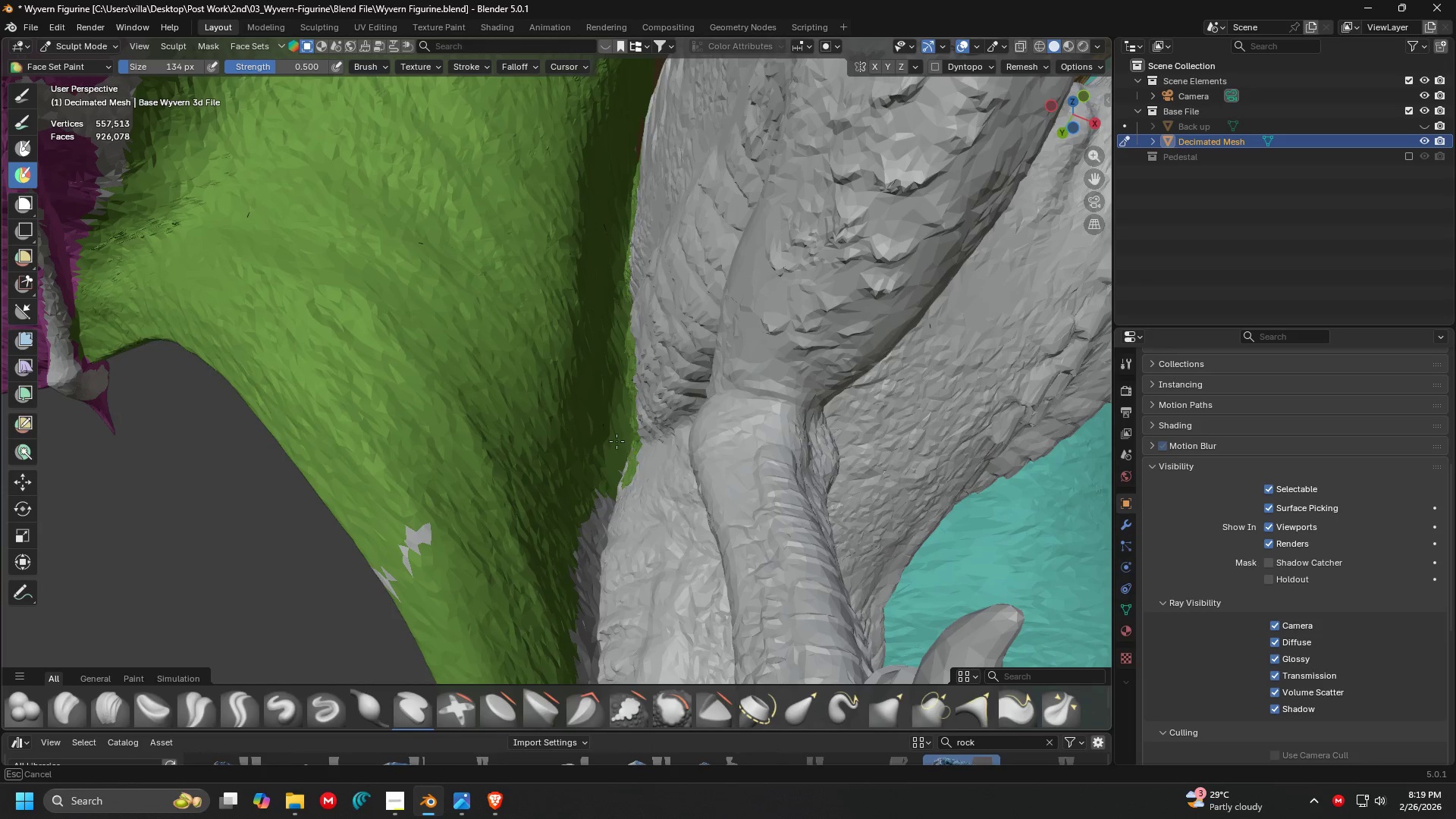 
scroll: coordinate [617, 425], scroll_direction: down, amount: 3.0
 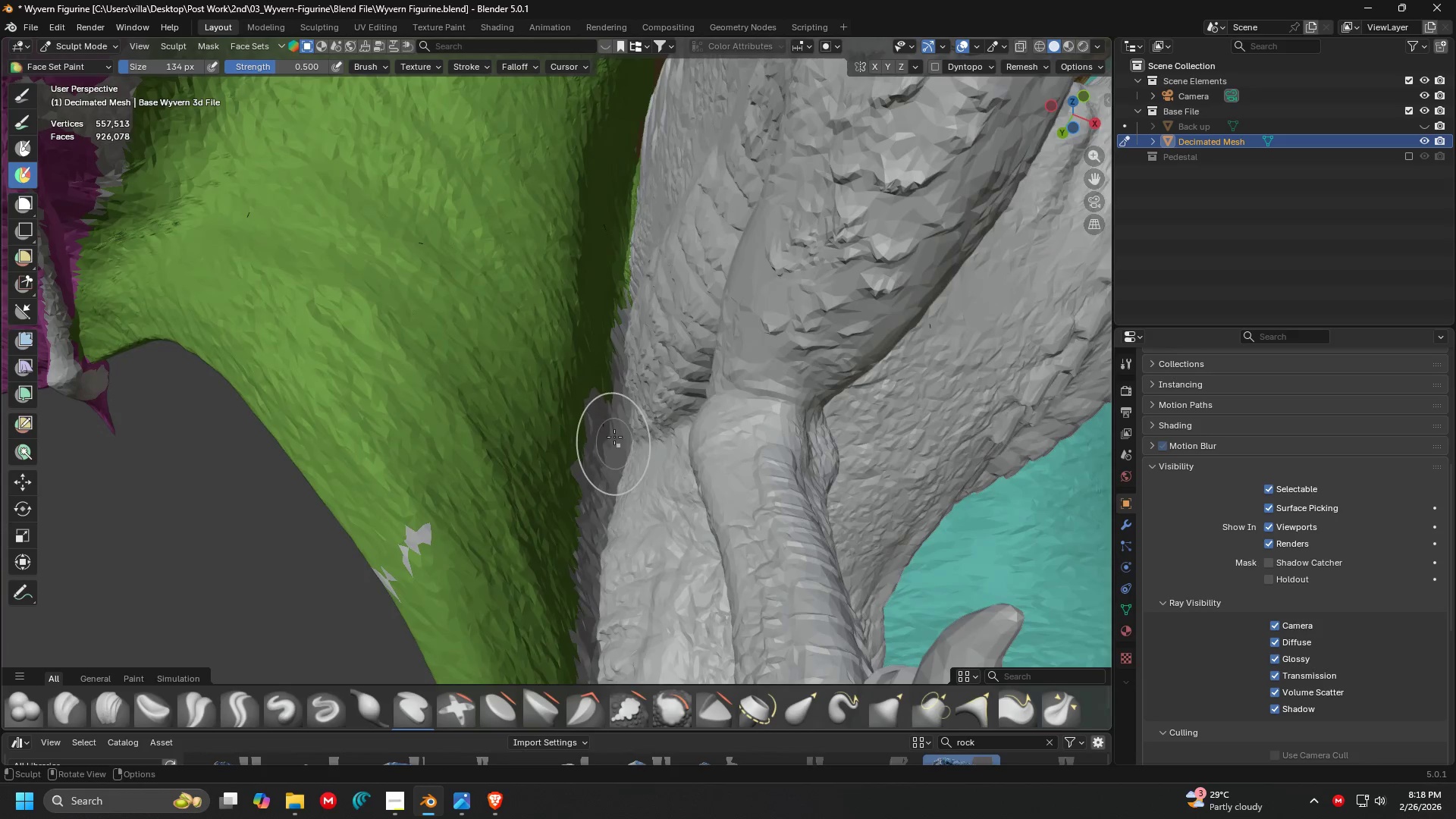 
left_click_drag(start_coordinate=[587, 348], to_coordinate=[395, 532])
 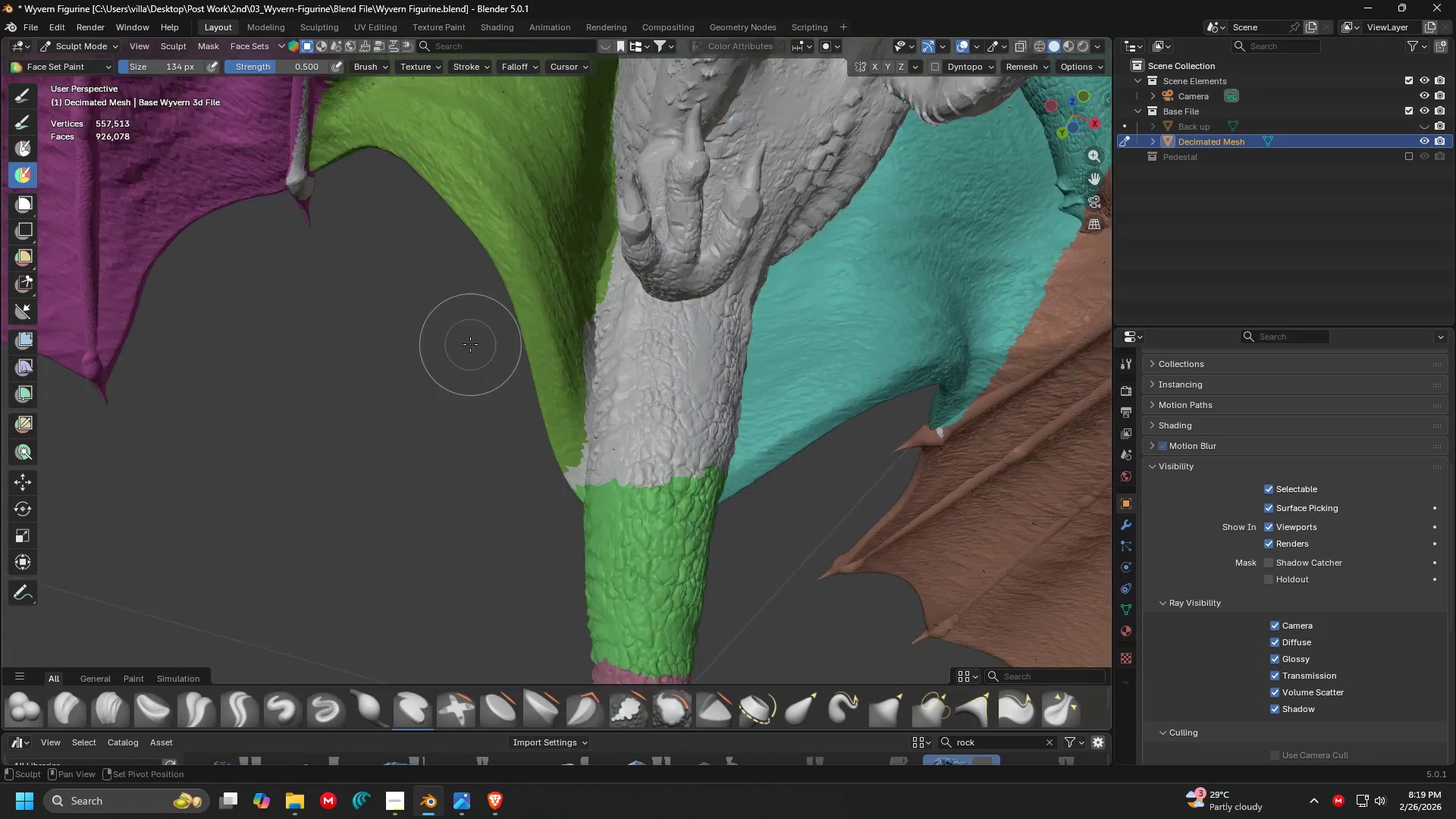 
hold_key(key=ControlLeft, duration=1.52)
 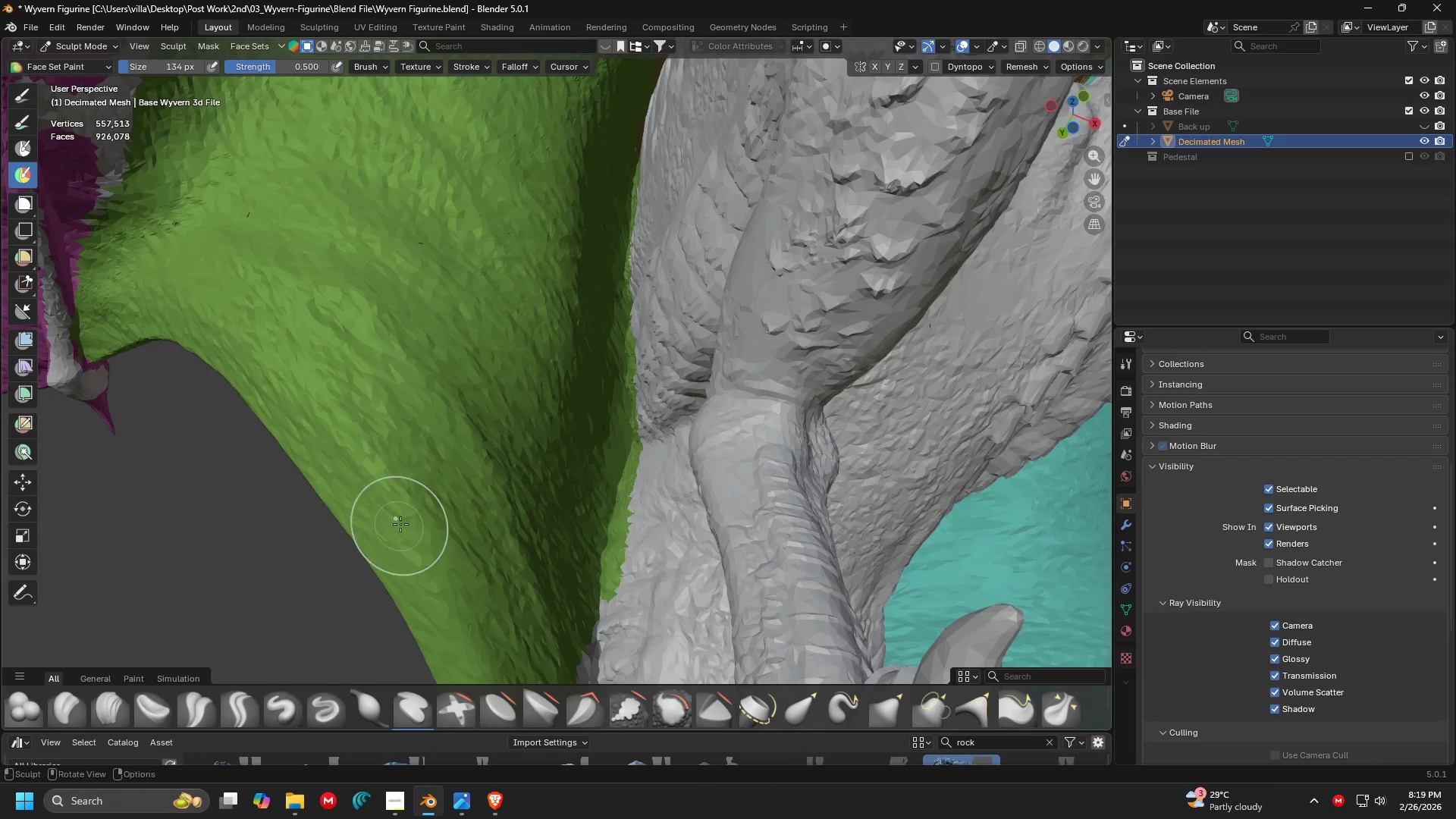 
hold_key(key=ControlLeft, duration=0.45)
 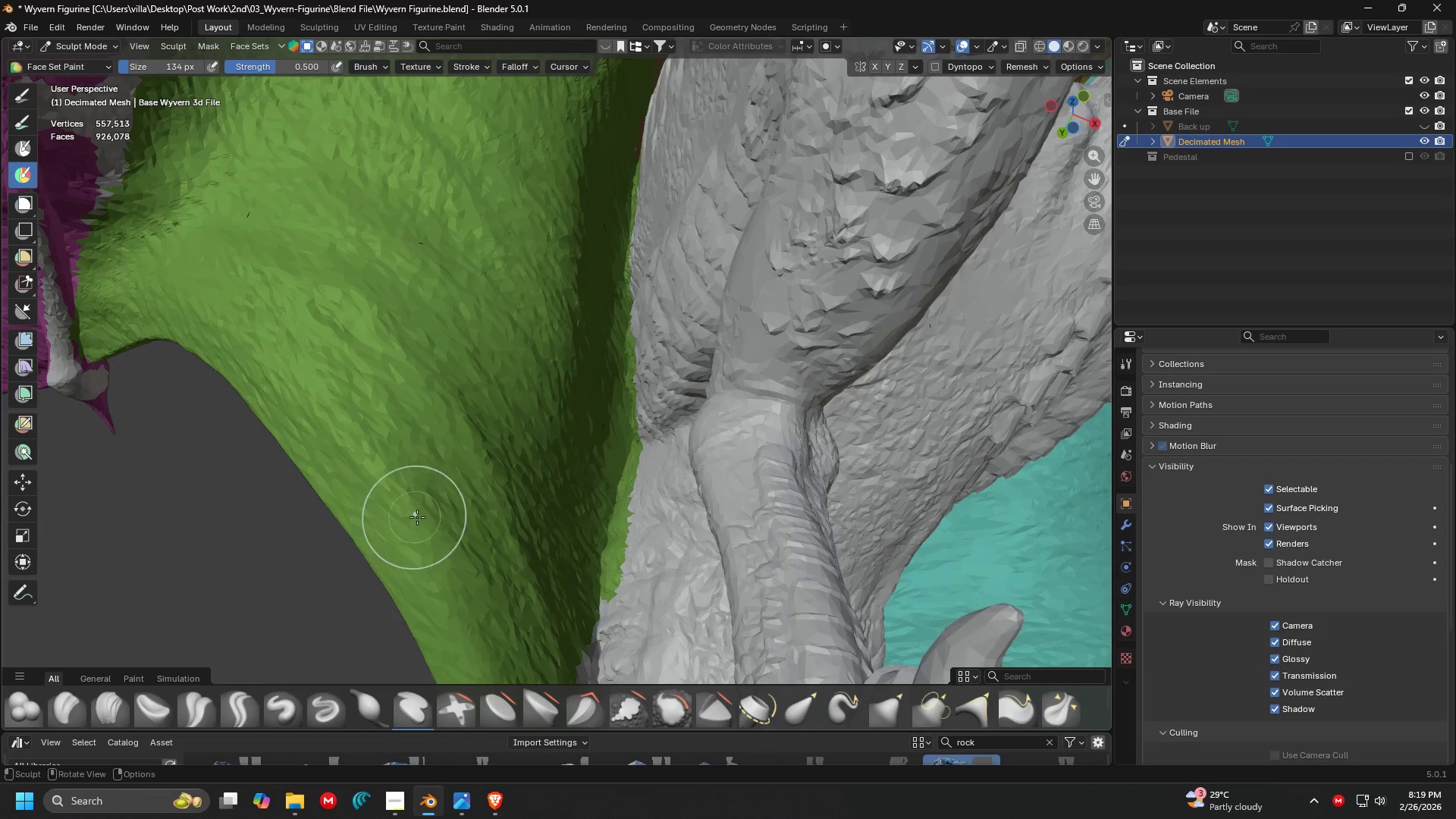 
key(Shift+ShiftLeft)
 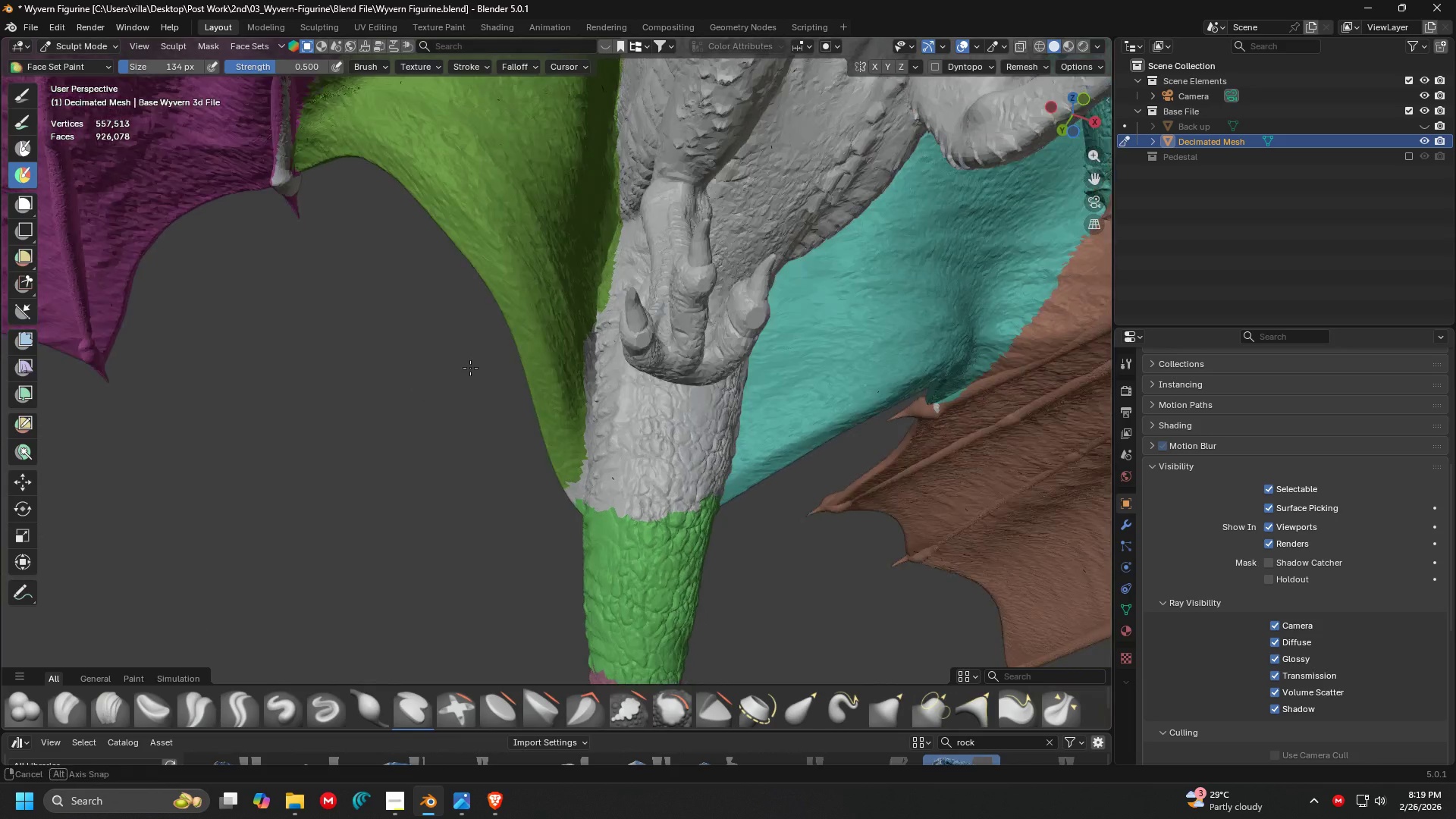 
scroll: coordinate [451, 547], scroll_direction: down, amount: 3.0
 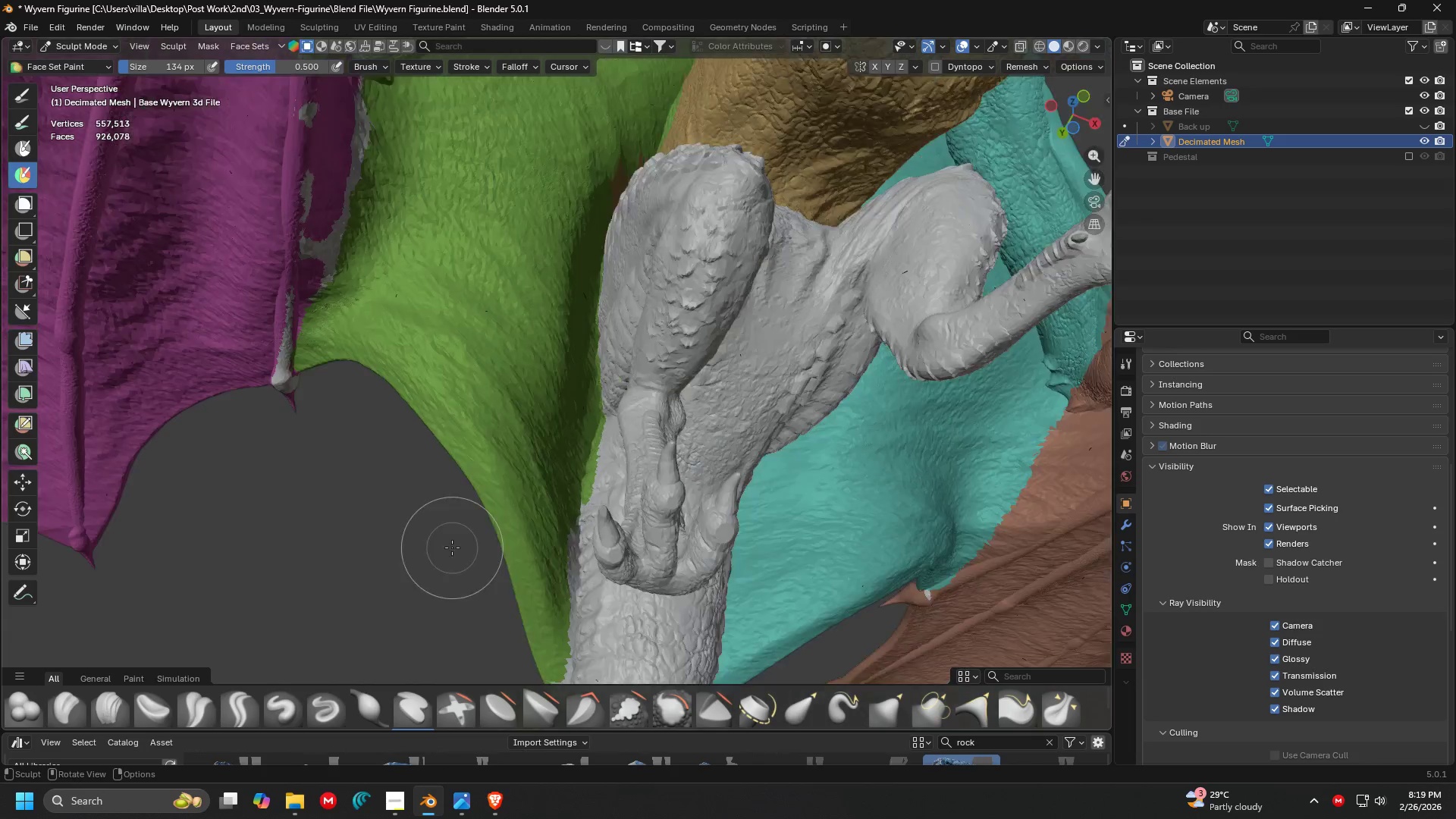 
hold_key(key=ControlLeft, duration=1.51)
left_click_drag(start_coordinate=[592, 230], to_coordinate=[579, 592])
 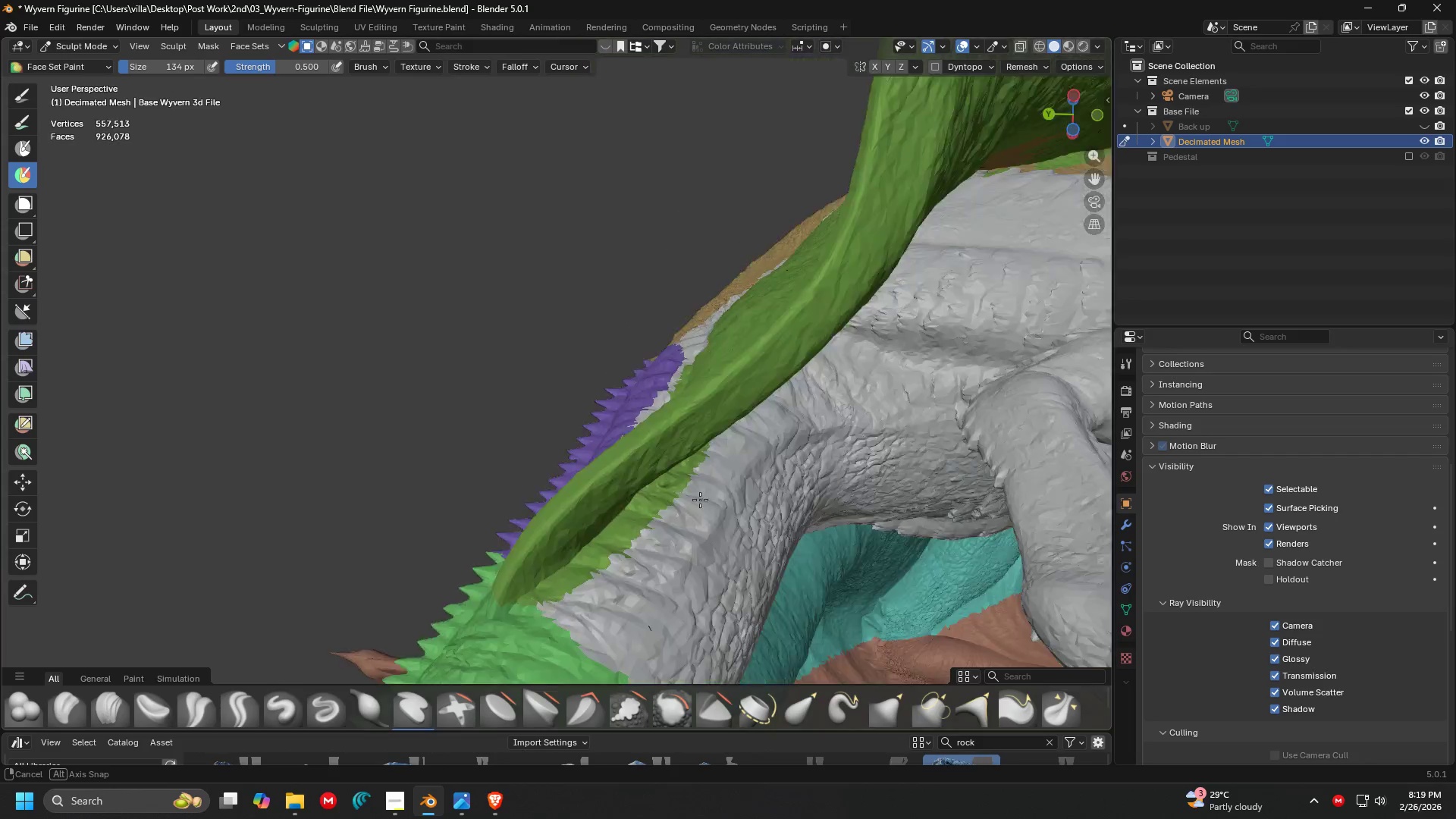 
scroll: coordinate [480, 372], scroll_direction: up, amount: 3.0
 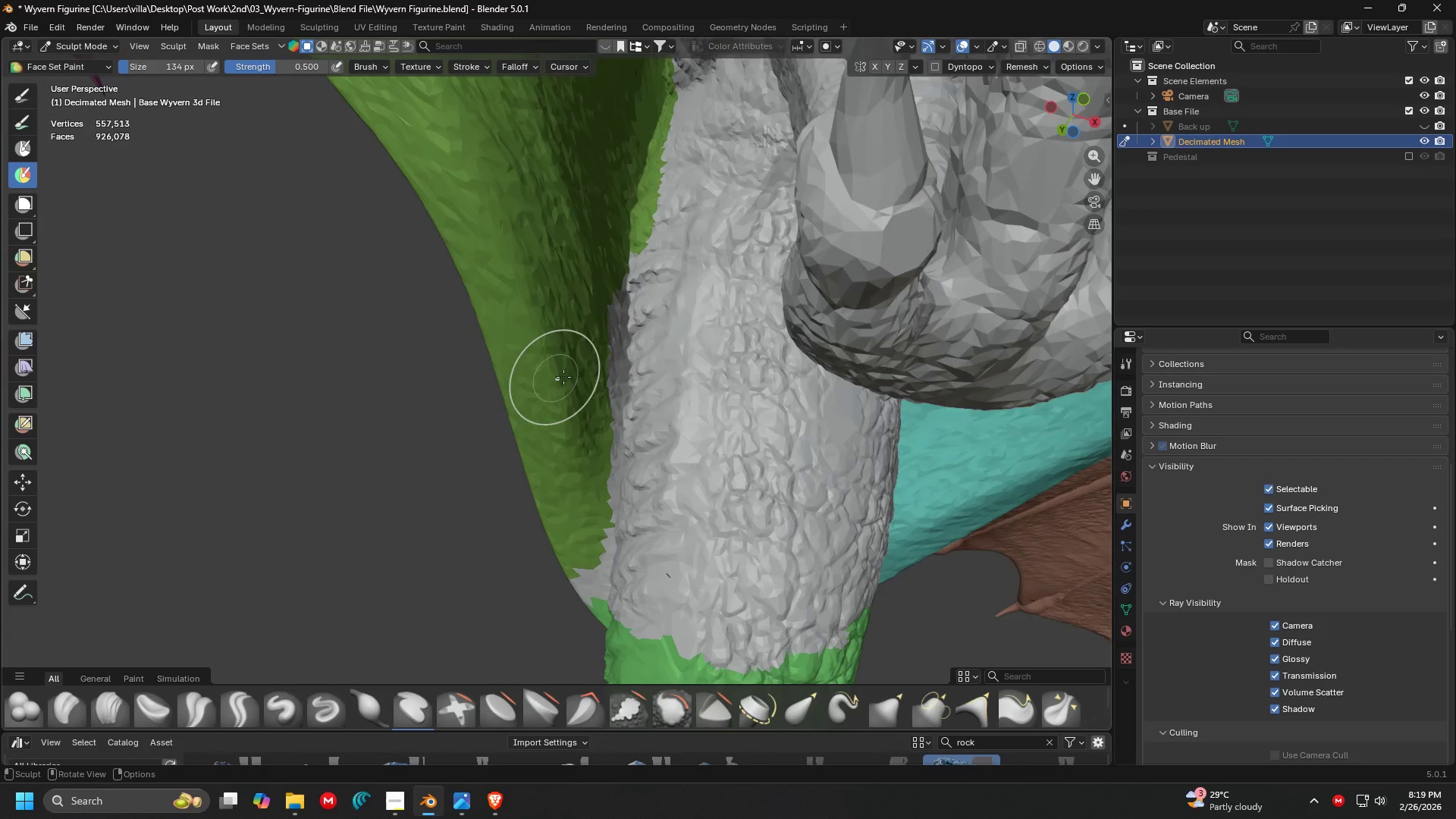 
hold_key(key=ControlLeft, duration=1.5)
 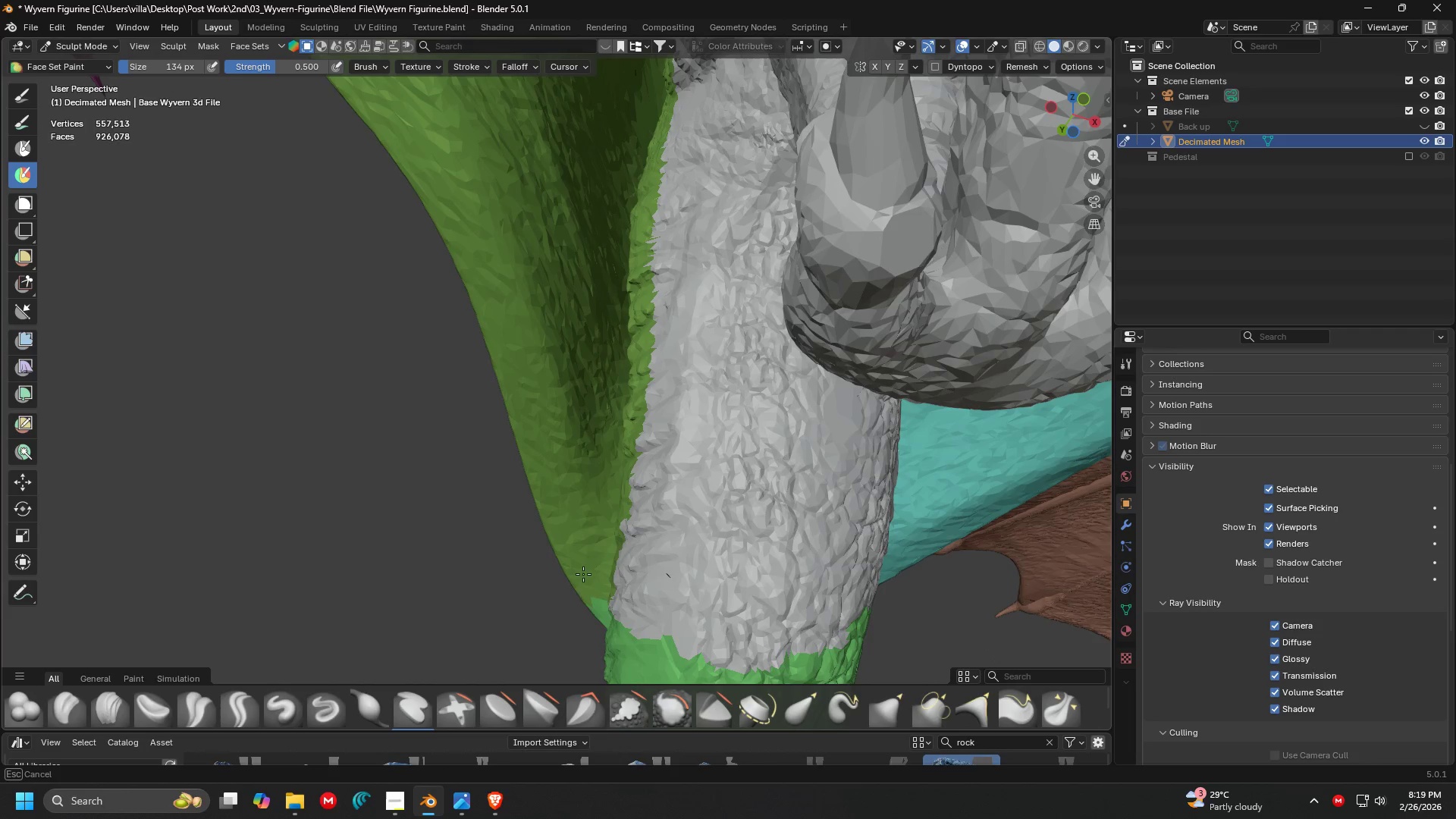 
hold_key(key=ControlLeft, duration=0.81)
 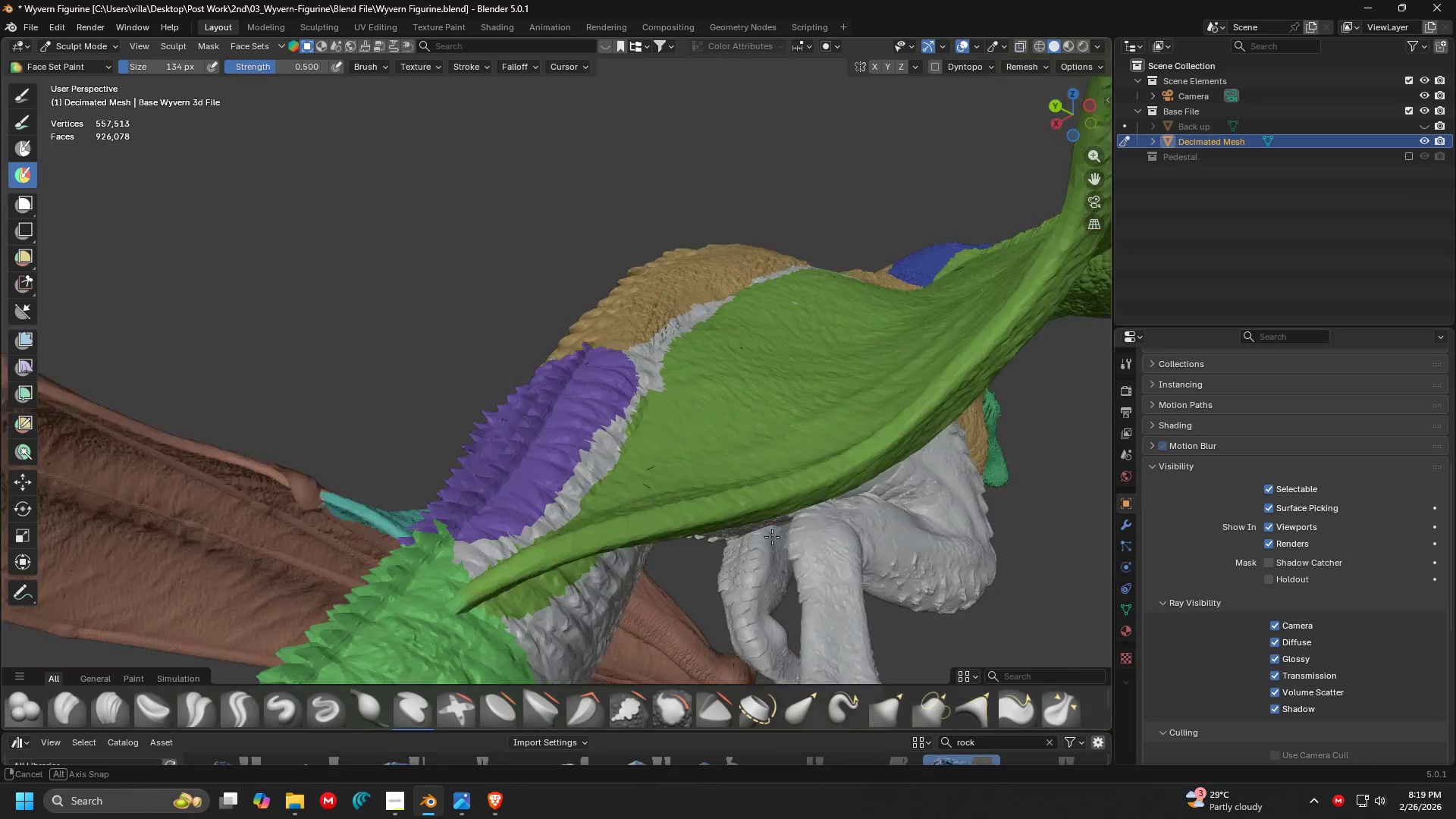 
key(Shift+ShiftLeft)
 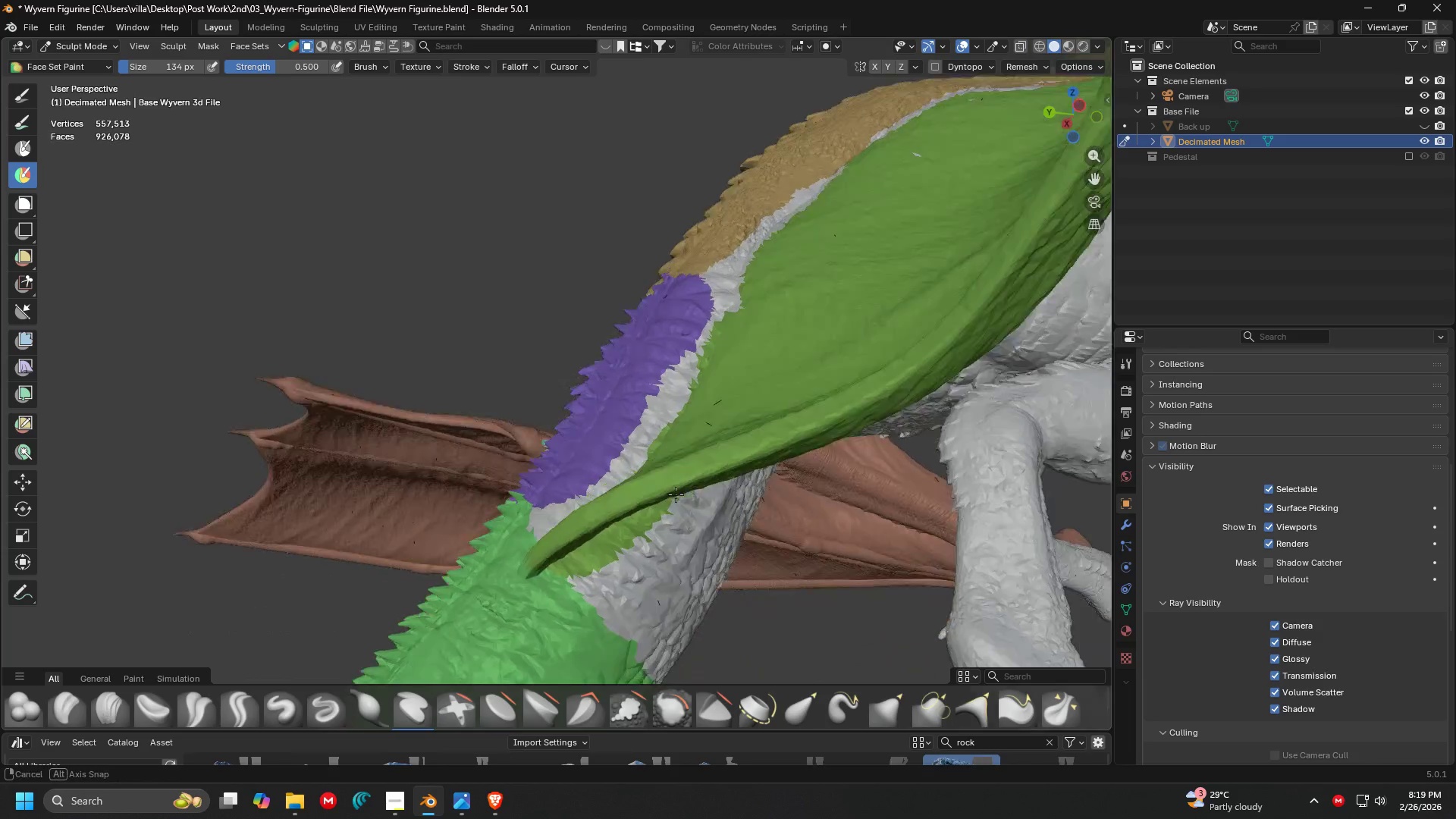 
scroll: coordinate [723, 426], scroll_direction: up, amount: 2.0
 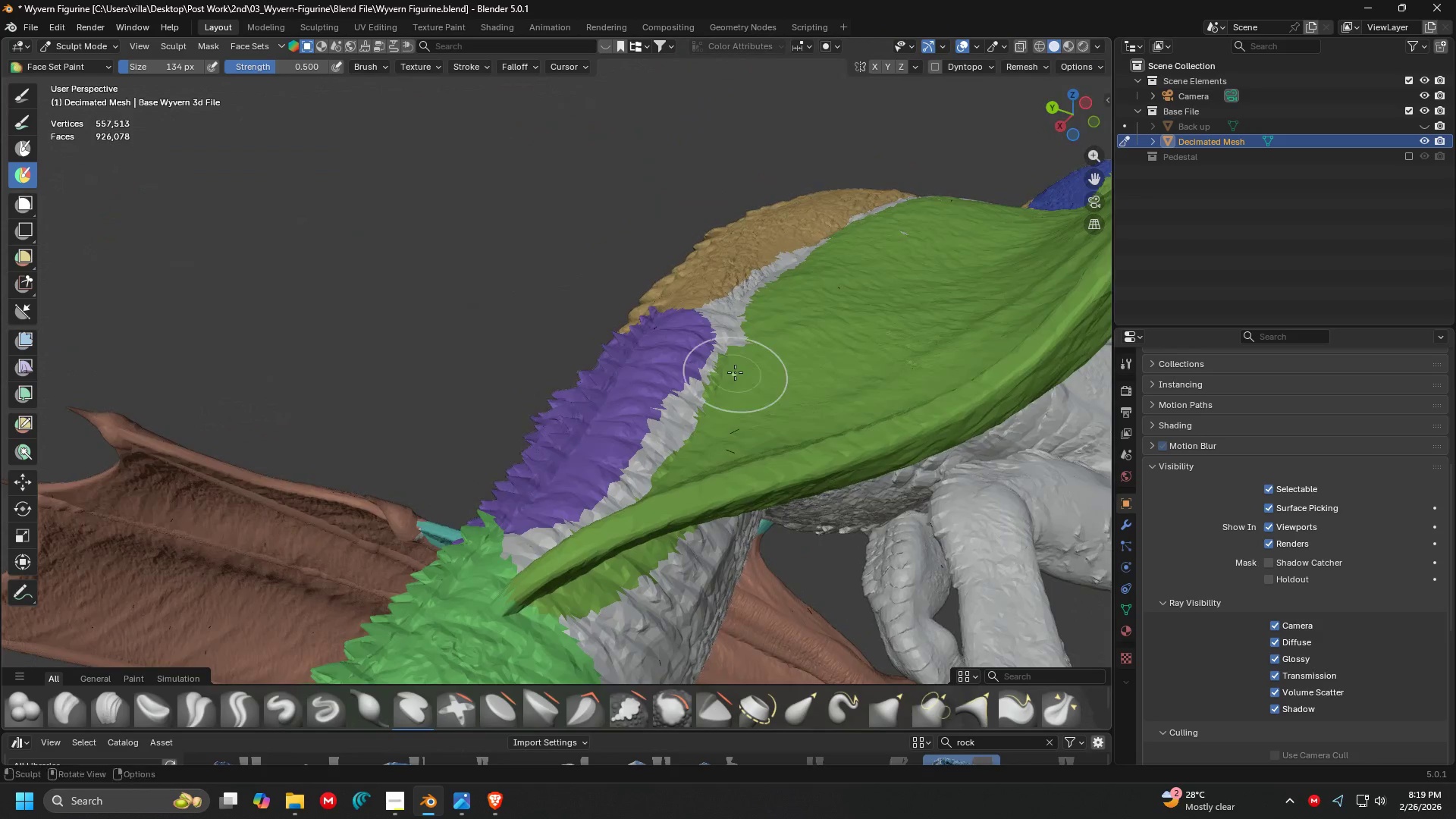 
scroll: coordinate [741, 425], scroll_direction: down, amount: 2.0
 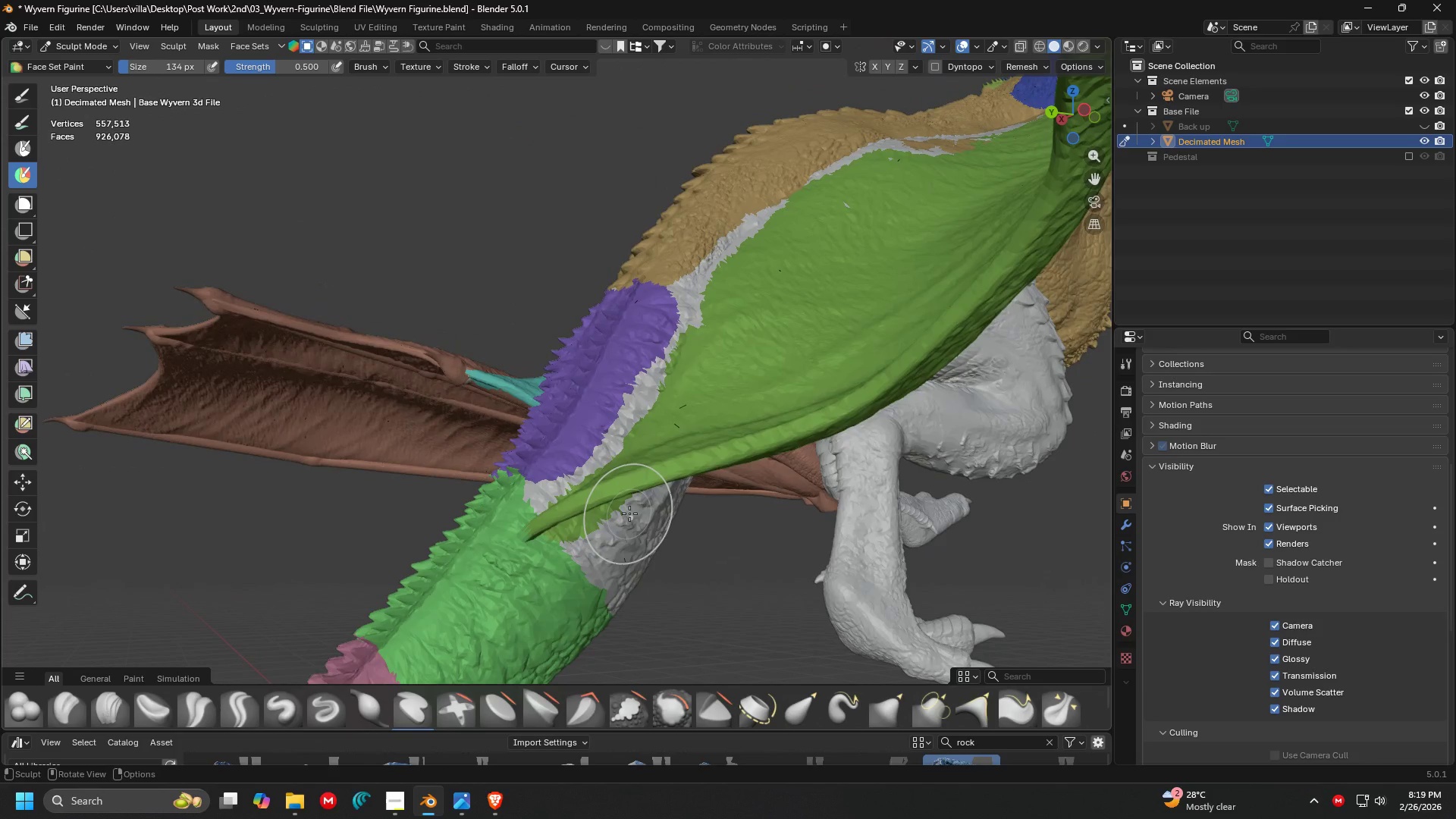 
key(Shift+ShiftLeft)
 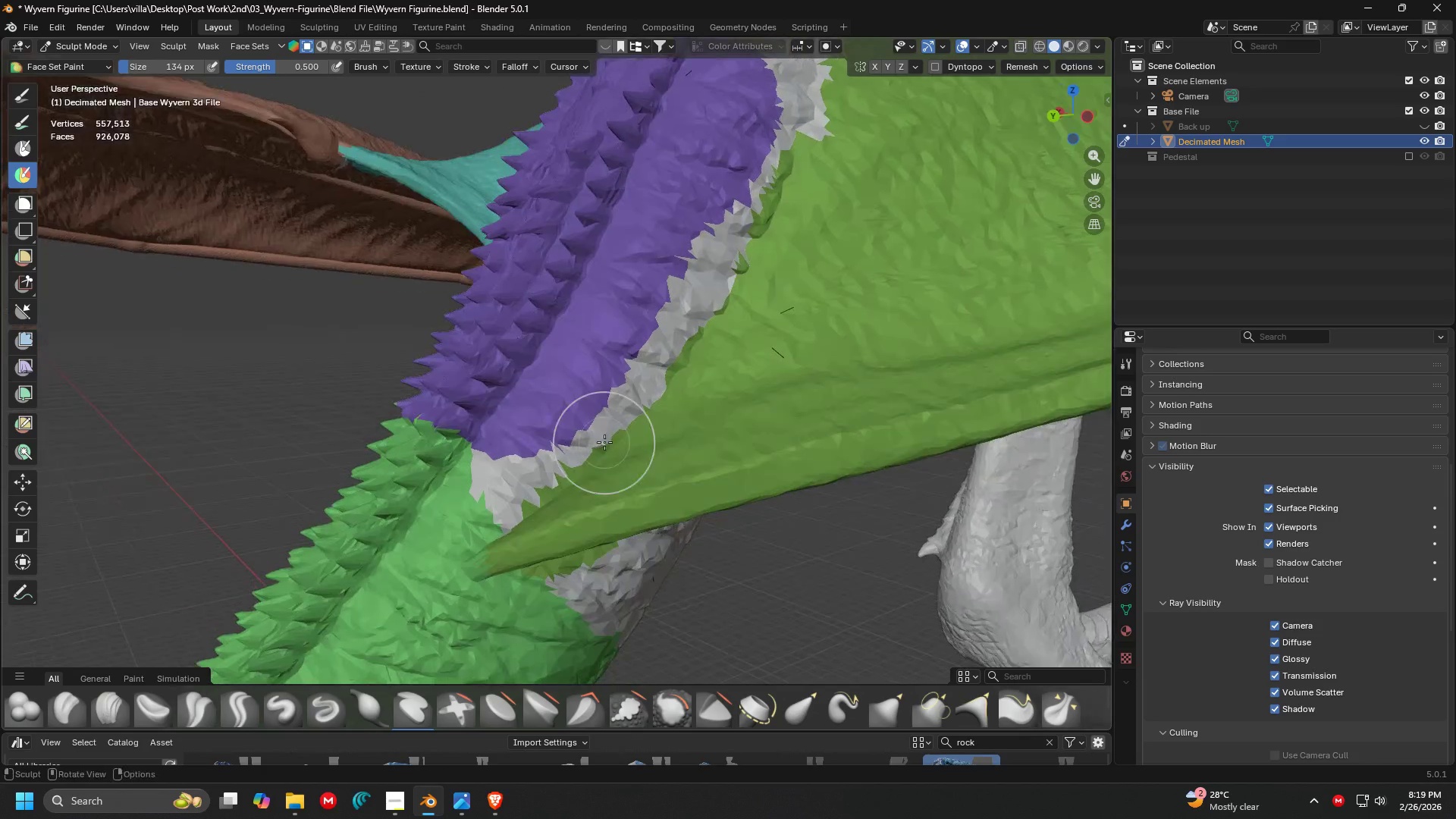 
scroll: coordinate [541, 489], scroll_direction: up, amount: 4.0
 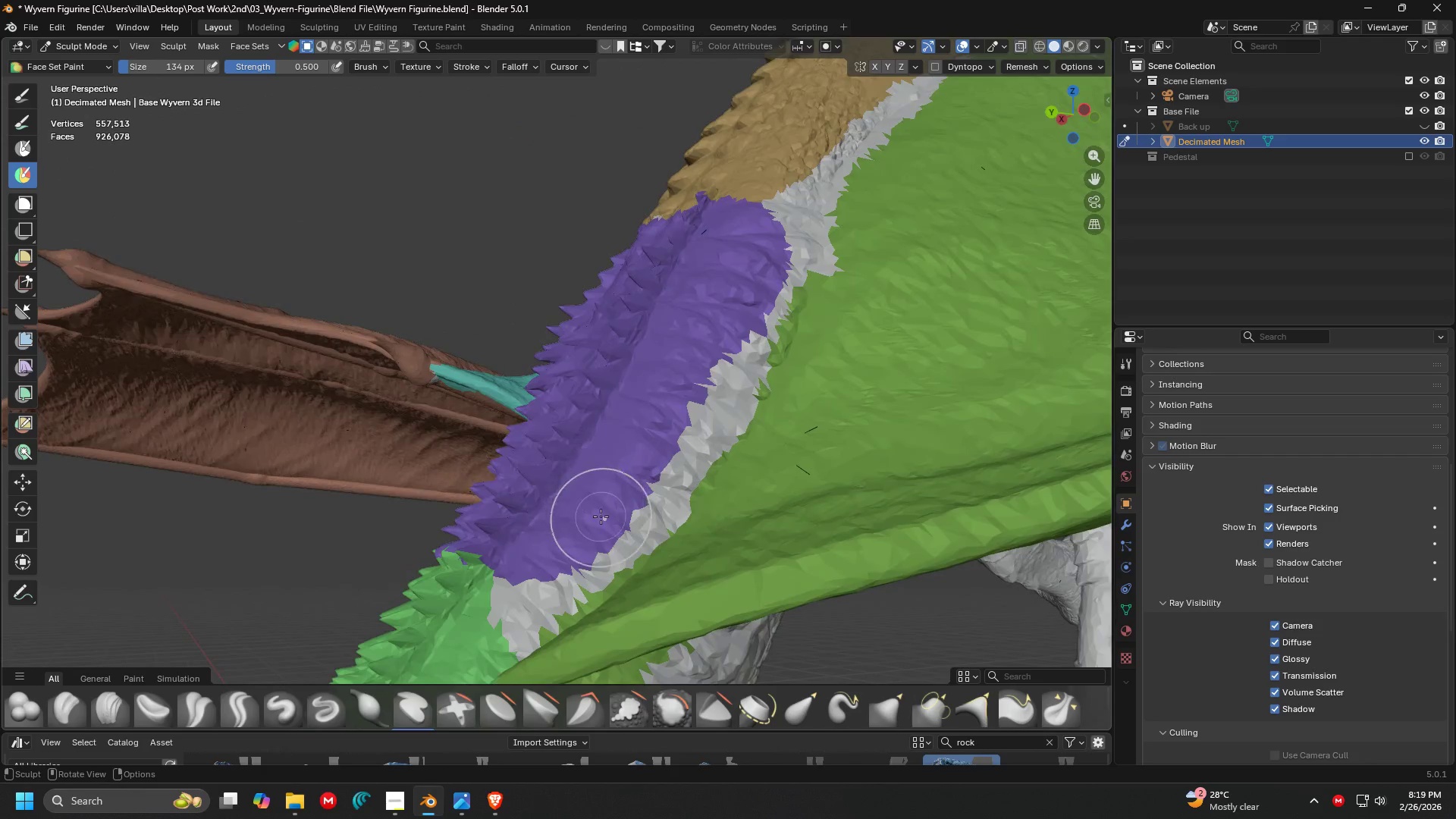 
hold_key(key=ControlLeft, duration=1.5)
left_click_drag(start_coordinate=[493, 447], to_coordinate=[741, 182])
 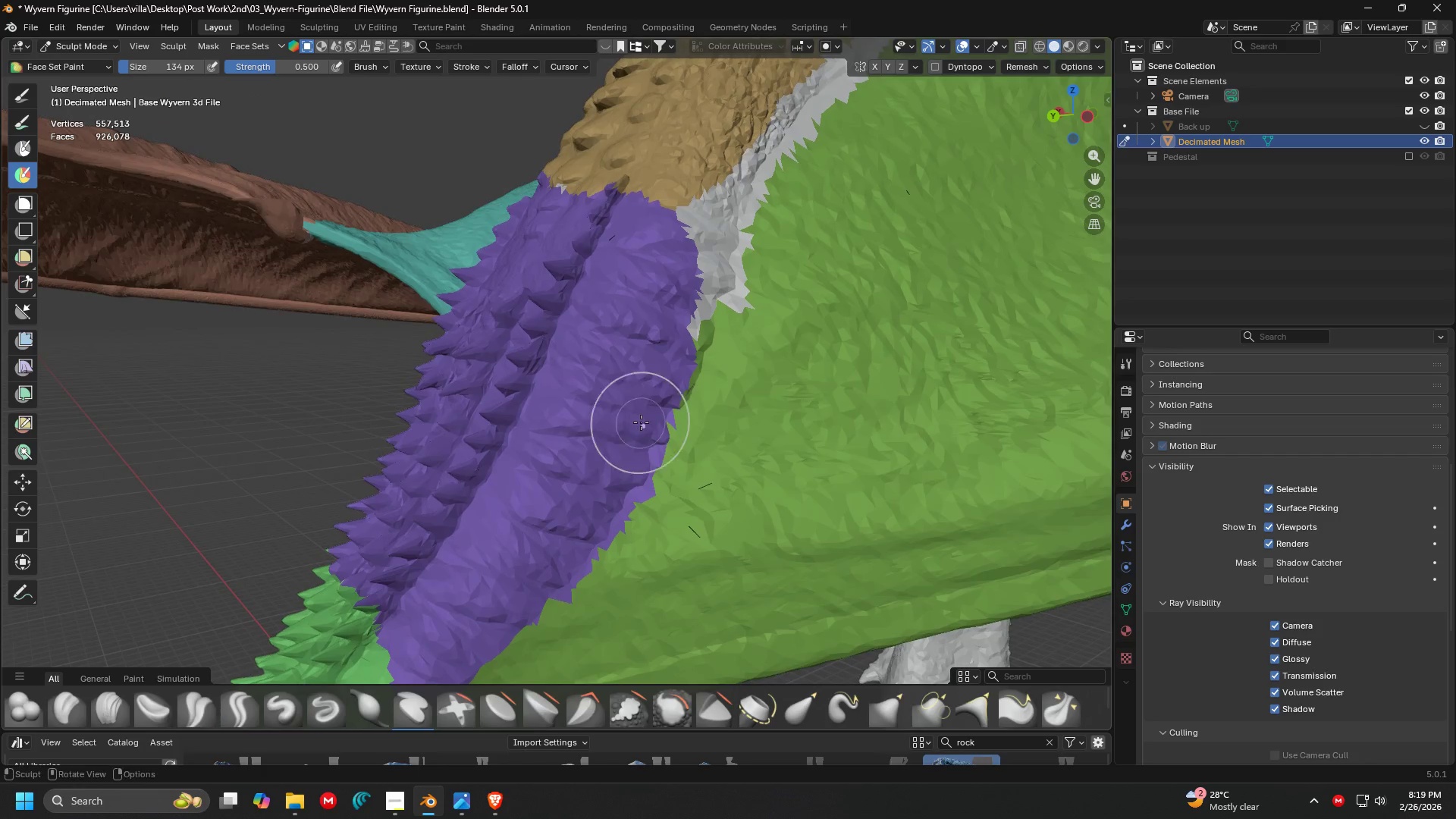 
hold_key(key=ControlLeft, duration=1.31)
 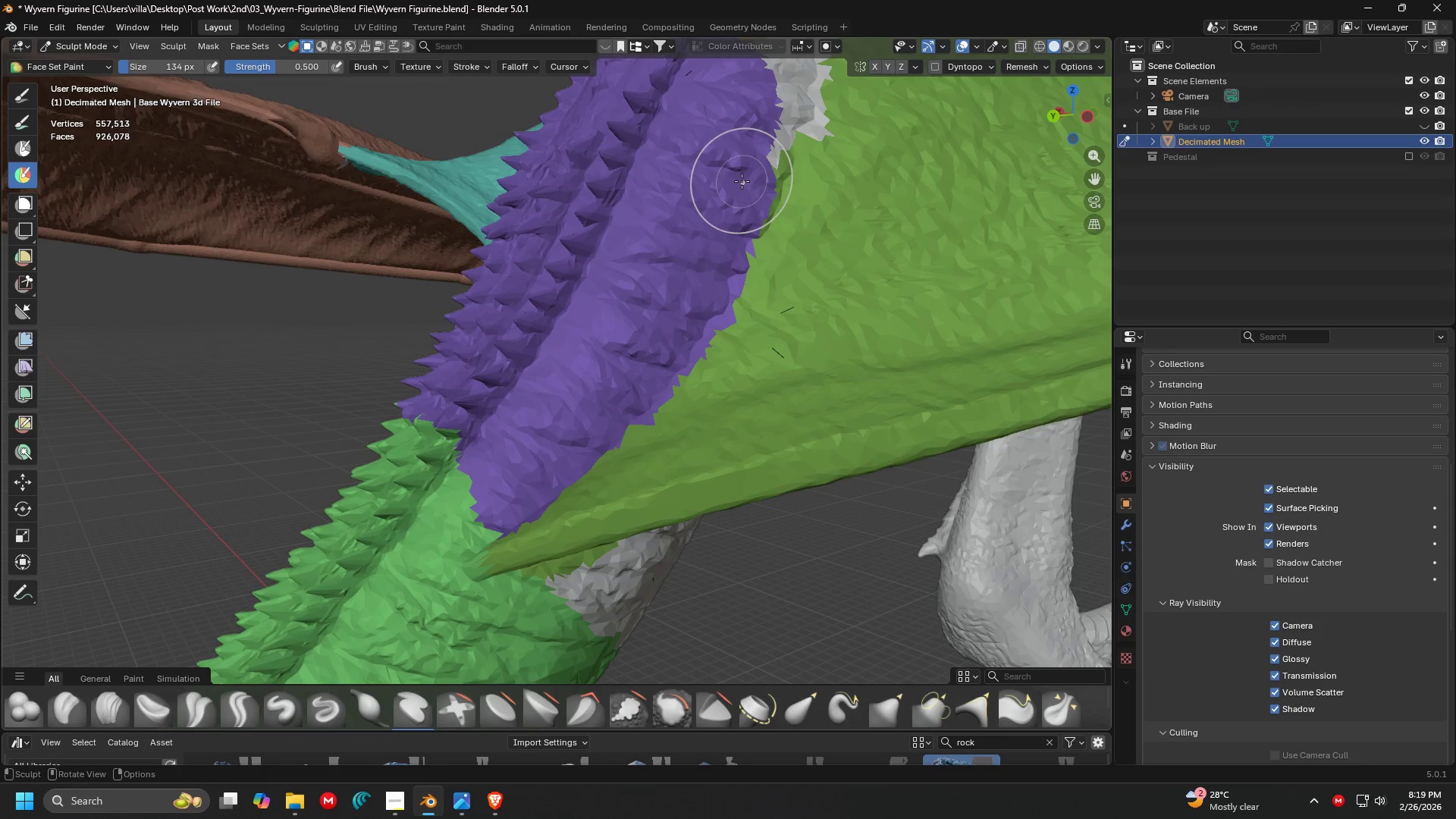 
key(Shift+ShiftLeft)
 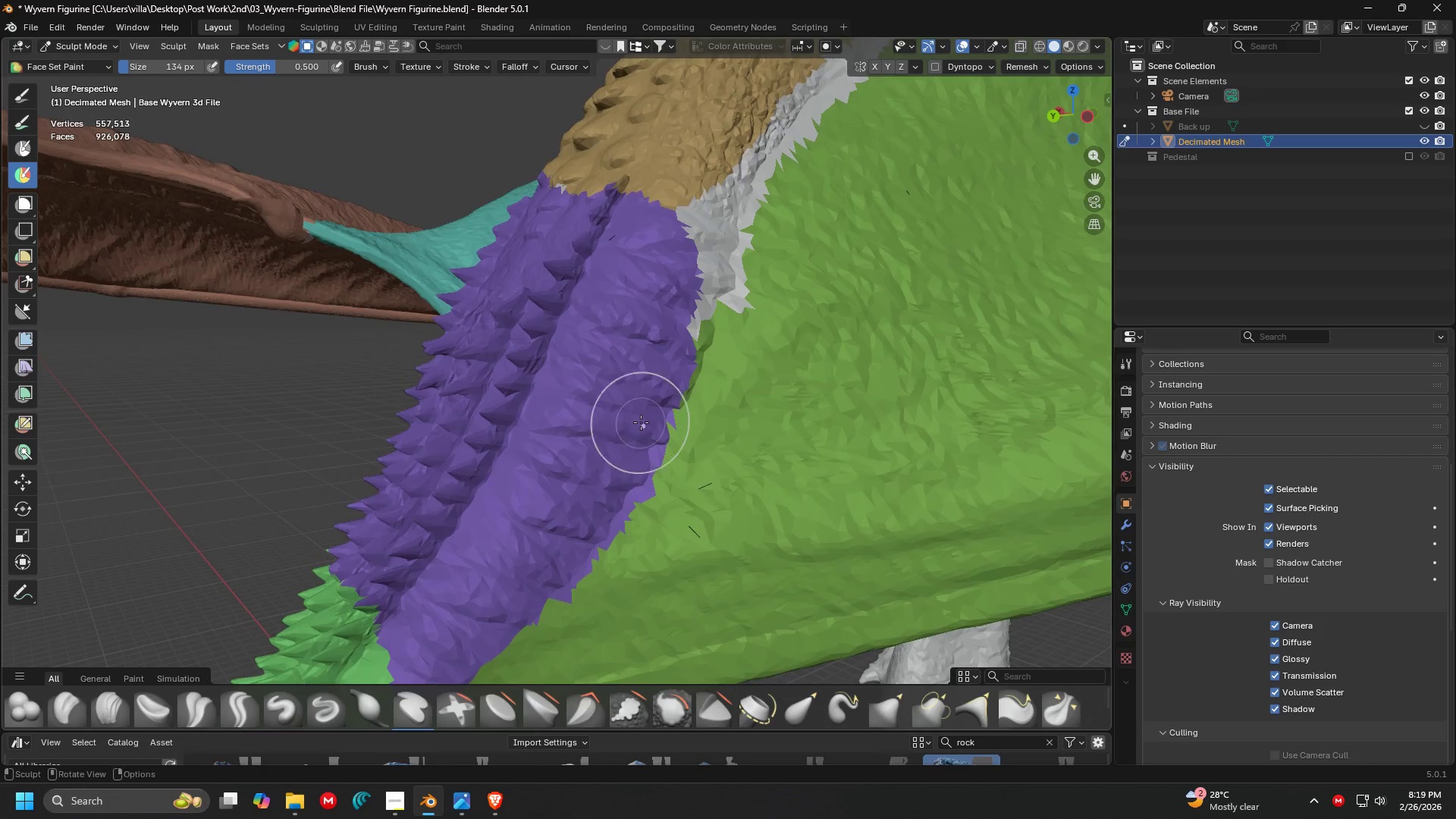 
hold_key(key=ControlLeft, duration=1.52)
left_click_drag(start_coordinate=[651, 364], to_coordinate=[679, 324])
 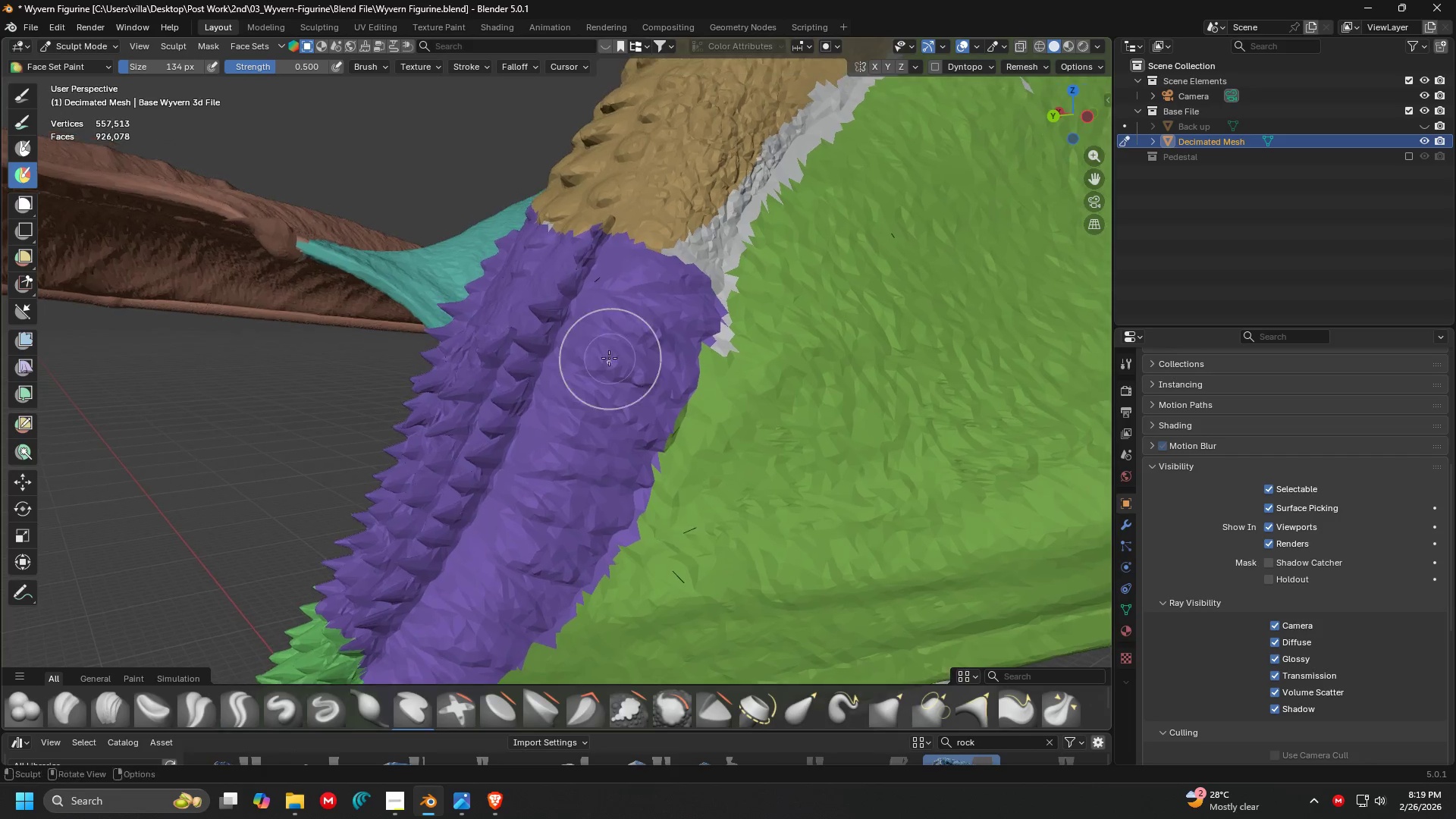 
key(Control+ControlLeft)
 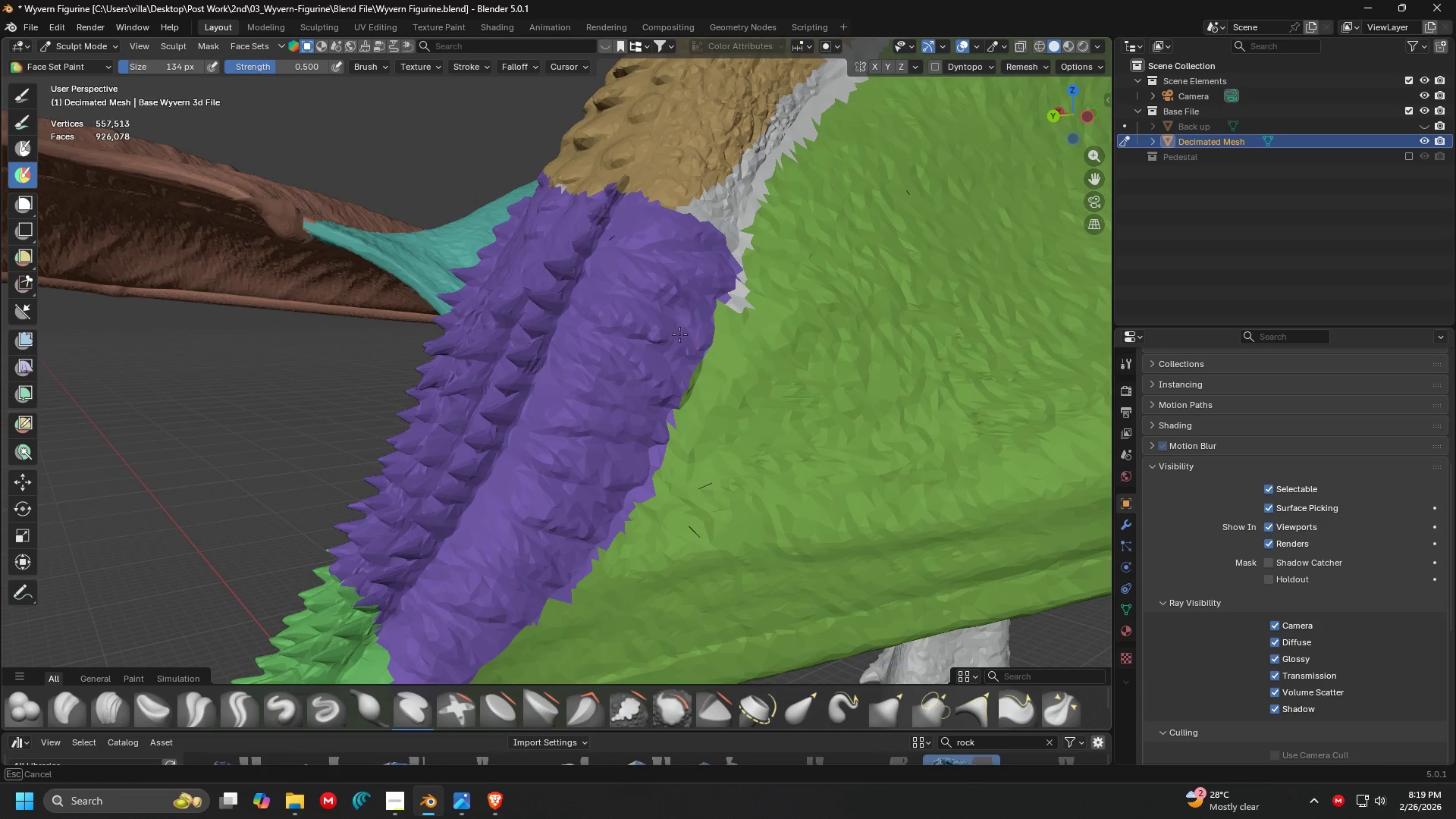 
key(Control+ControlLeft)
 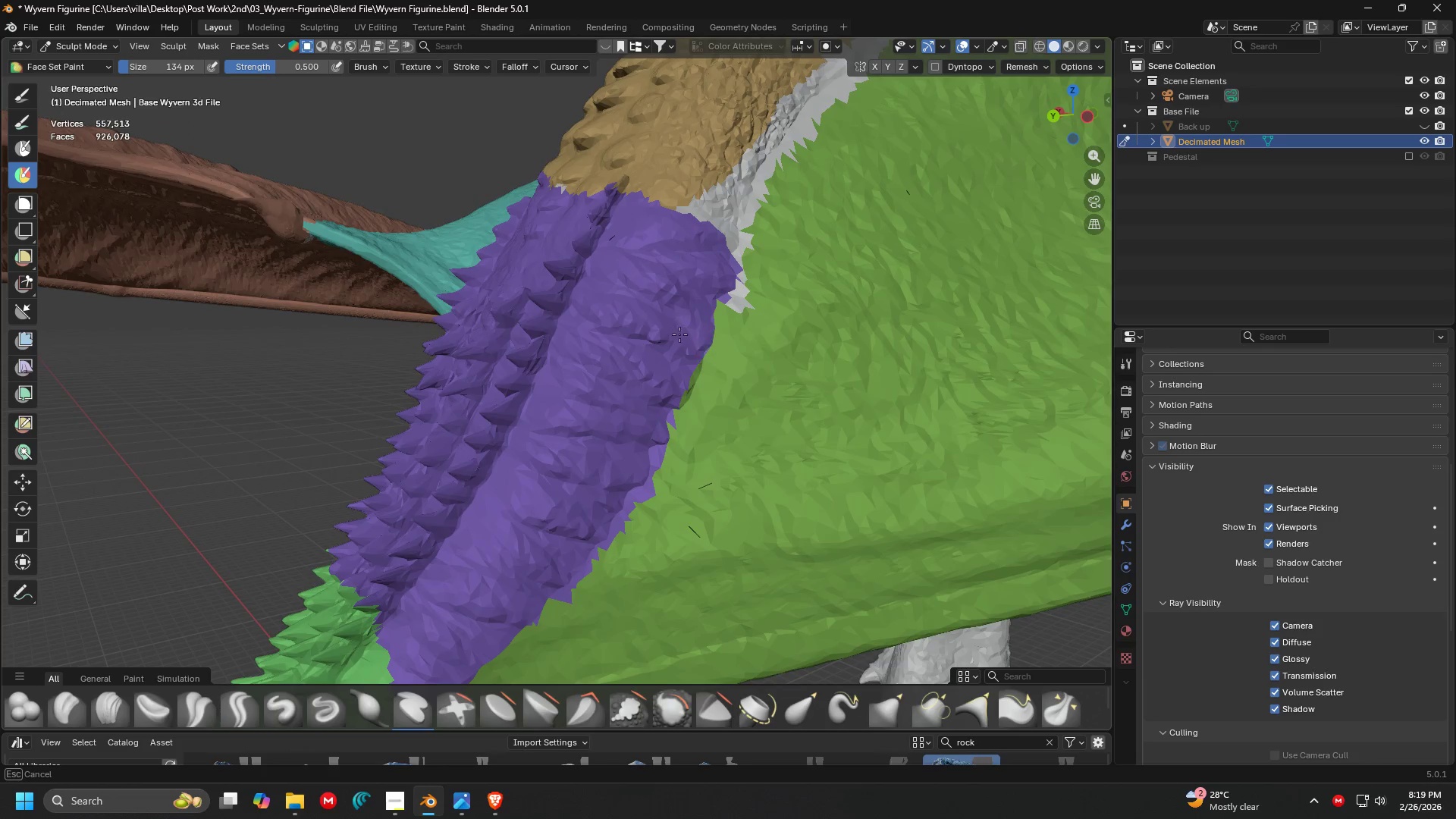 
key(Control+ControlLeft)
 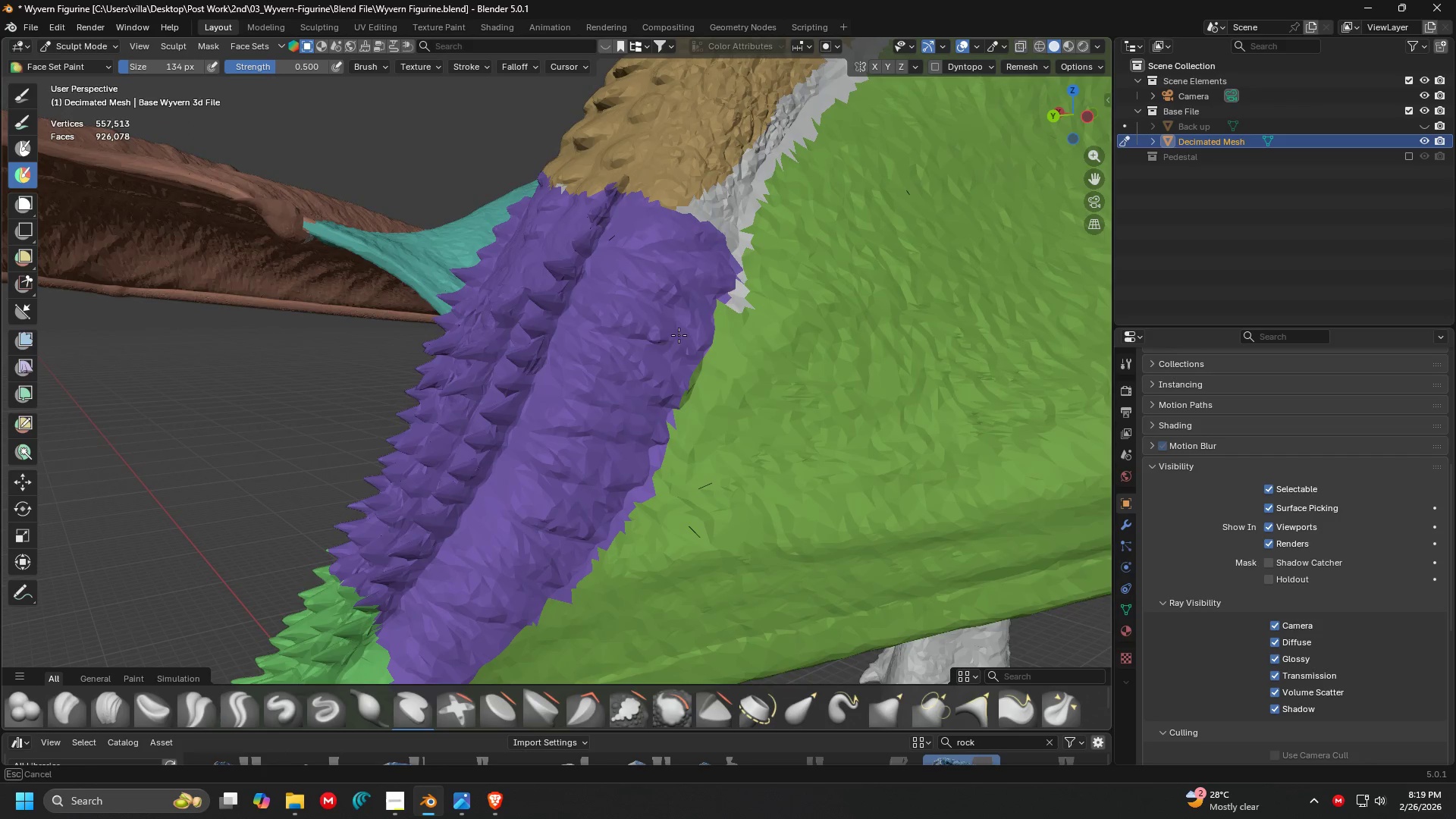 
key(Control+ControlLeft)
 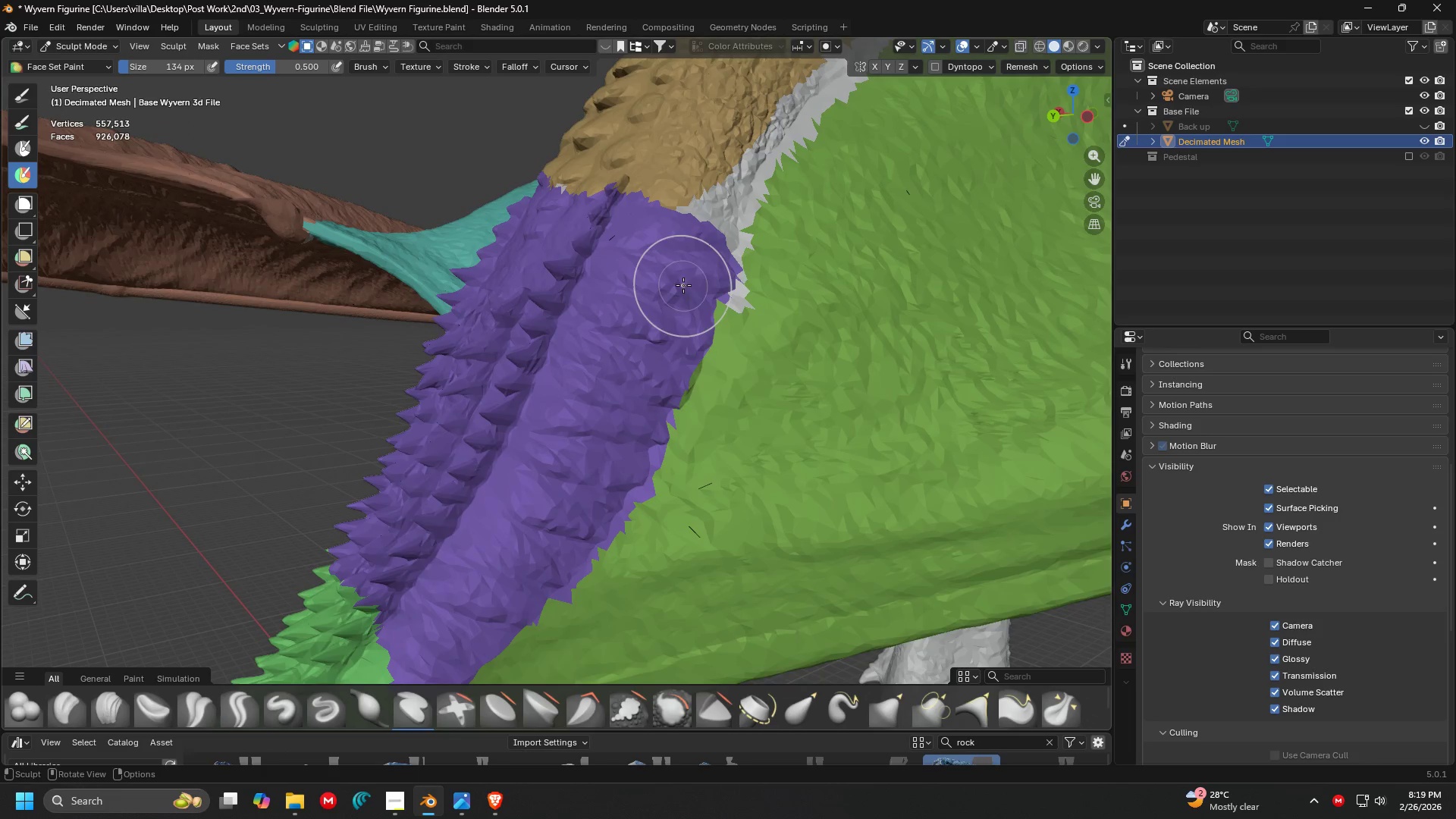 
key(Shift+ShiftLeft)
 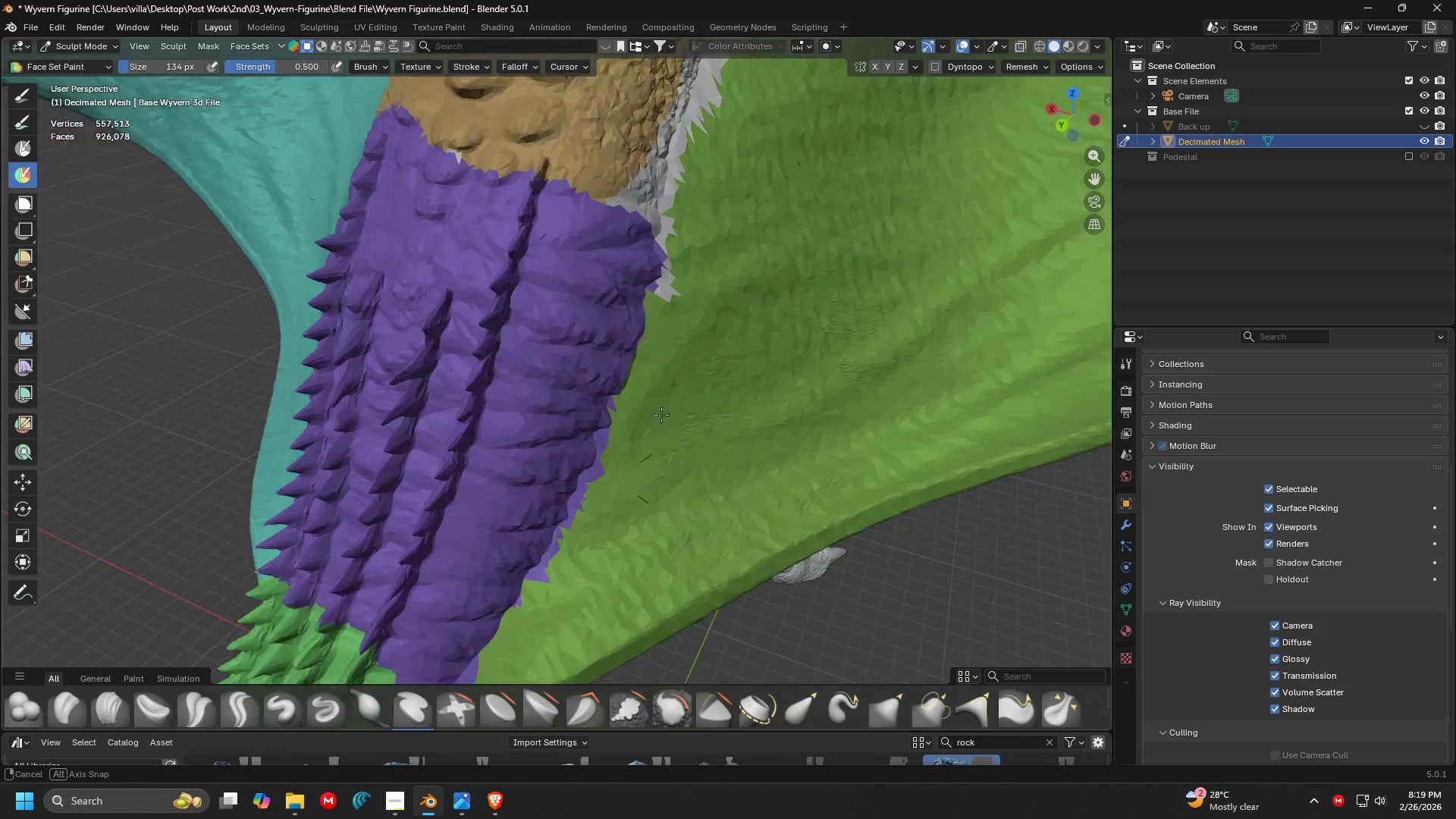 
key(Control+ControlLeft)
 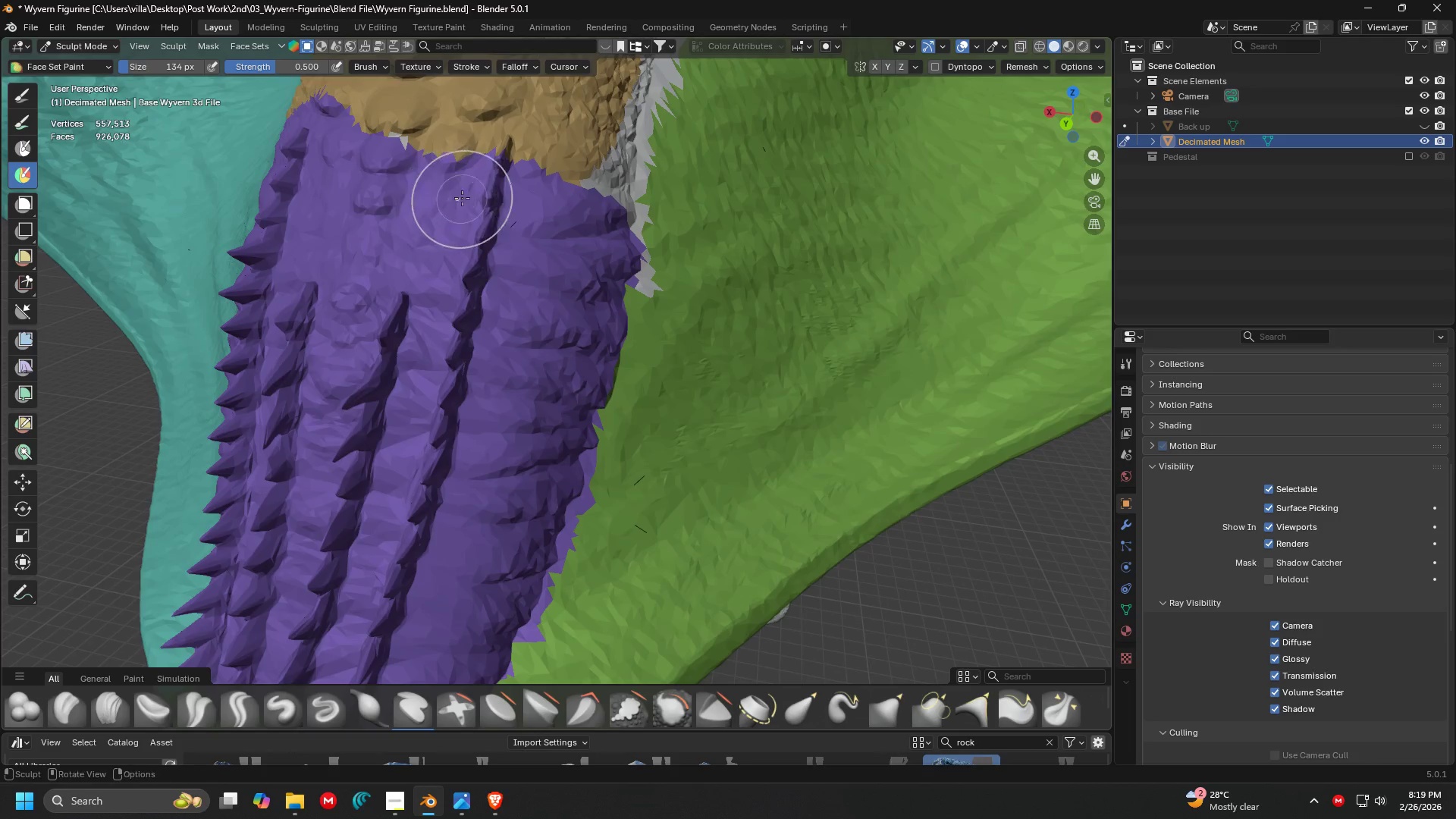 
scroll: coordinate [670, 378], scroll_direction: up, amount: 1.0
 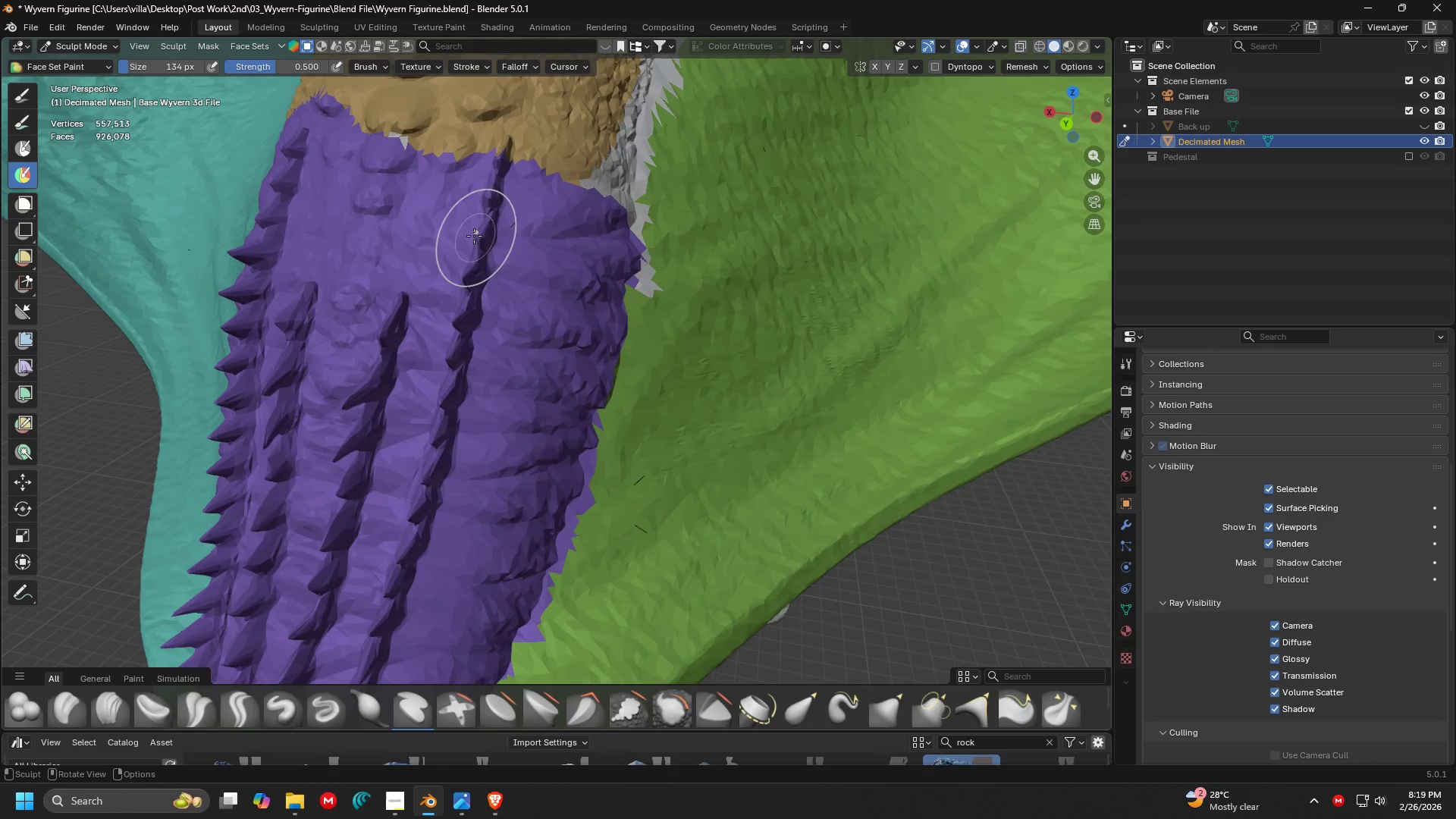 
key(Shift+ShiftLeft)
 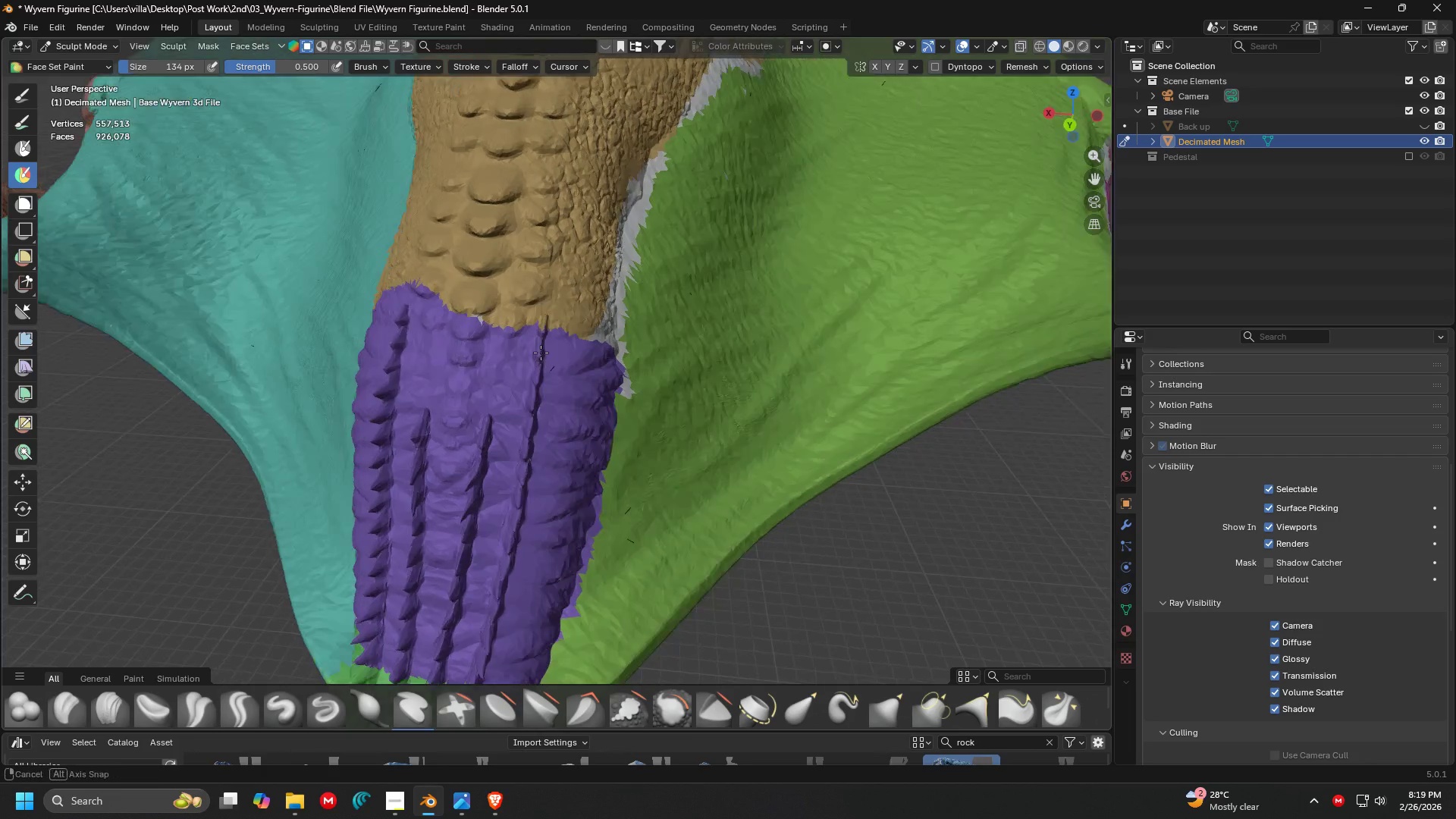 
scroll: coordinate [463, 206], scroll_direction: down, amount: 3.0
 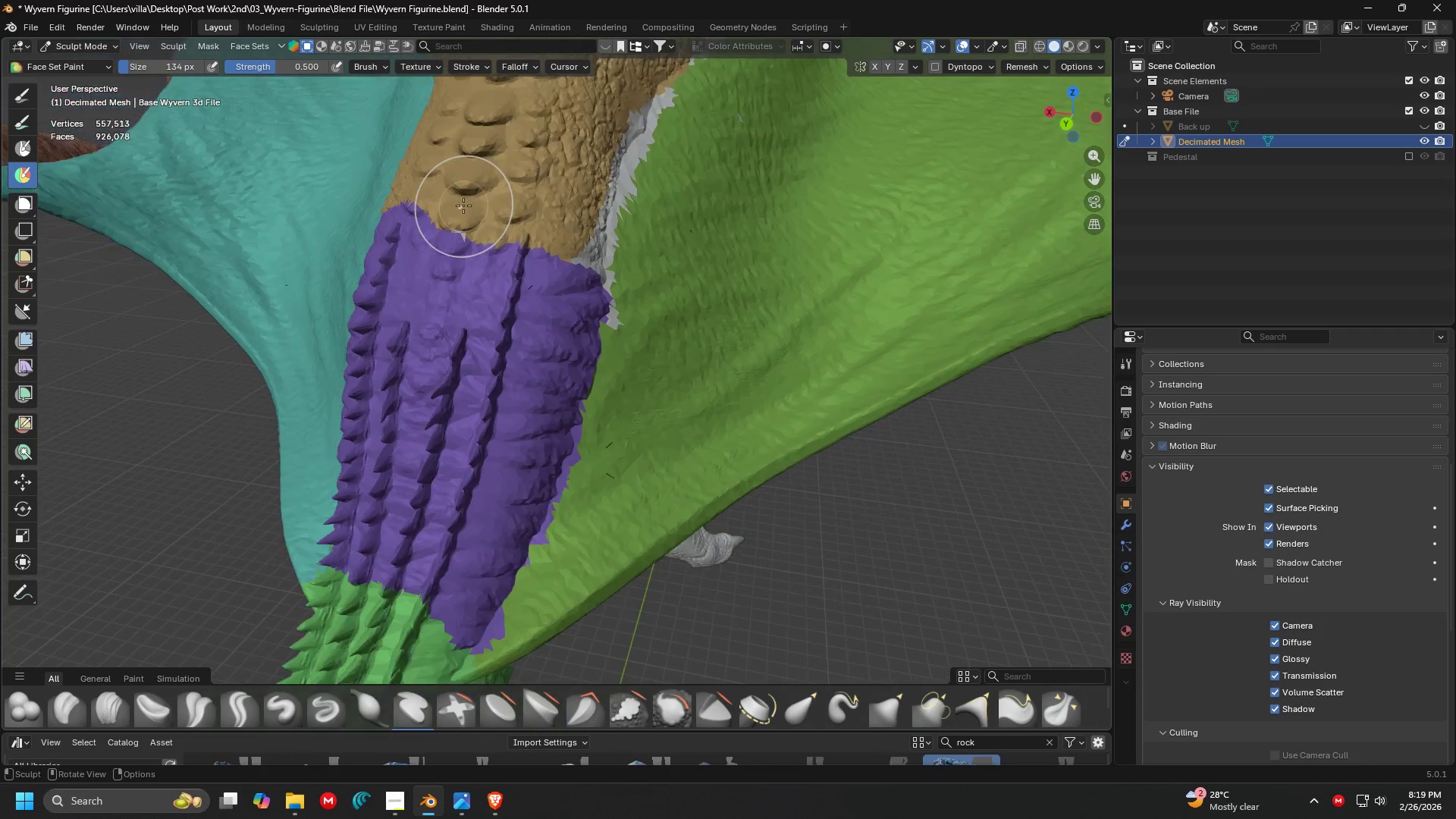 
hold_key(key=ControlLeft, duration=1.5)
 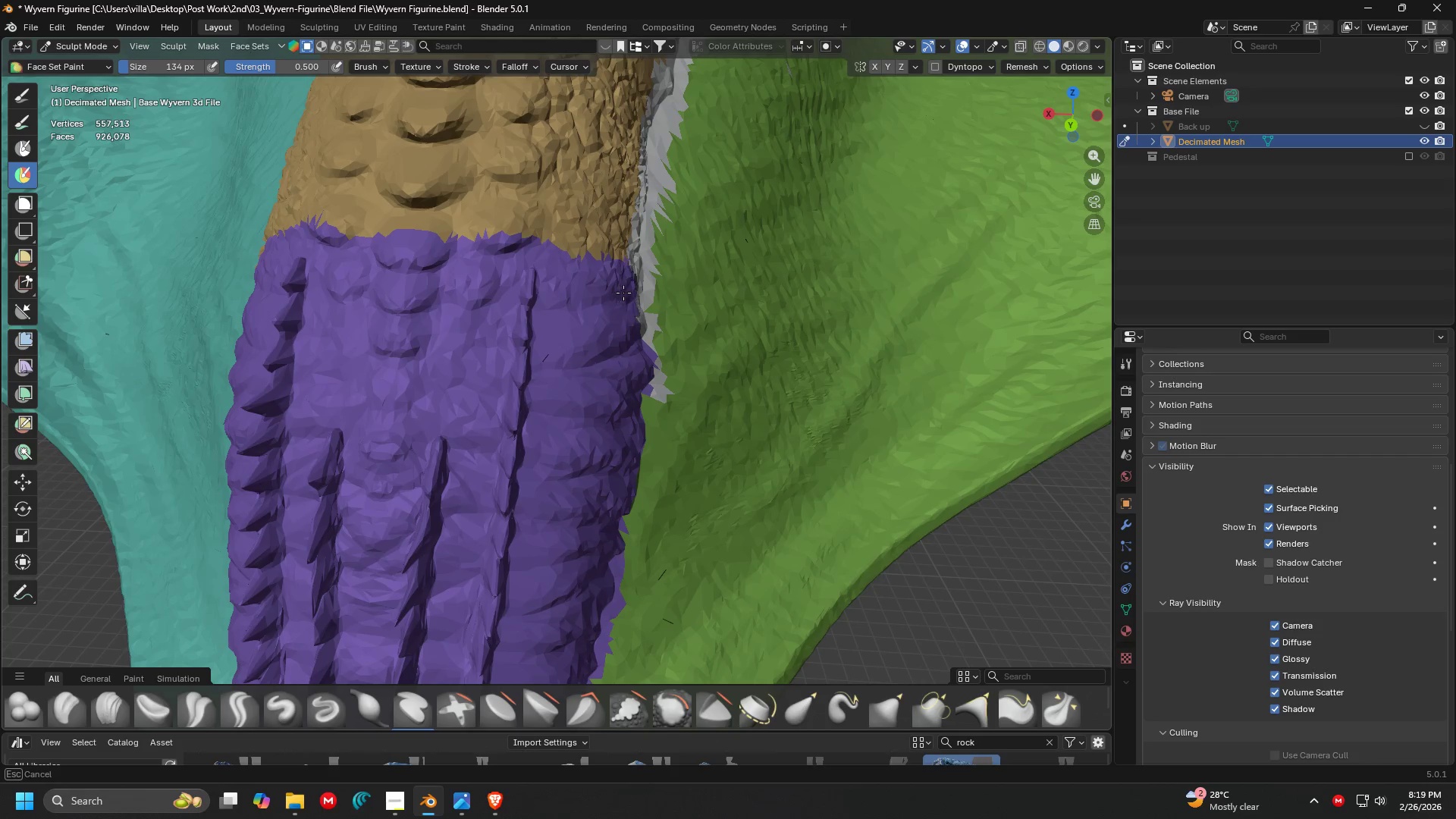 
scroll: coordinate [532, 348], scroll_direction: up, amount: 3.0
 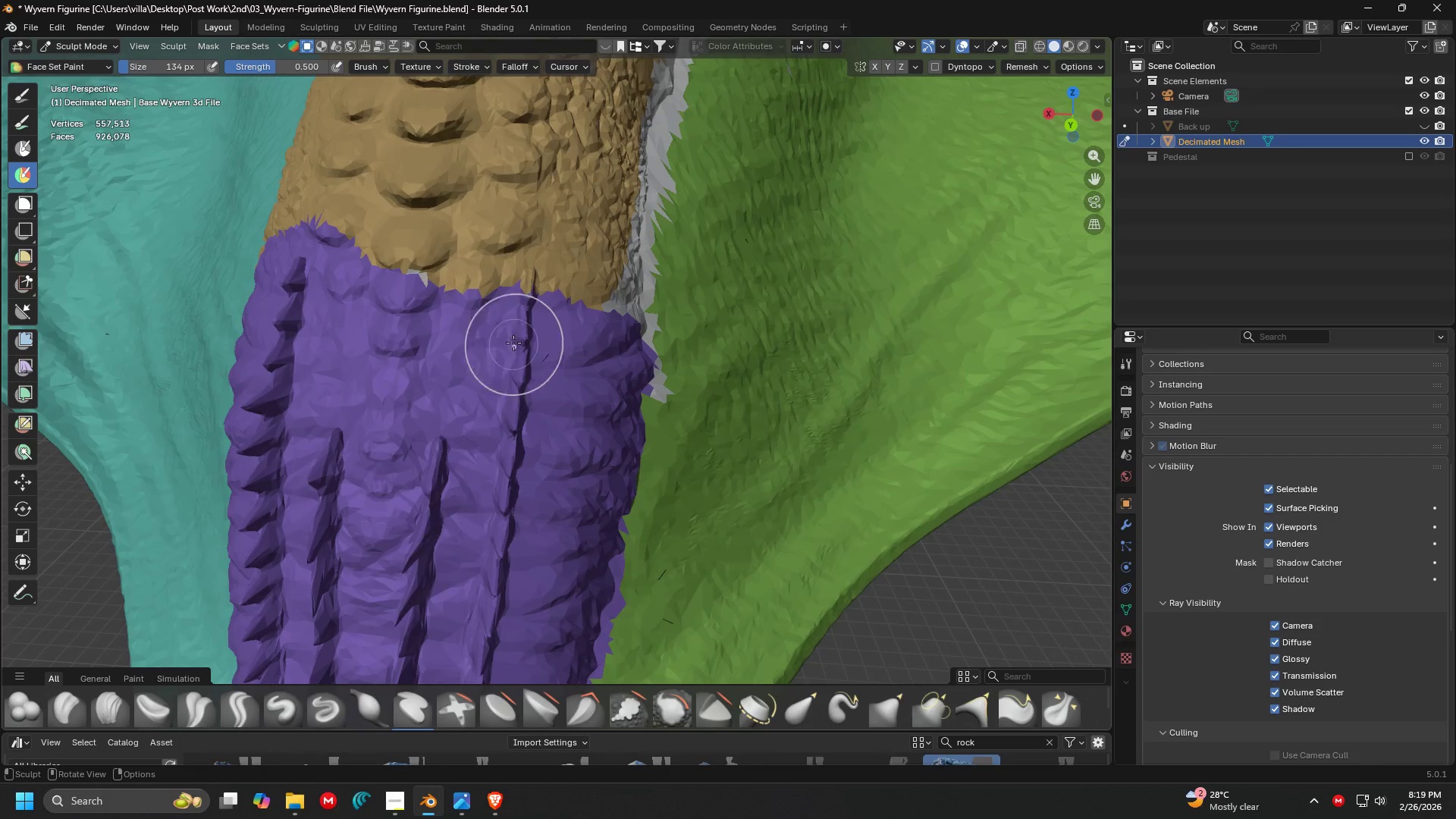 
left_click_drag(start_coordinate=[363, 270], to_coordinate=[634, 344])
 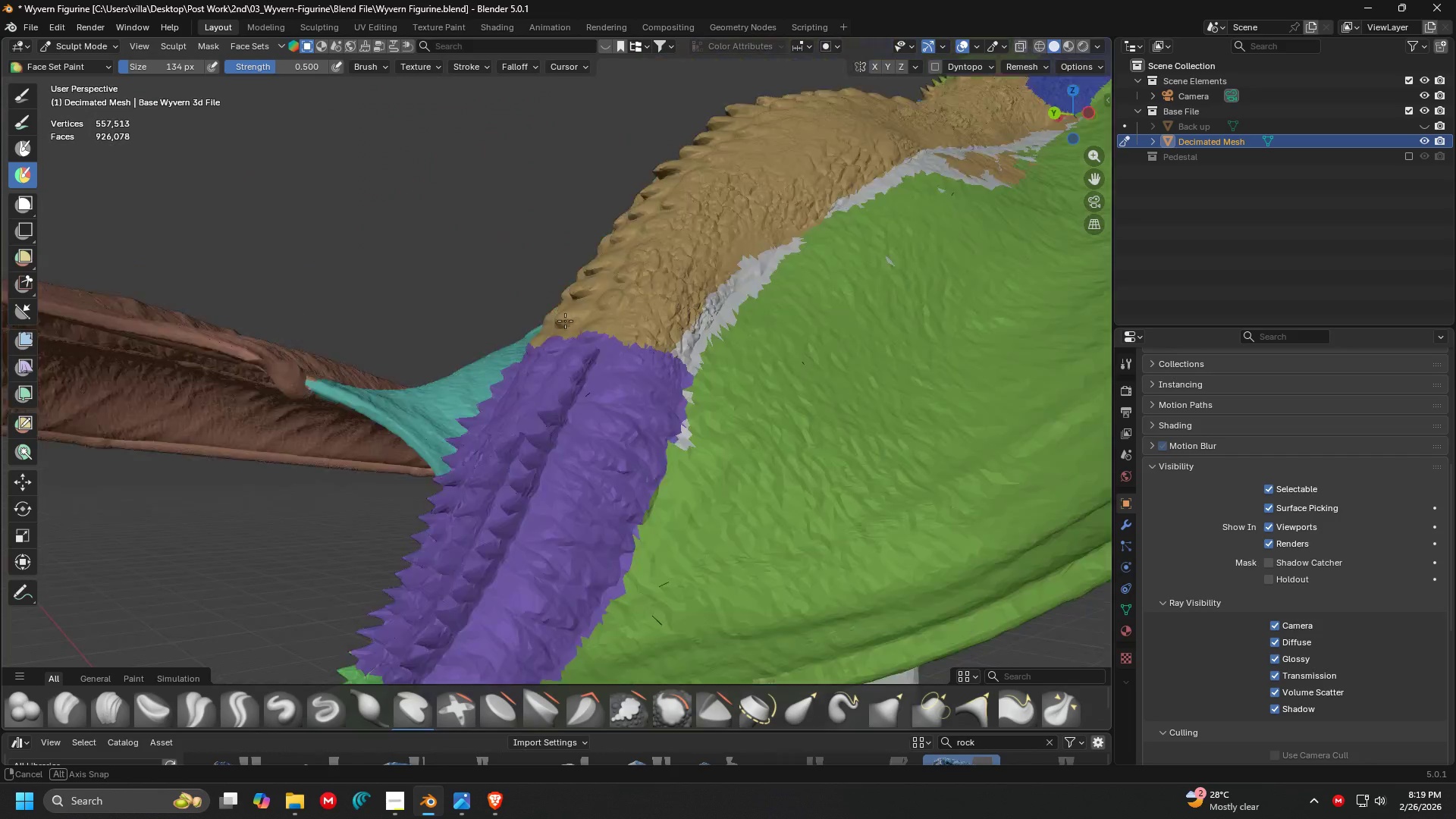 
hold_key(key=ControlLeft, duration=1.28)
 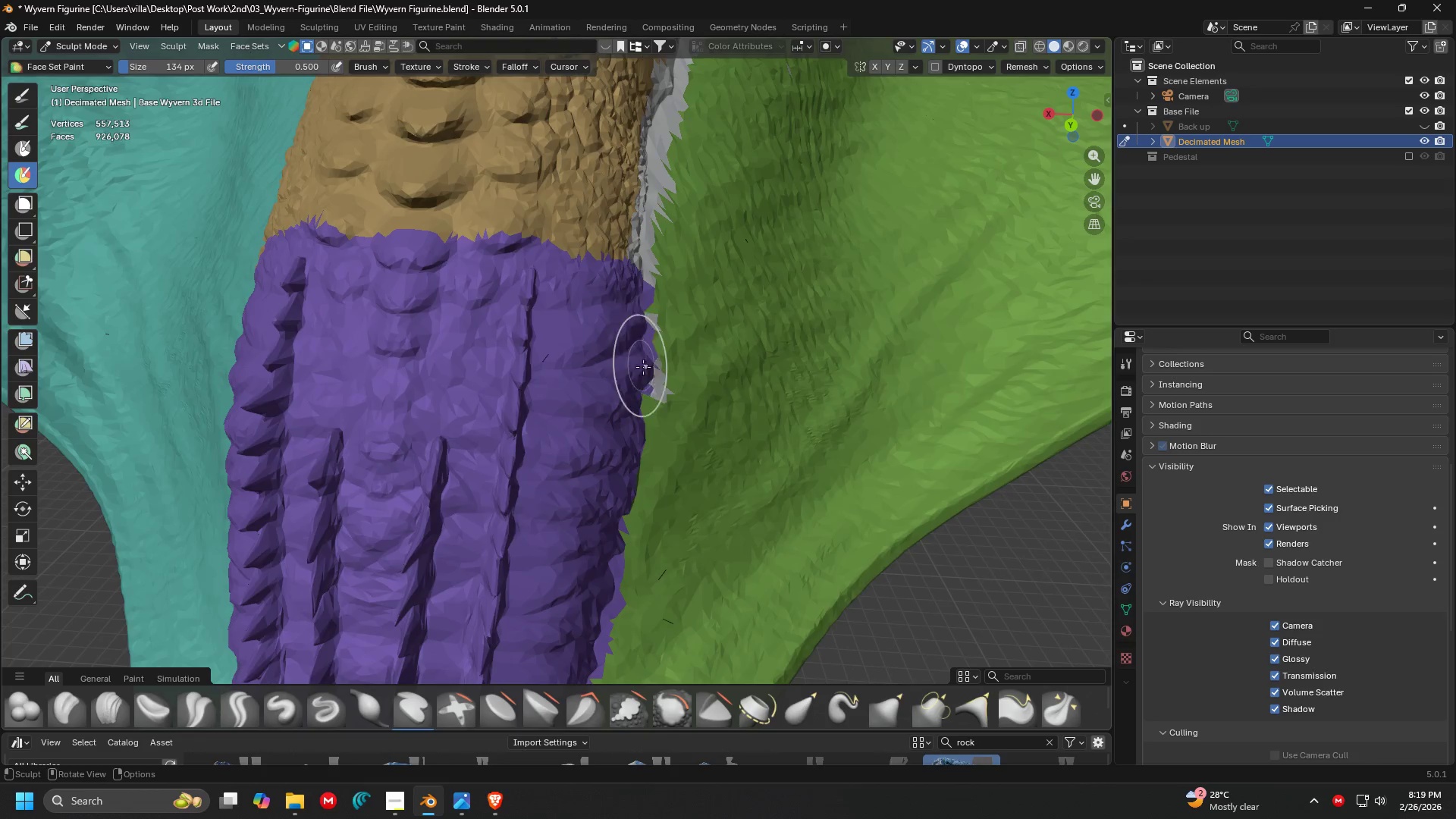 
scroll: coordinate [657, 384], scroll_direction: down, amount: 3.0
 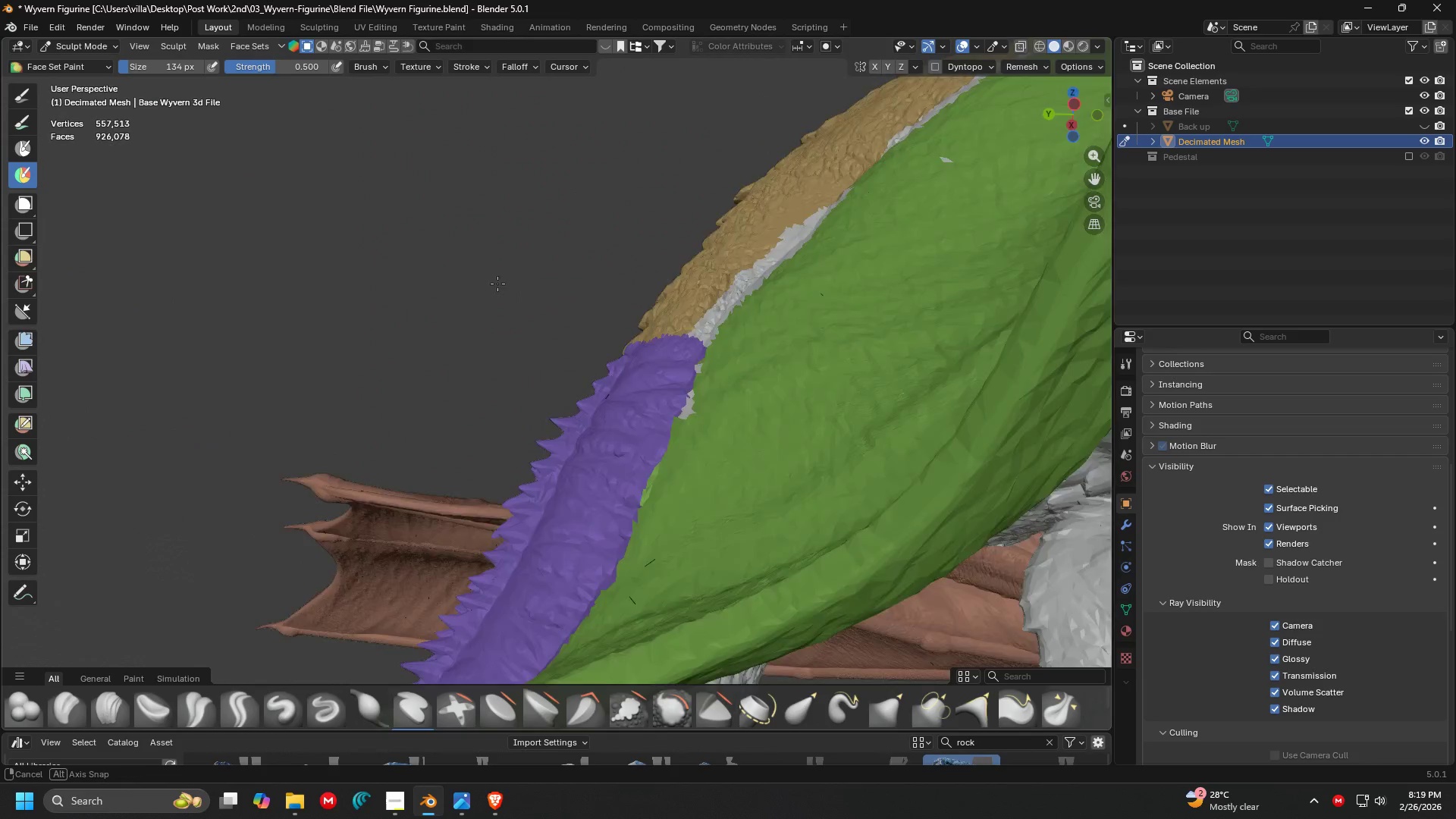 
scroll: coordinate [468, 268], scroll_direction: up, amount: 1.0
 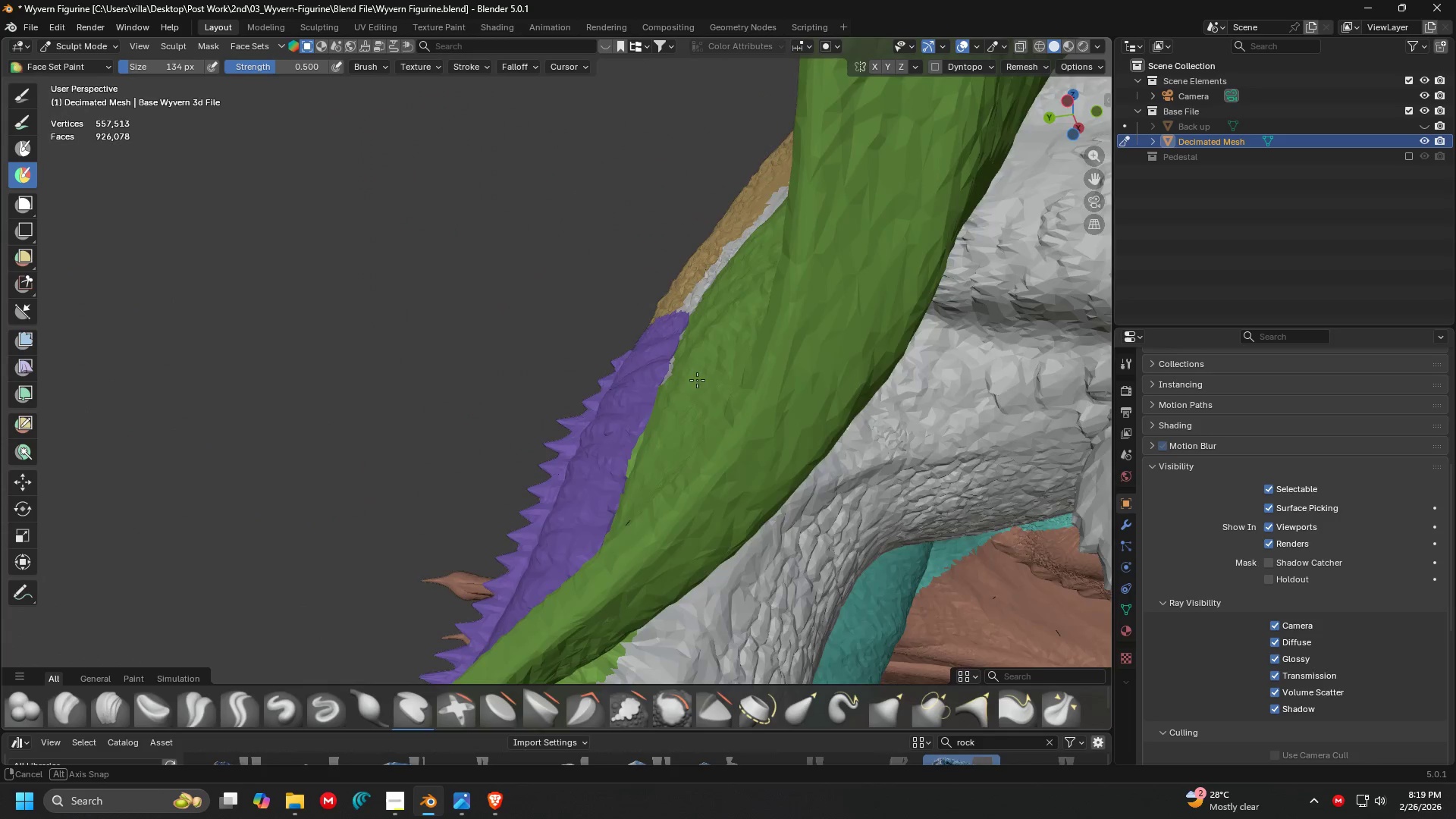 
hold_key(key=ControlLeft, duration=0.83)
left_click_drag(start_coordinate=[761, 411], to_coordinate=[805, 323])
 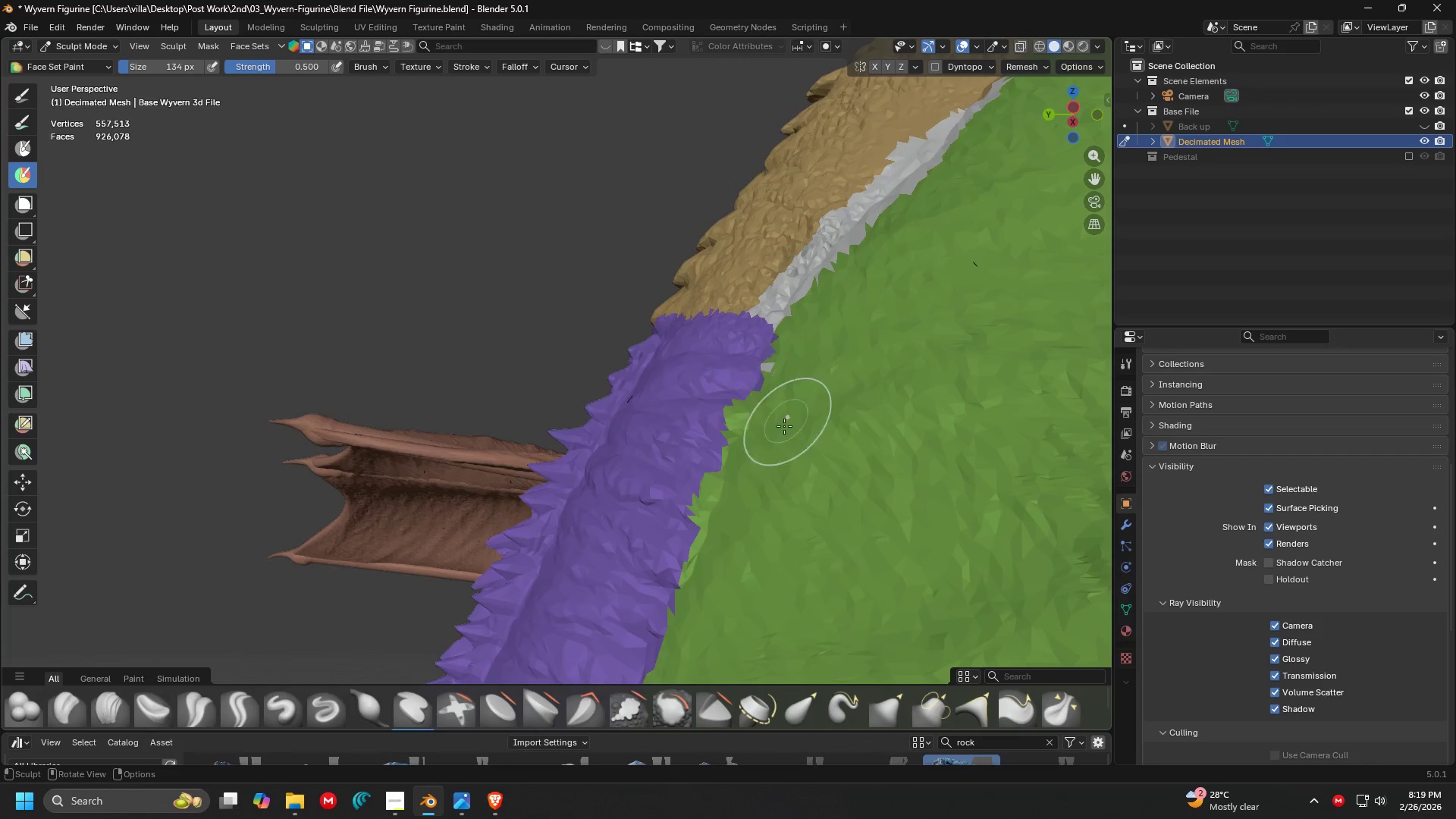 
scroll: coordinate [722, 413], scroll_direction: up, amount: 3.0
 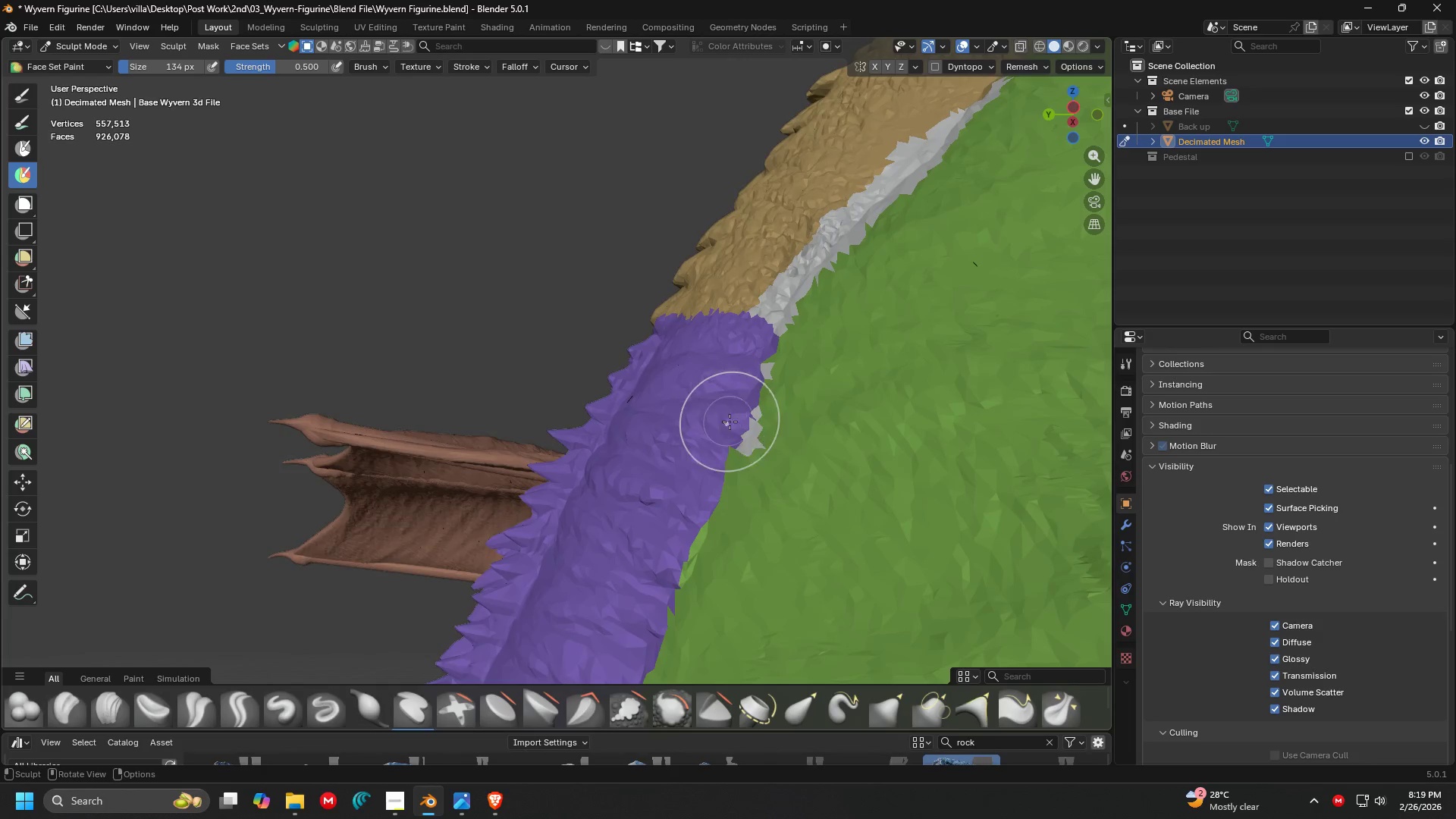 
key(Shift+ShiftLeft)
 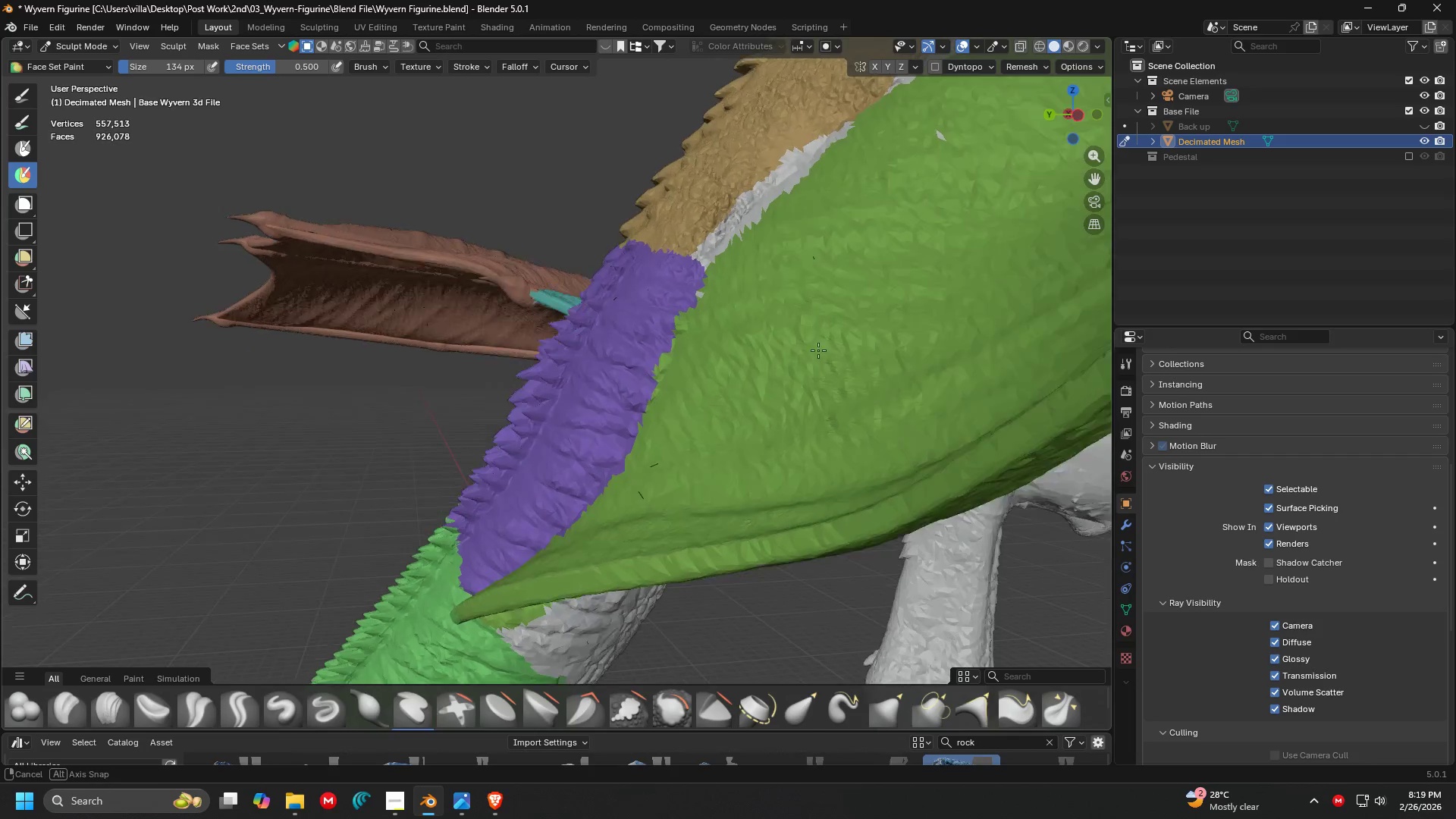 
scroll: coordinate [779, 440], scroll_direction: down, amount: 3.0
 